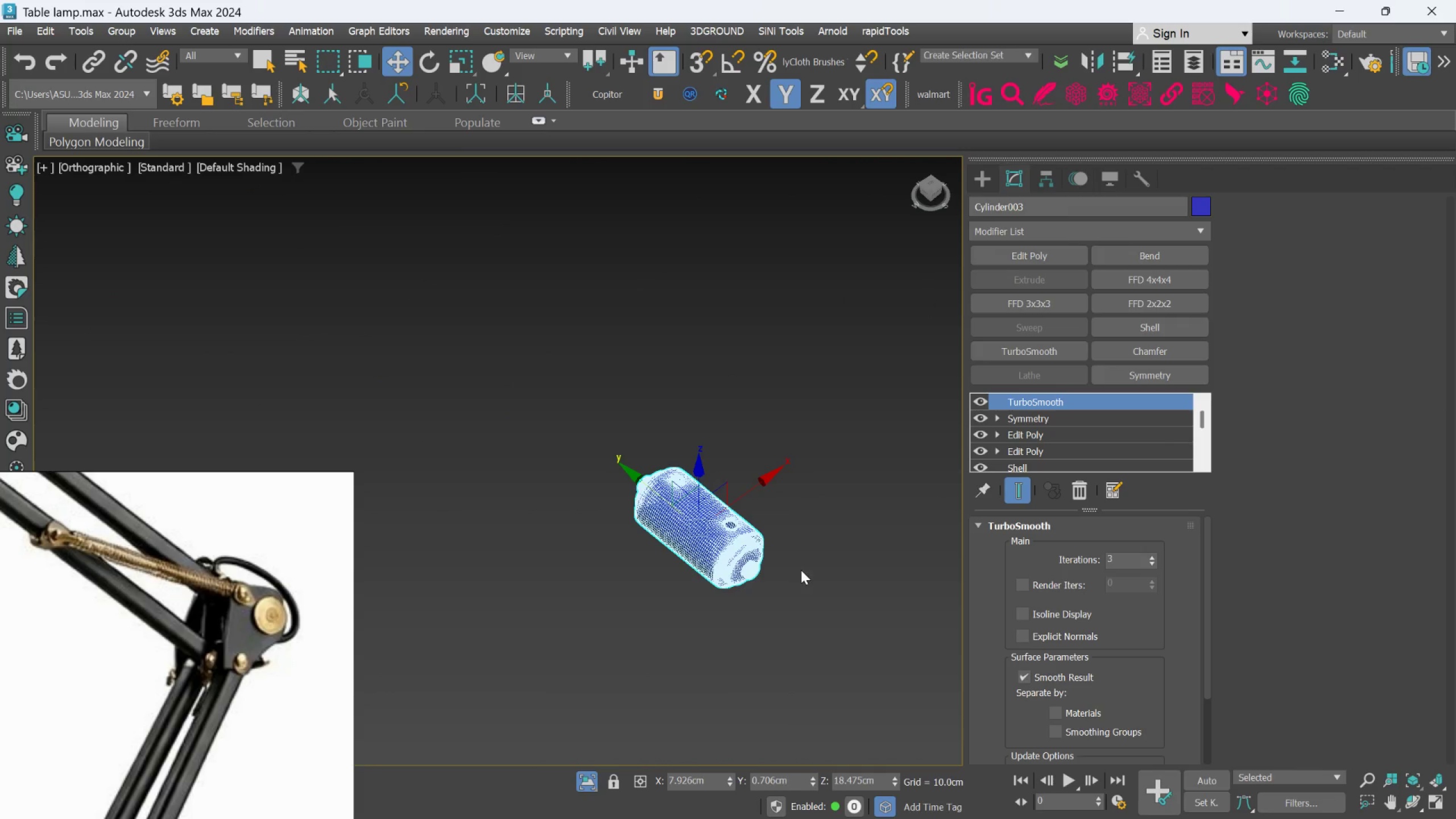 
scroll: coordinate [819, 552], scroll_direction: up, amount: 9.0
 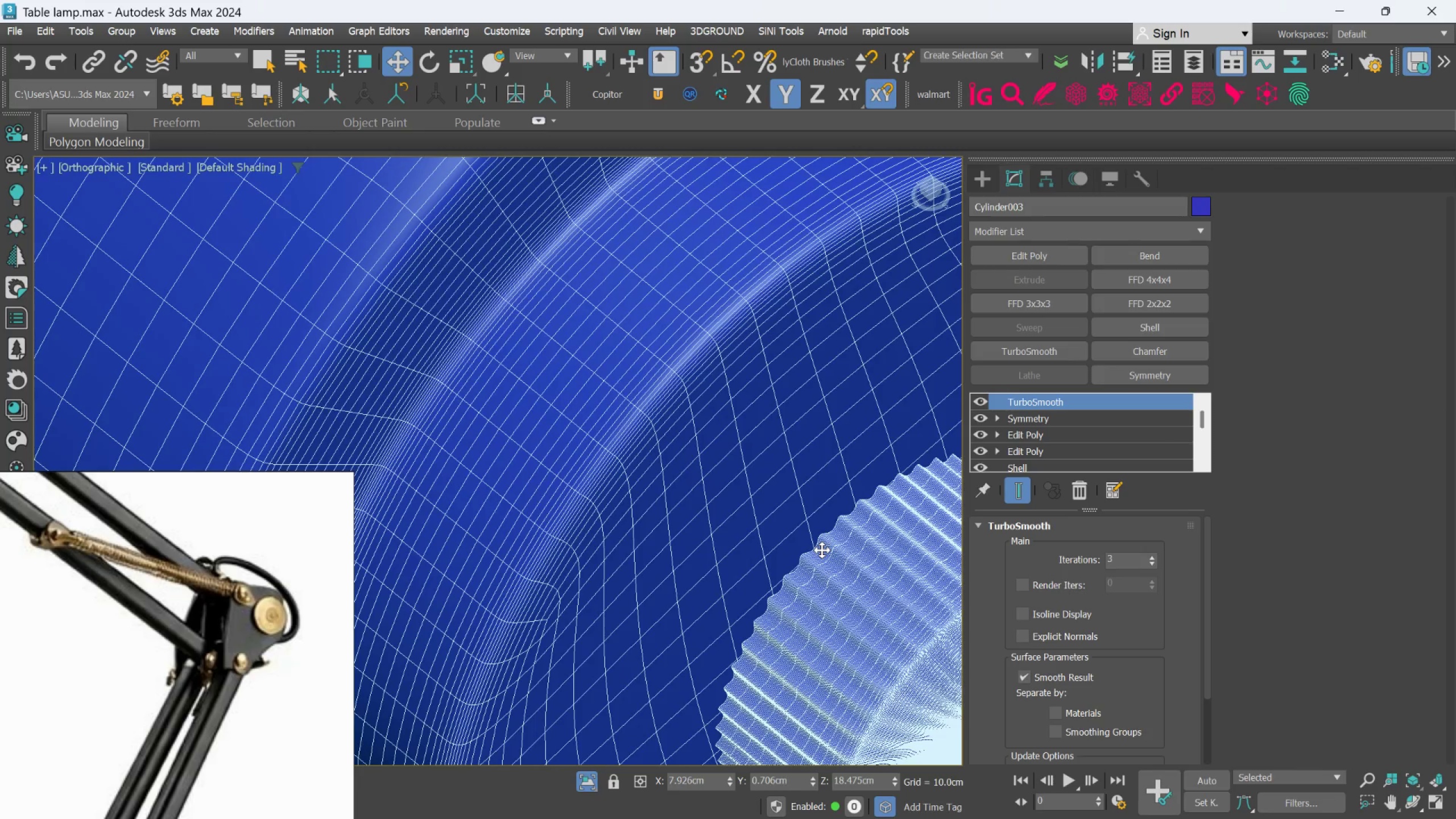 
scroll: coordinate [822, 550], scroll_direction: down, amount: 1.0
 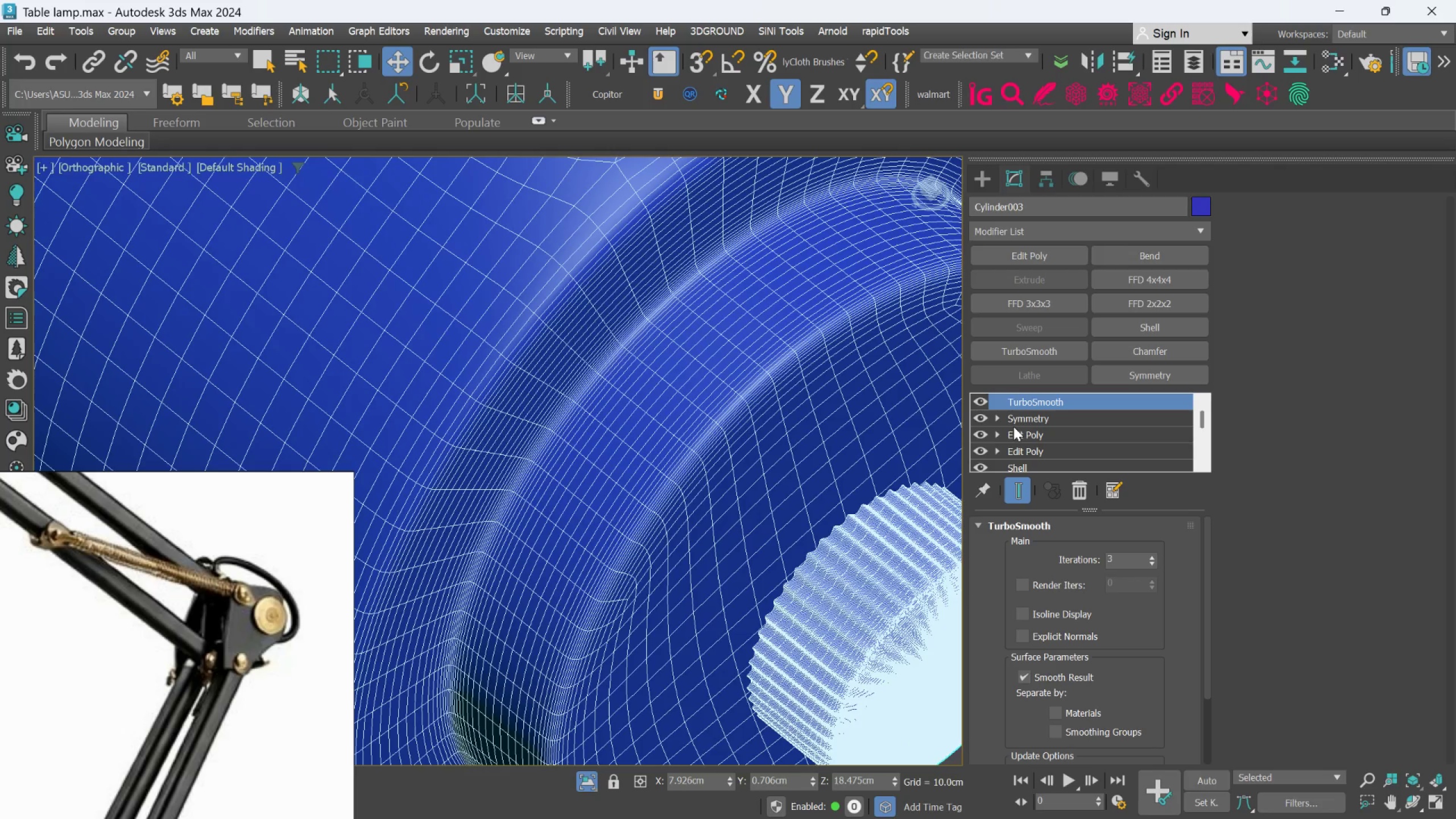 
left_click([1015, 431])
 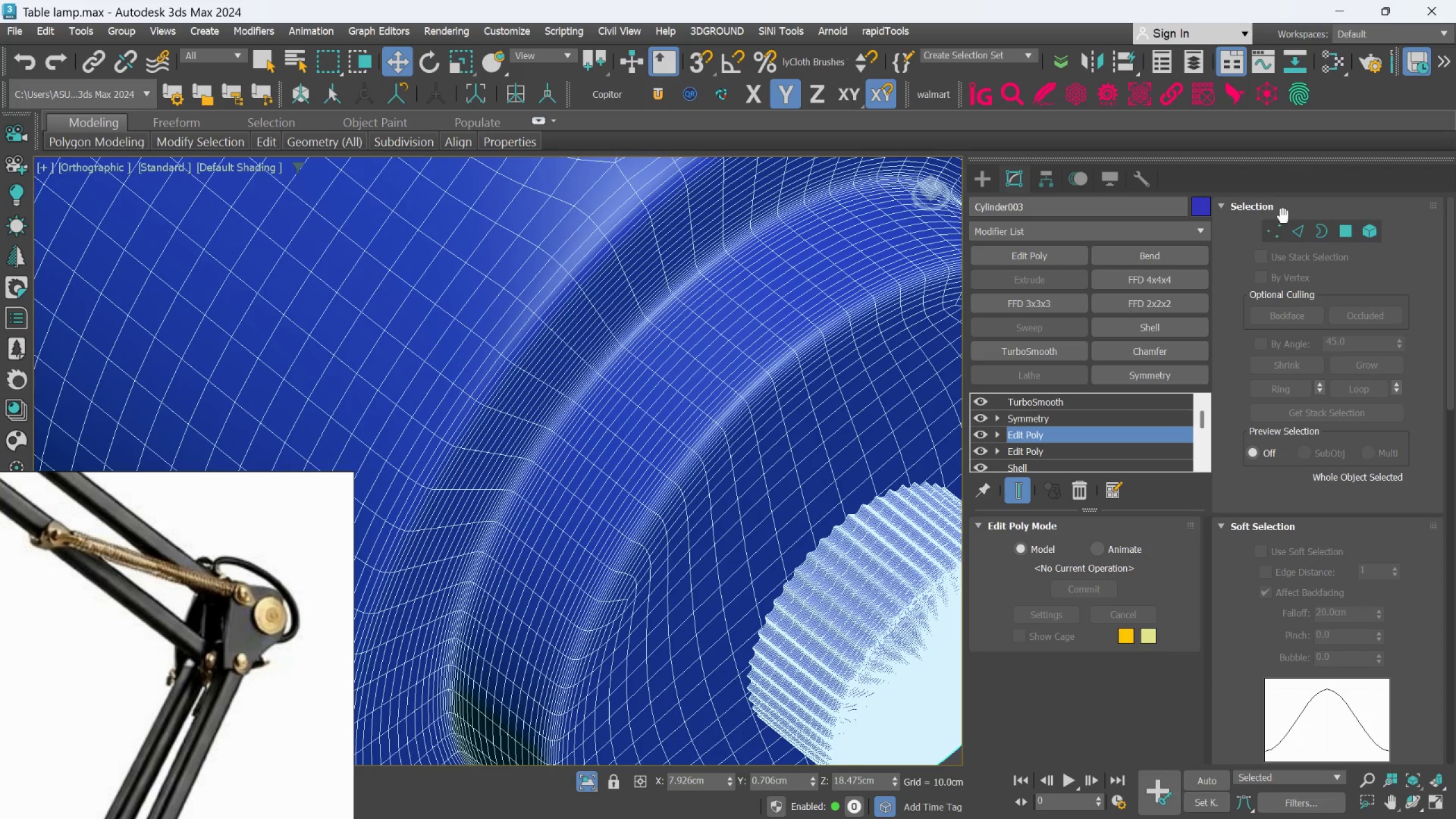 
left_click([1272, 227])
 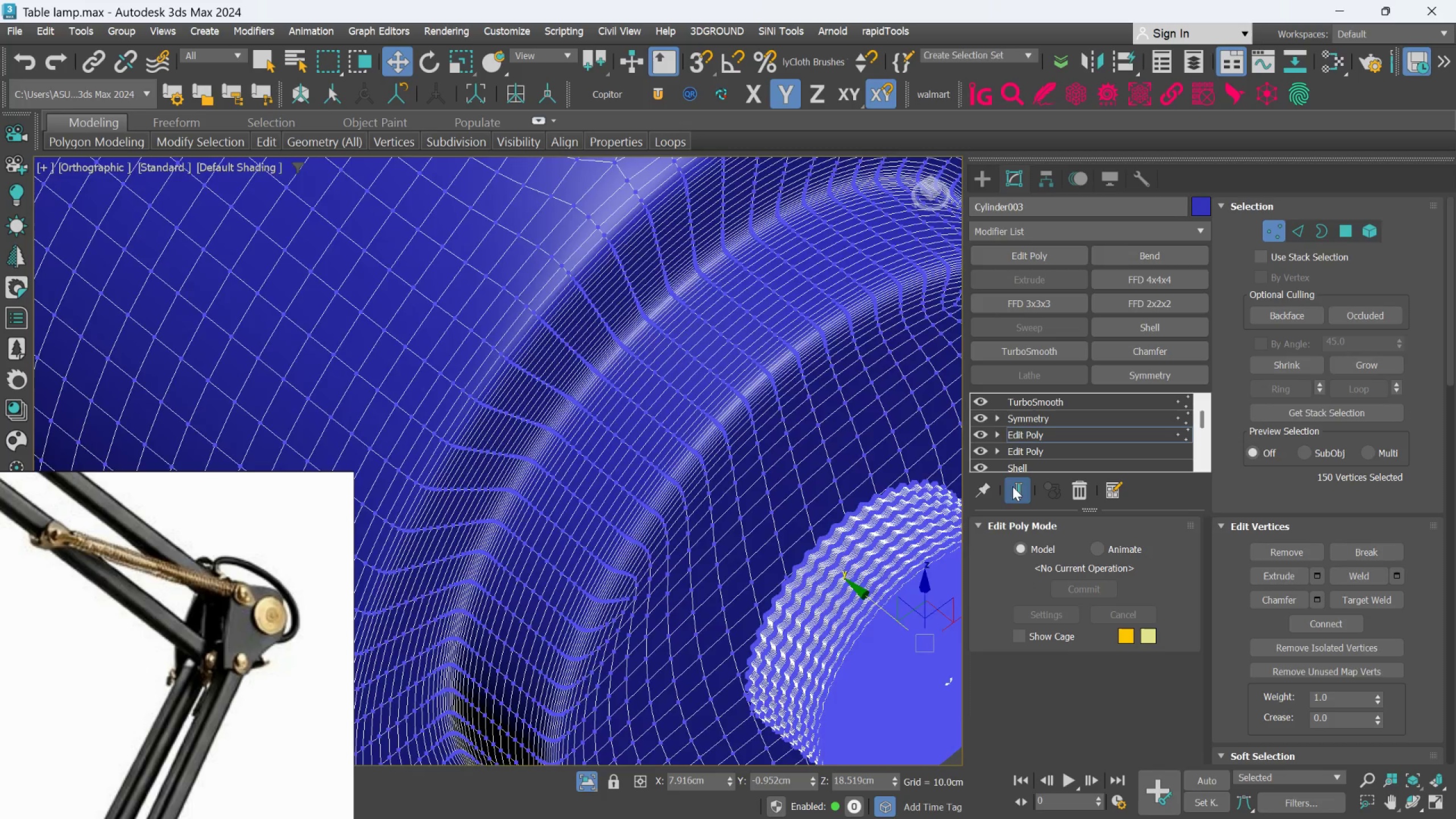 
scroll: coordinate [685, 455], scroll_direction: down, amount: 3.0
 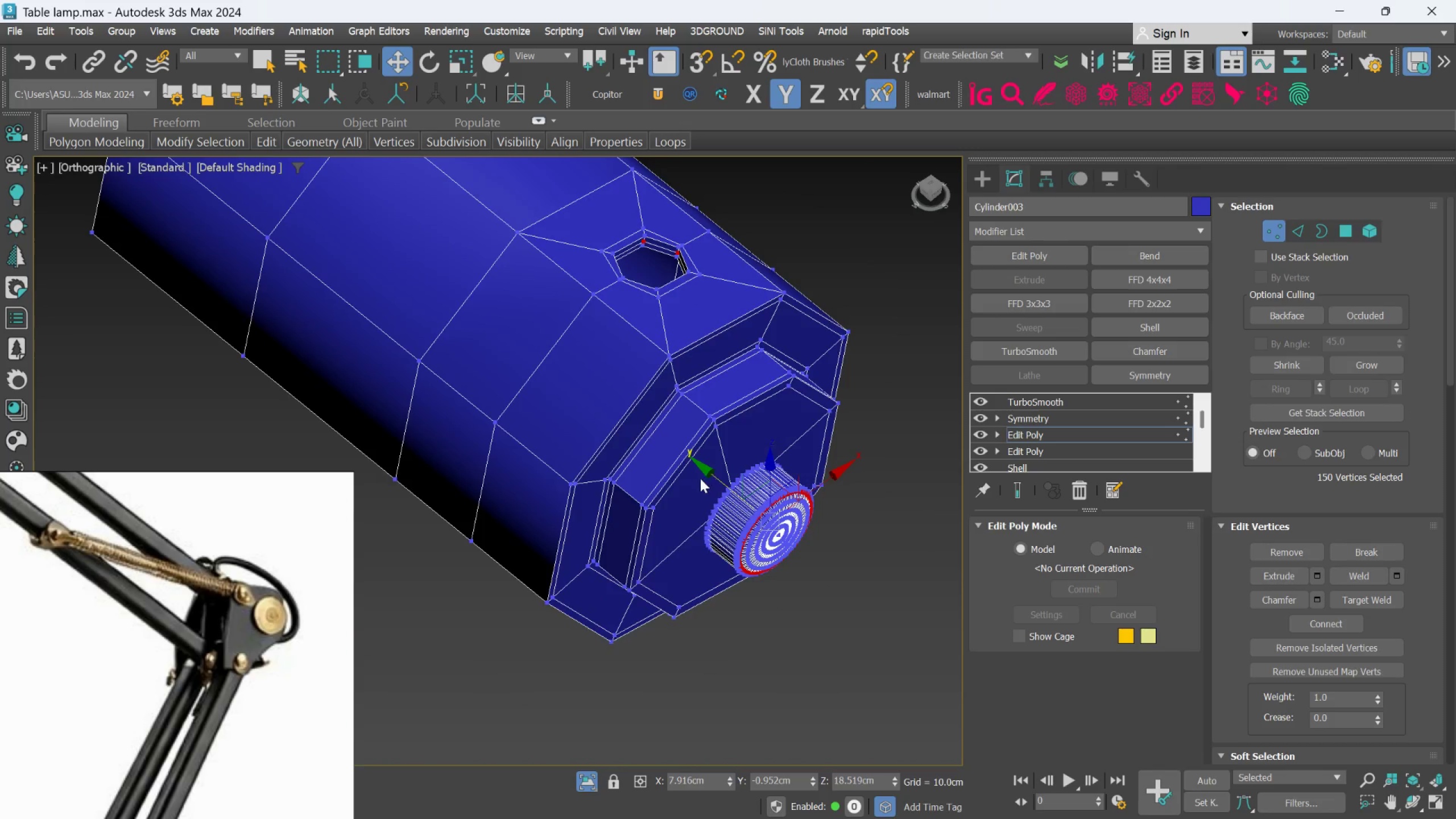 
hold_key(key=AltLeft, duration=0.69)
 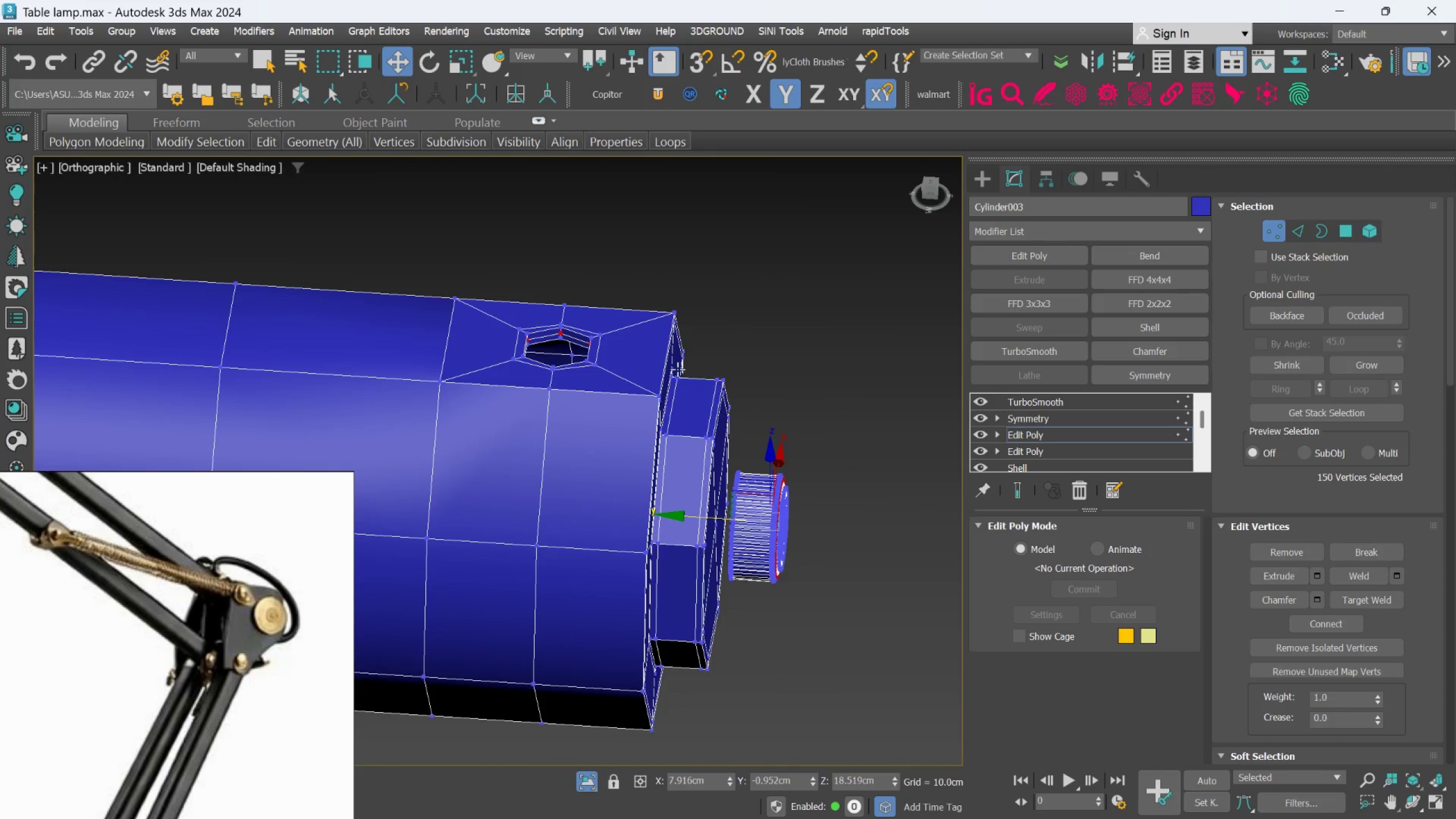 
hold_key(key=AltLeft, duration=0.31)
 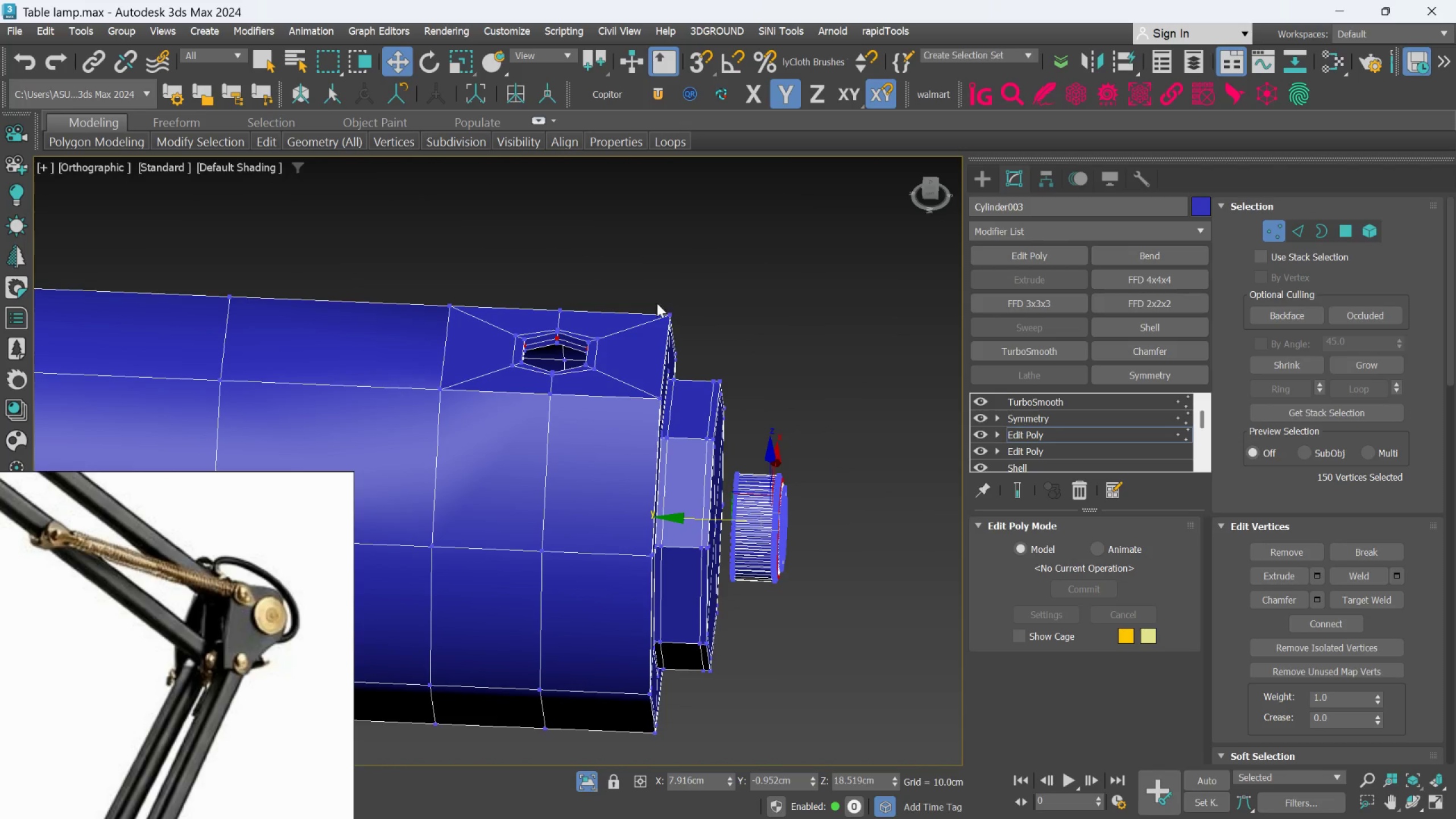 
left_click_drag(start_coordinate=[655, 307], to_coordinate=[655, 312])
 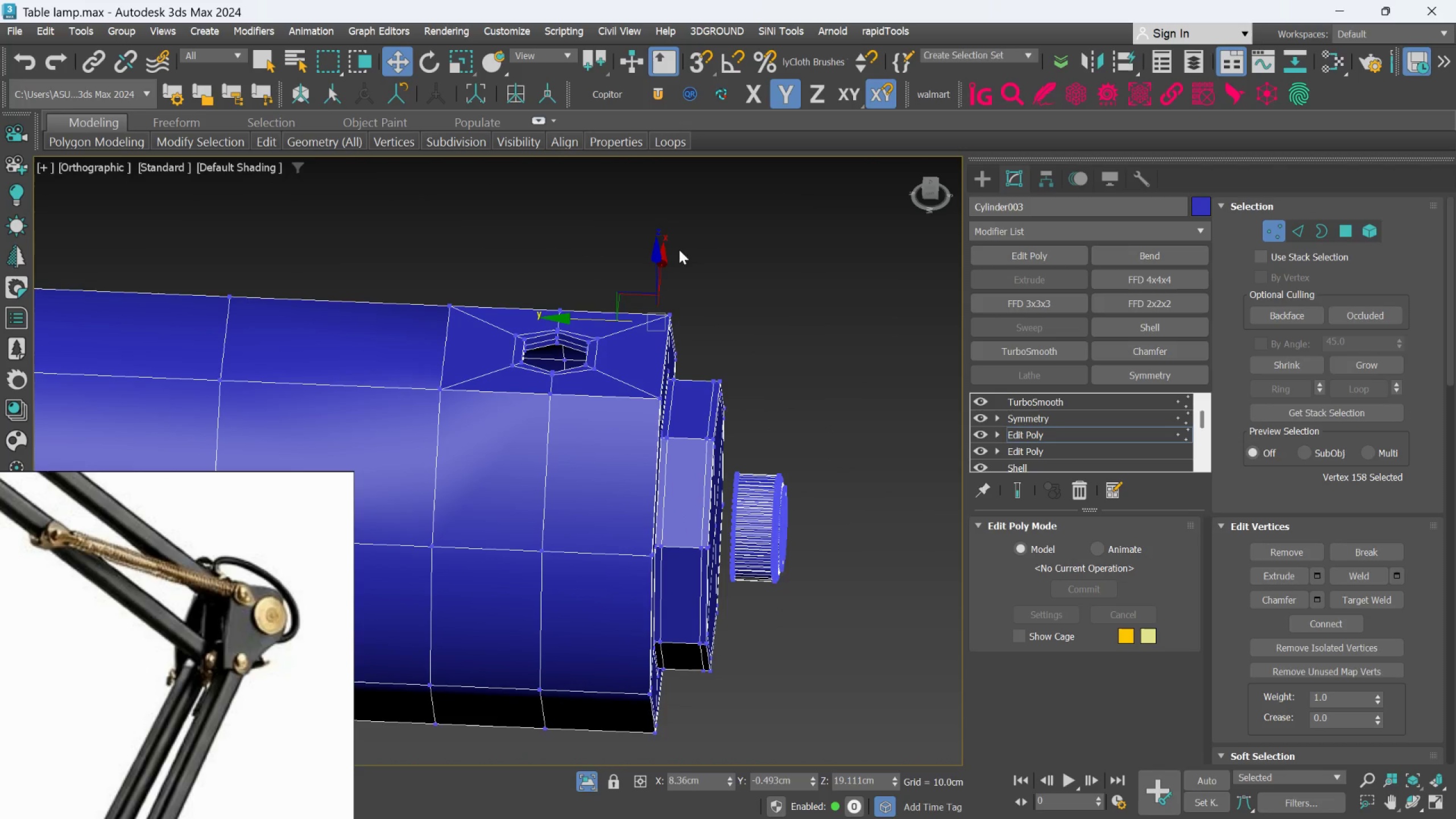 
left_click([667, 221])
 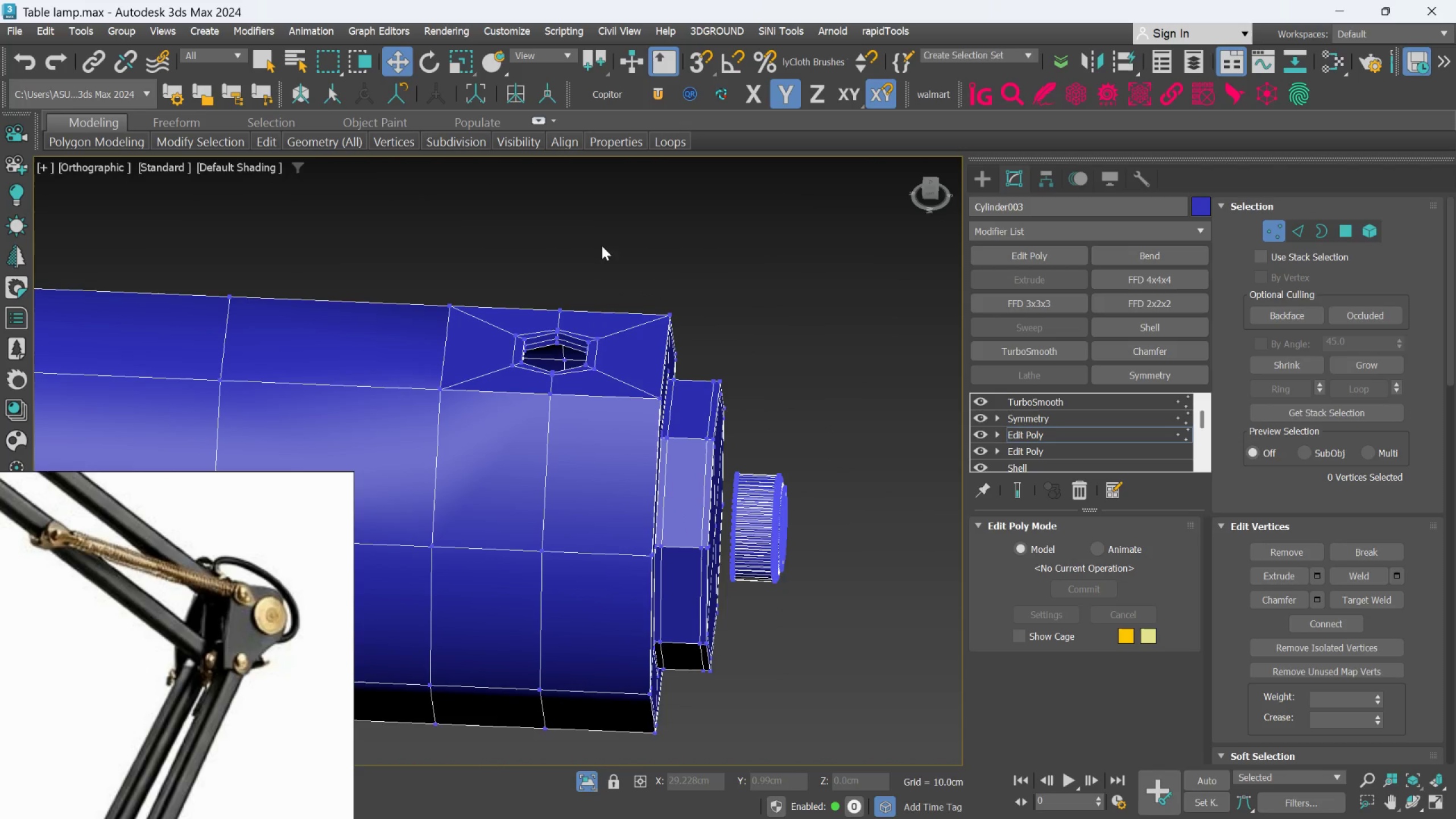 
left_click_drag(start_coordinate=[606, 257], to_coordinate=[721, 320])
 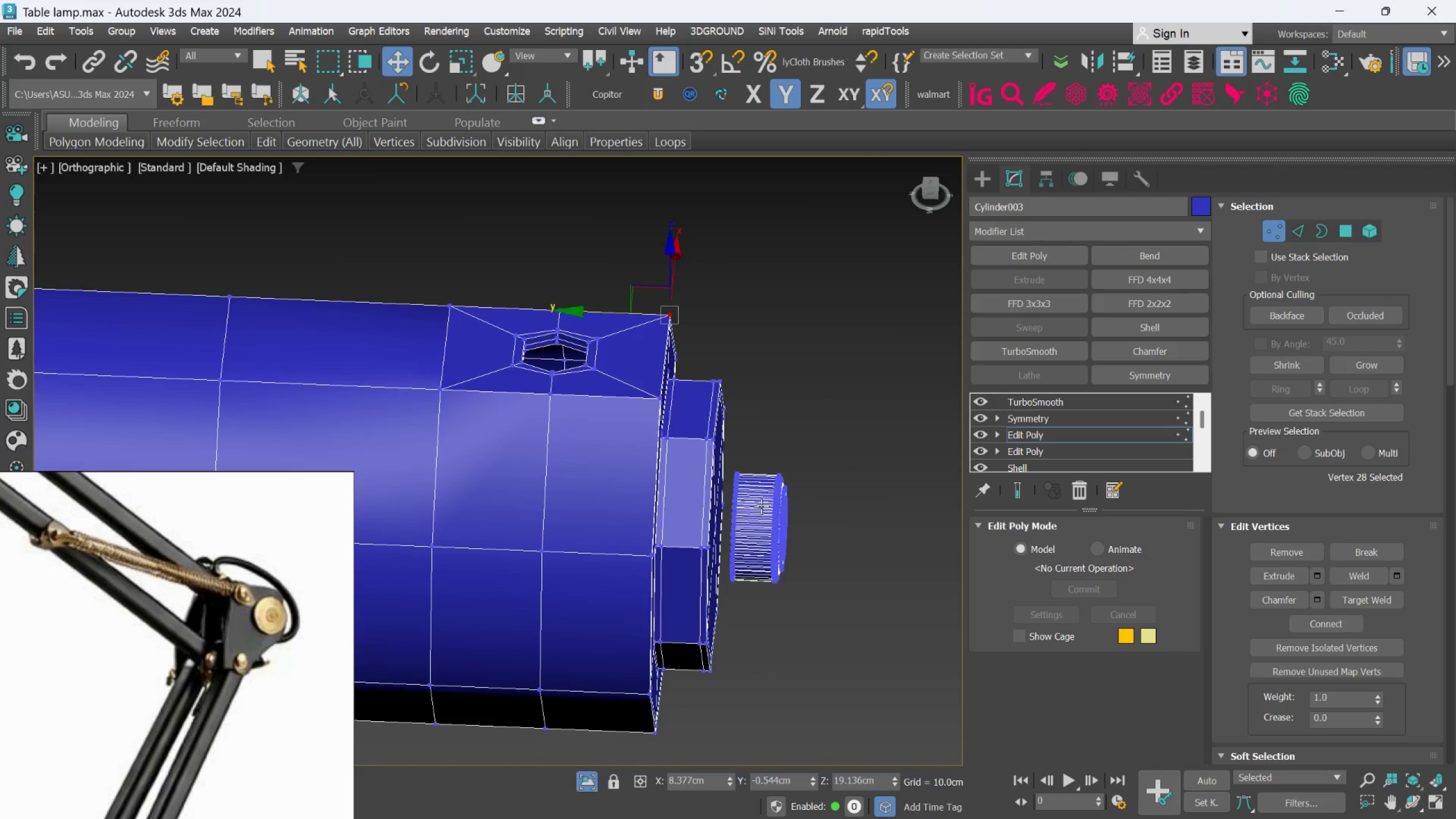 
scroll: coordinate [762, 508], scroll_direction: up, amount: 3.0
 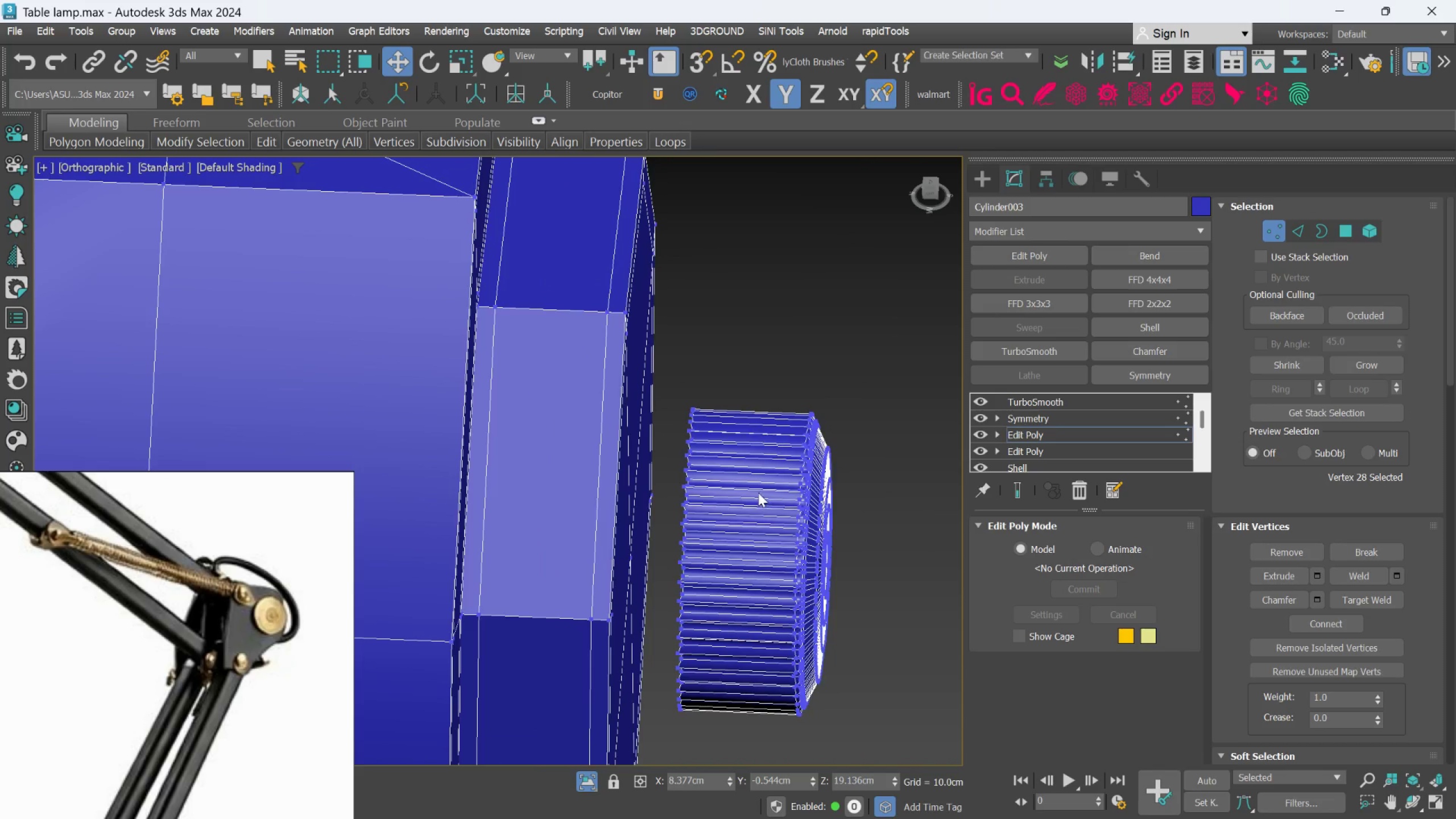 
hold_key(key=AltLeft, duration=0.77)
 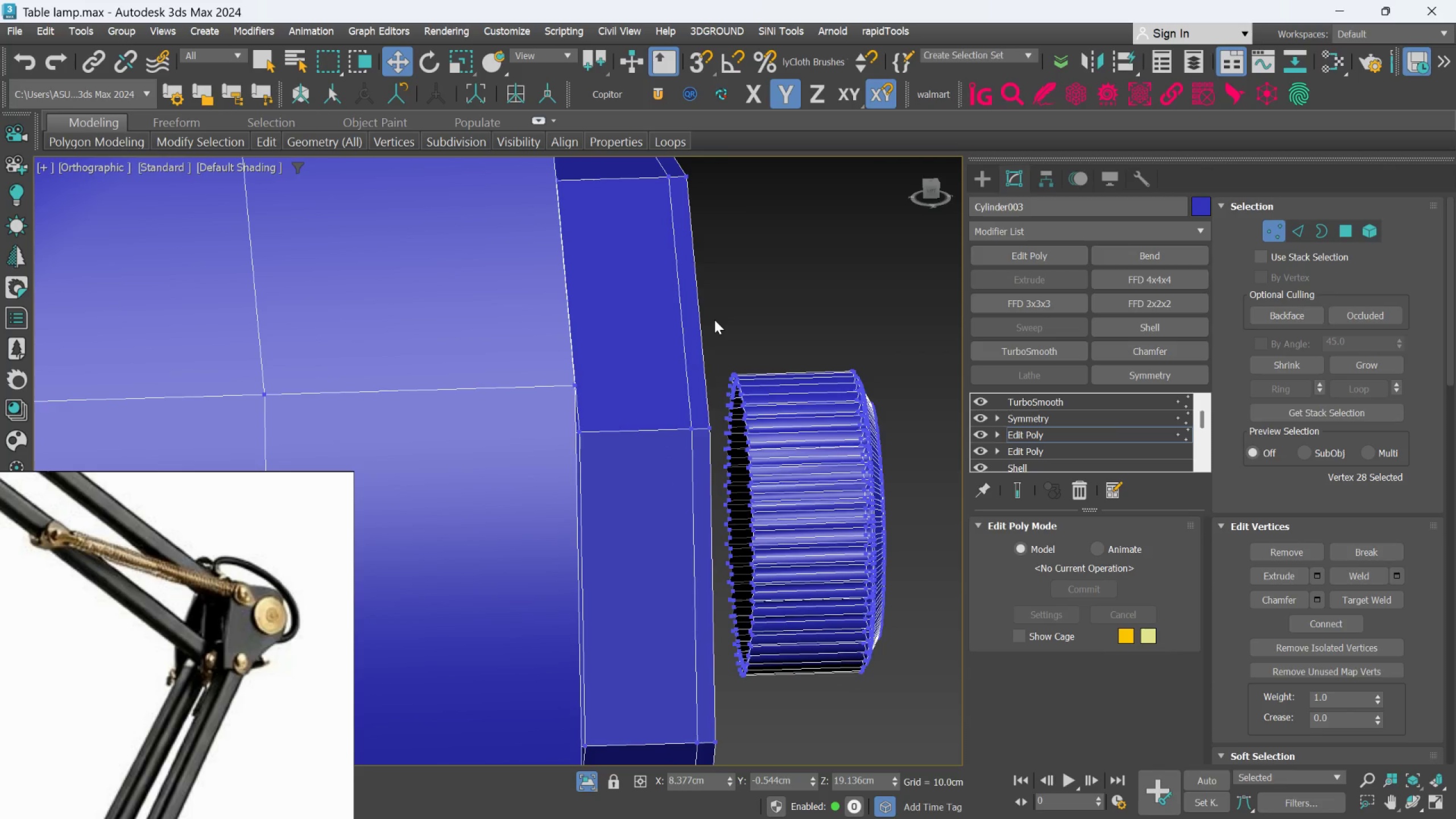 
left_click_drag(start_coordinate=[714, 320], to_coordinate=[812, 715])
 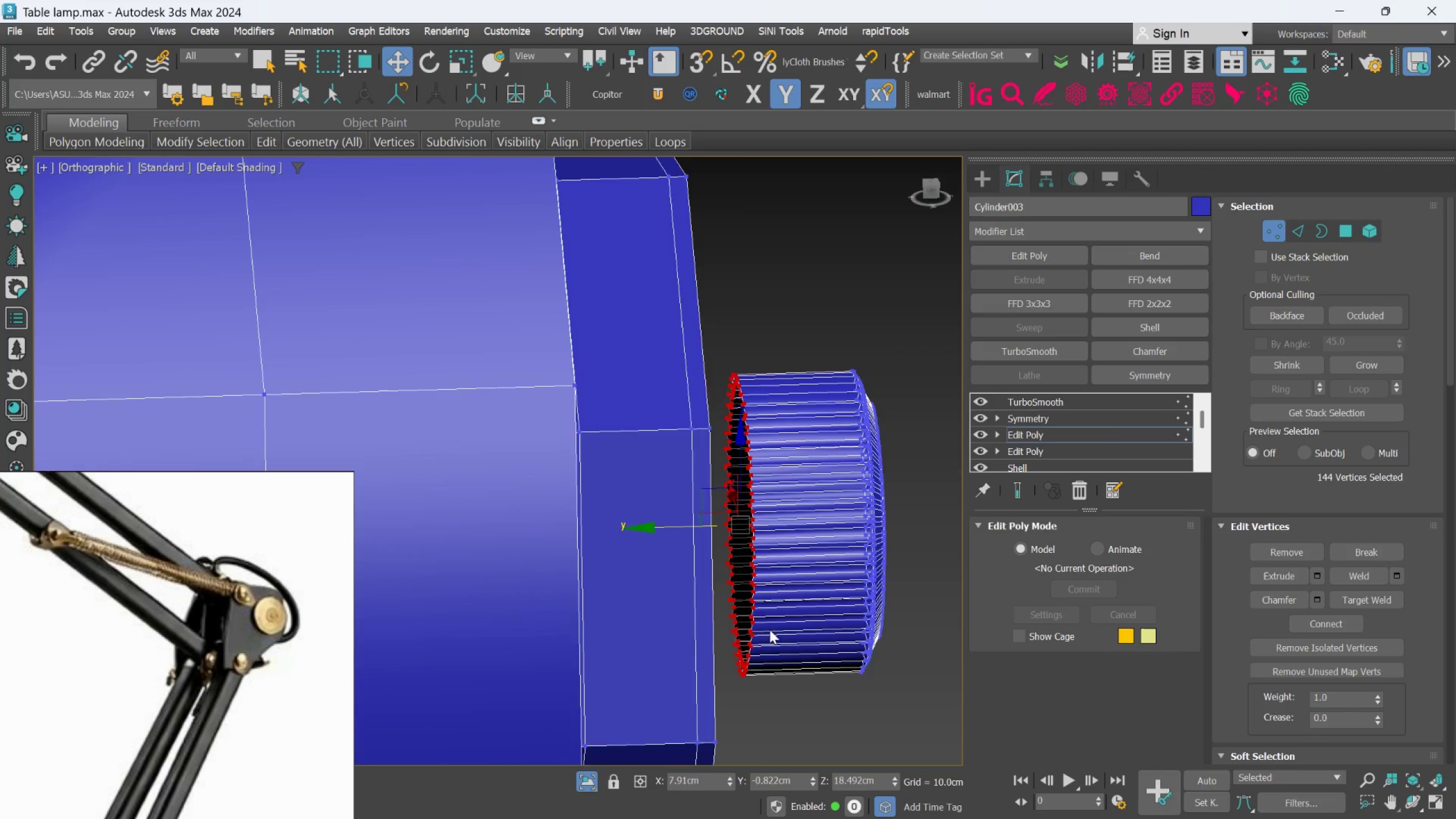 
hold_key(key=AltLeft, duration=0.92)
 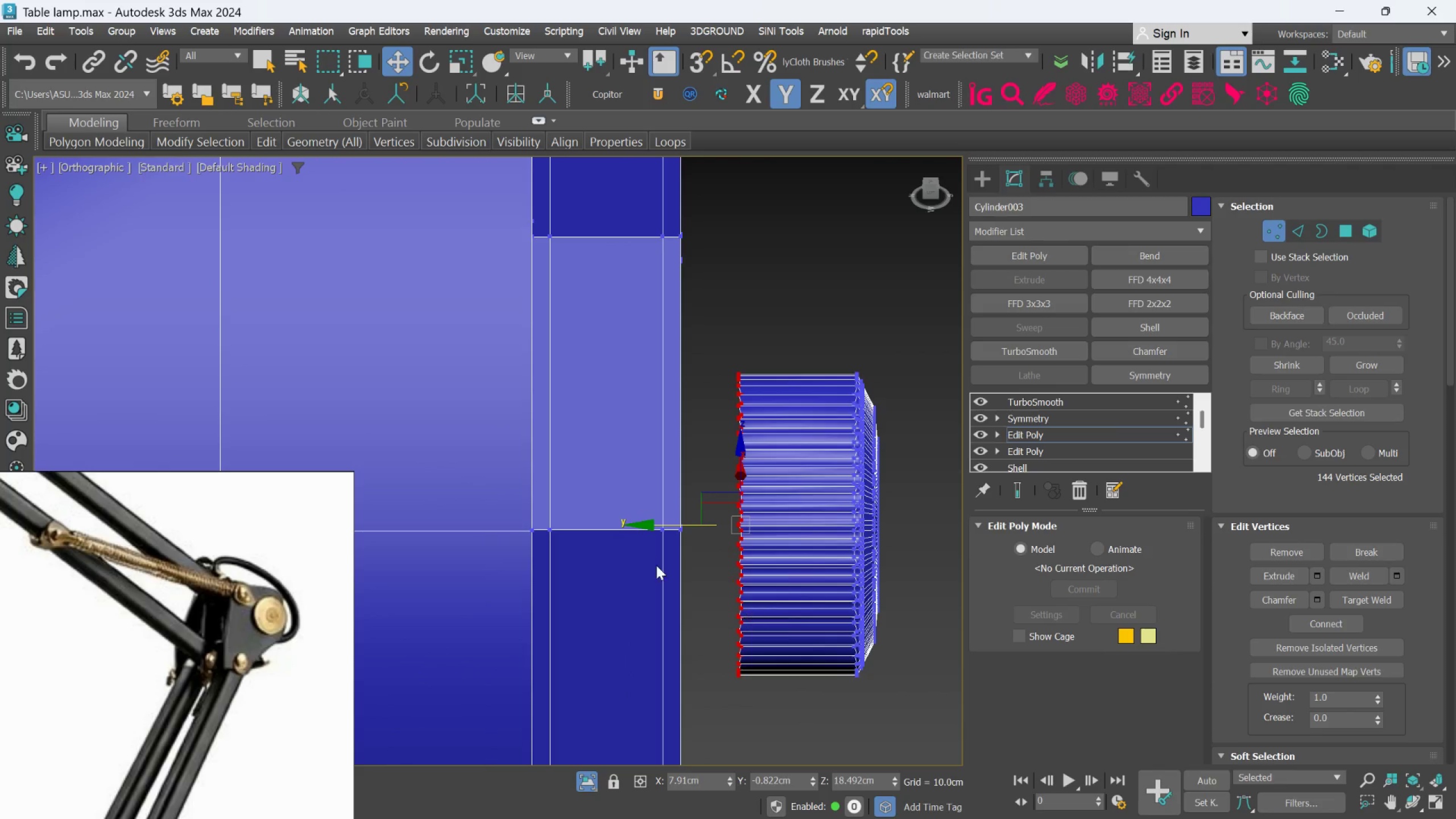 
hold_key(key=AltLeft, duration=1.23)
 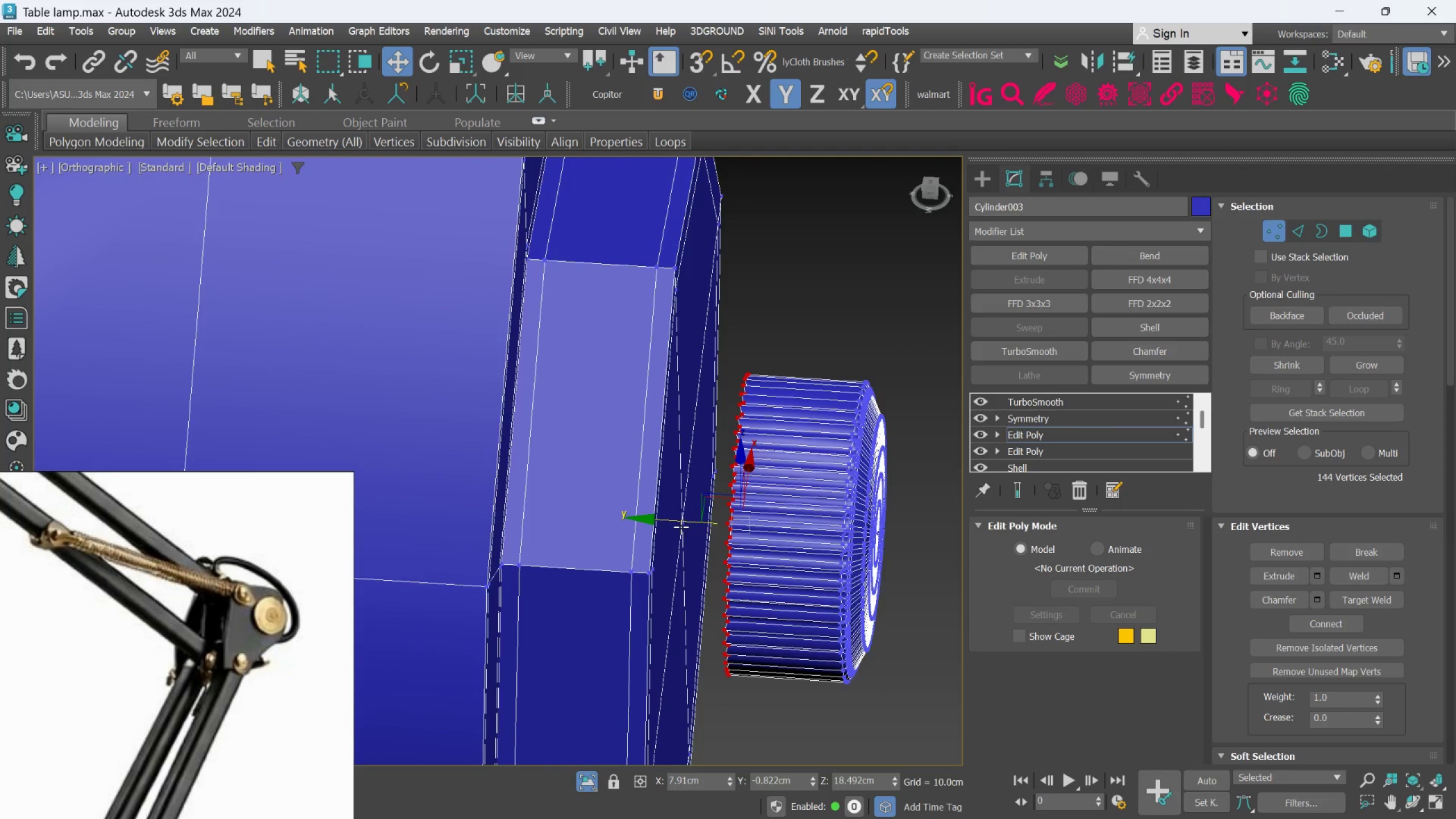 
hold_key(key=AltLeft, duration=17.16)
left_click_drag(start_coordinate=[678, 523], to_coordinate=[611, 529])
 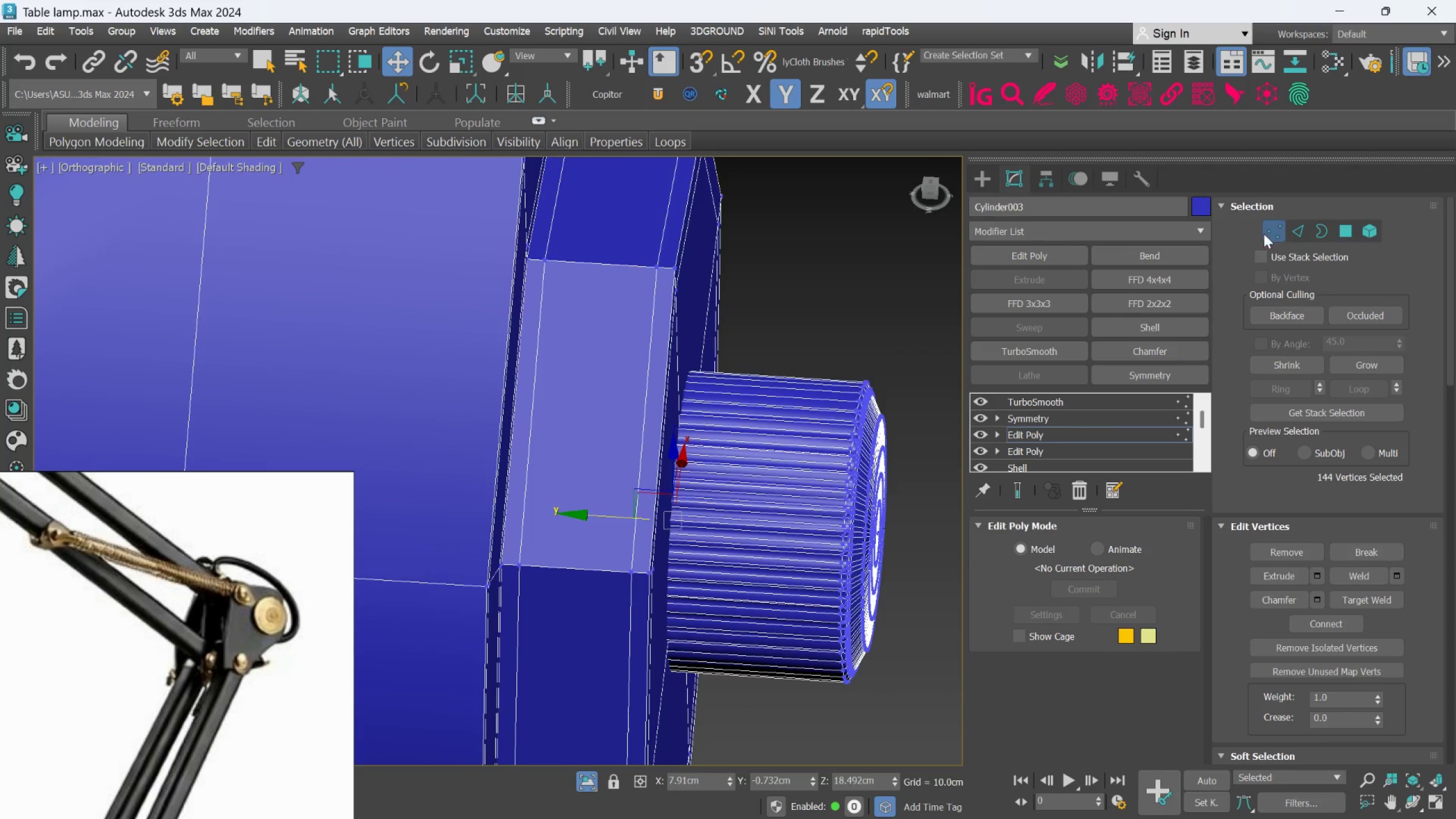 
left_click([1266, 233])
 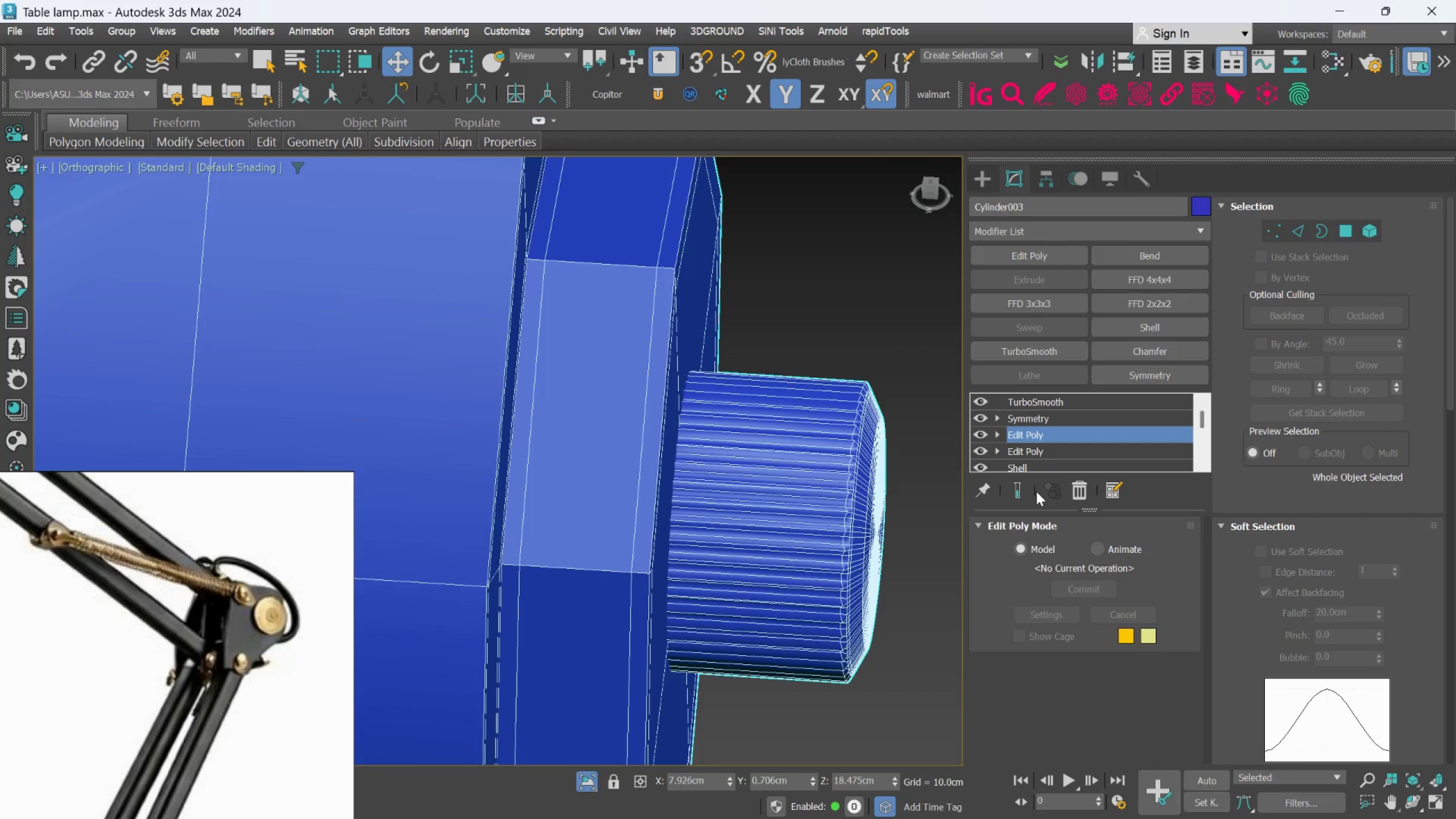 
left_click([1021, 487])
 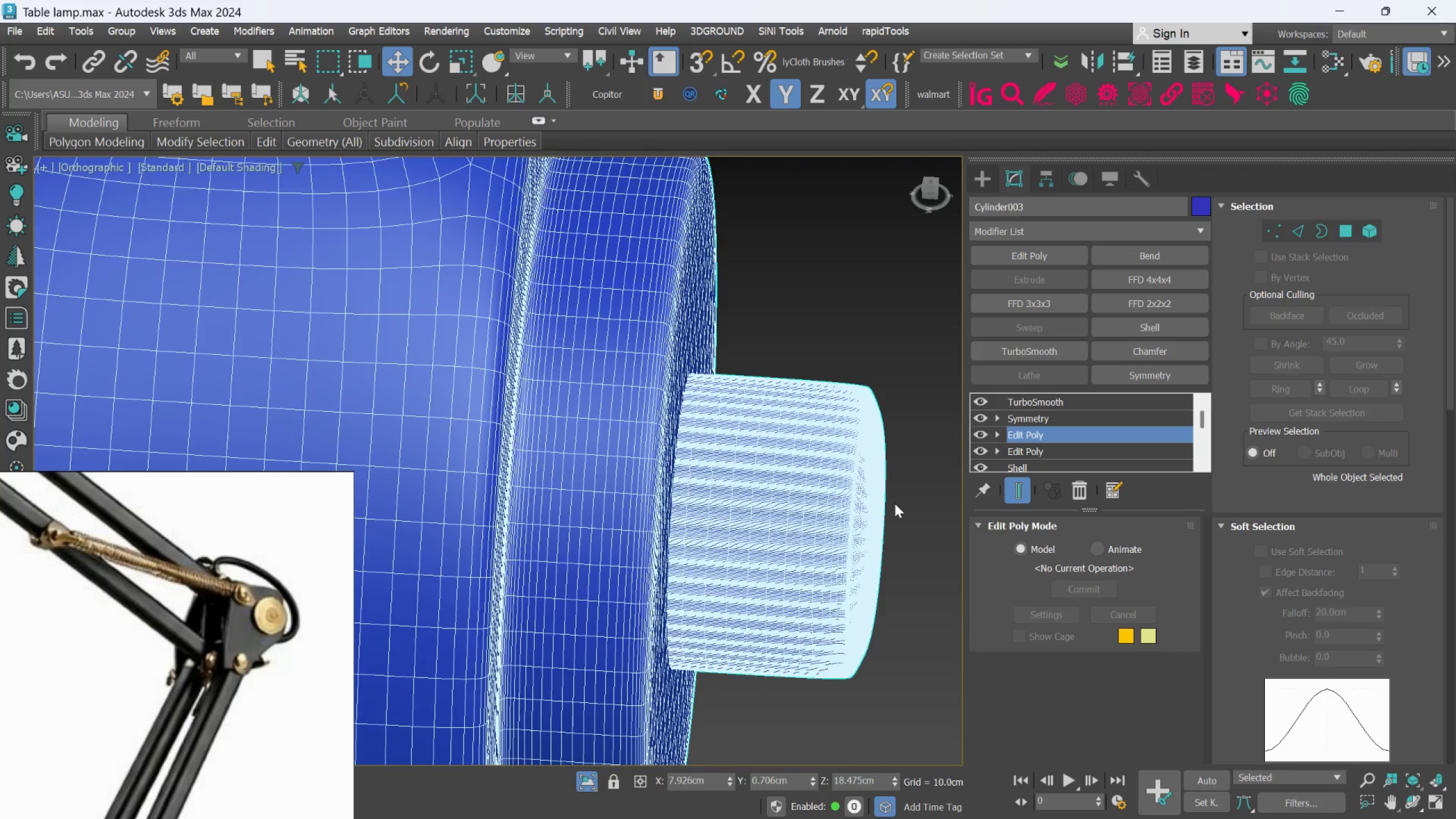 
scroll: coordinate [894, 509], scroll_direction: down, amount: 4.0
 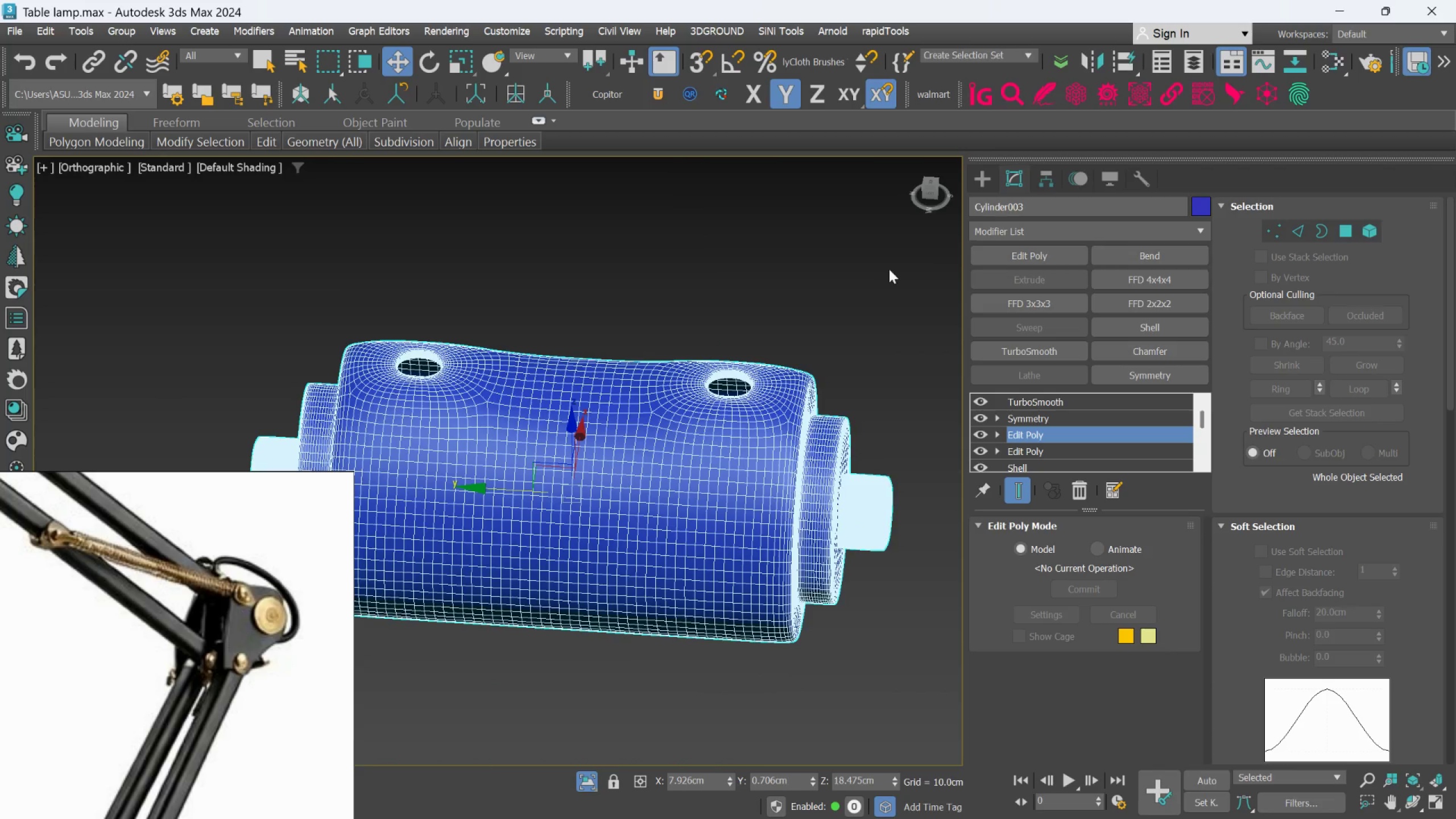 
left_click([880, 260])
 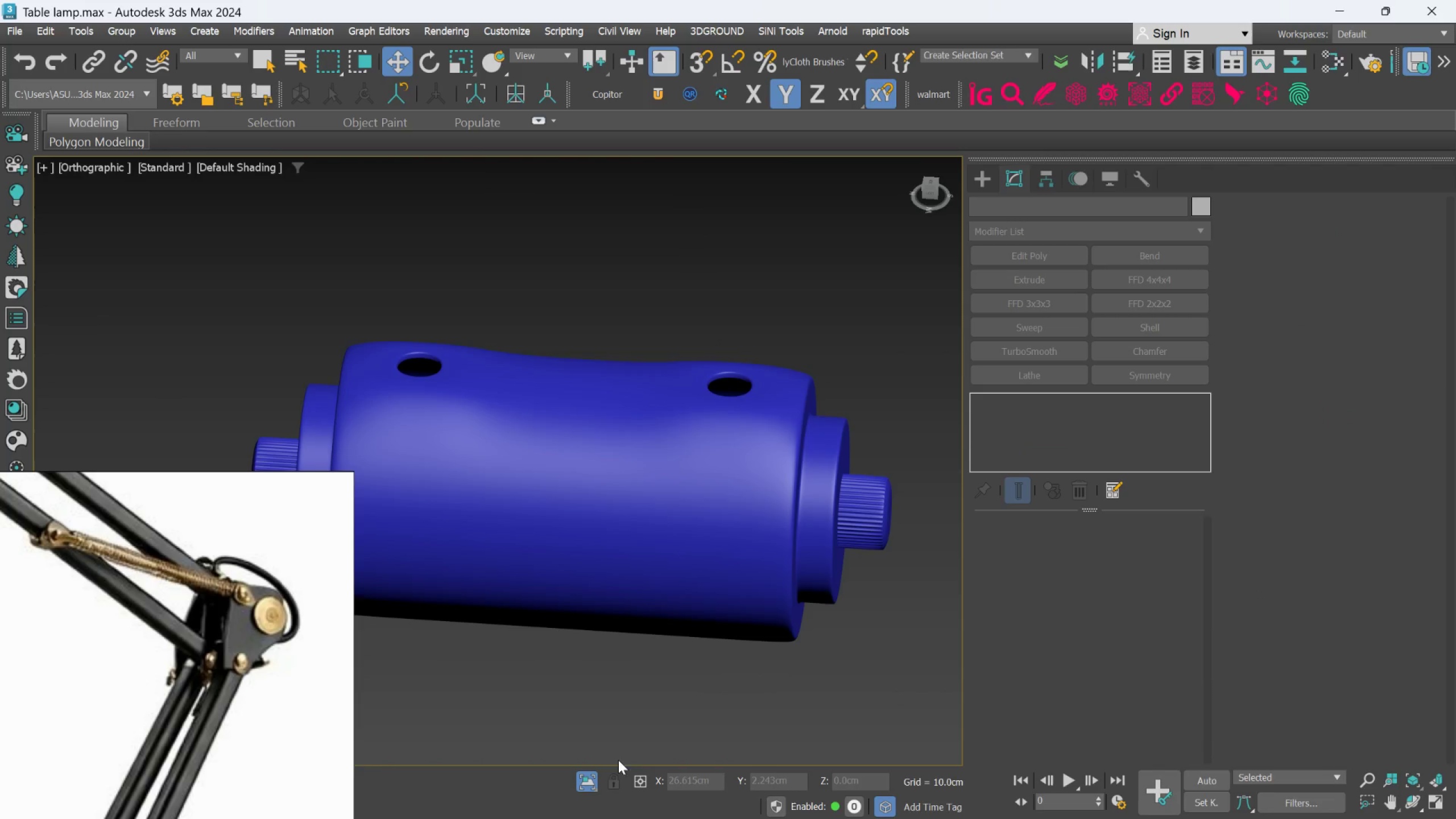 
left_click([594, 775])
 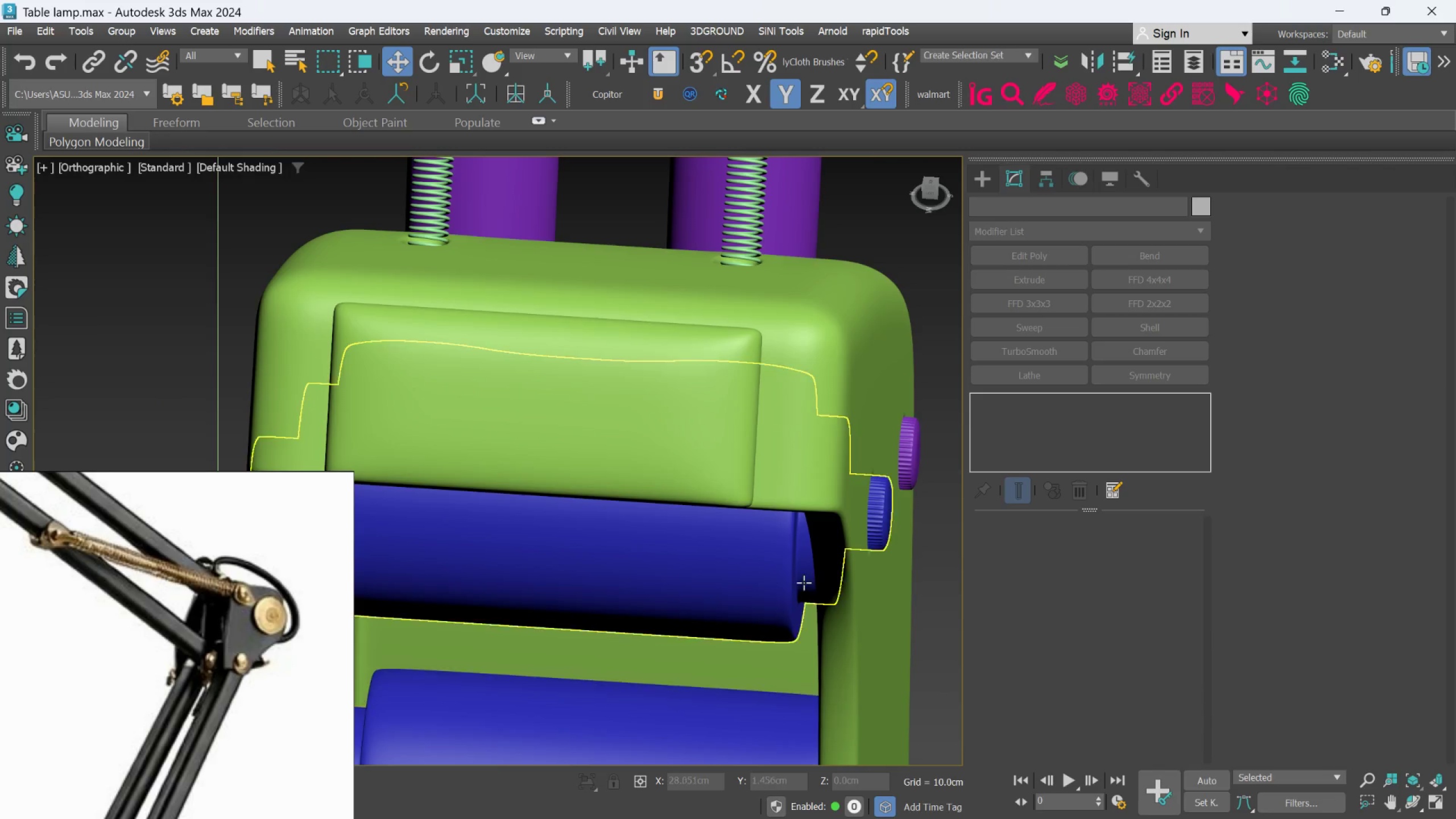 
scroll: coordinate [809, 578], scroll_direction: down, amount: 2.0
 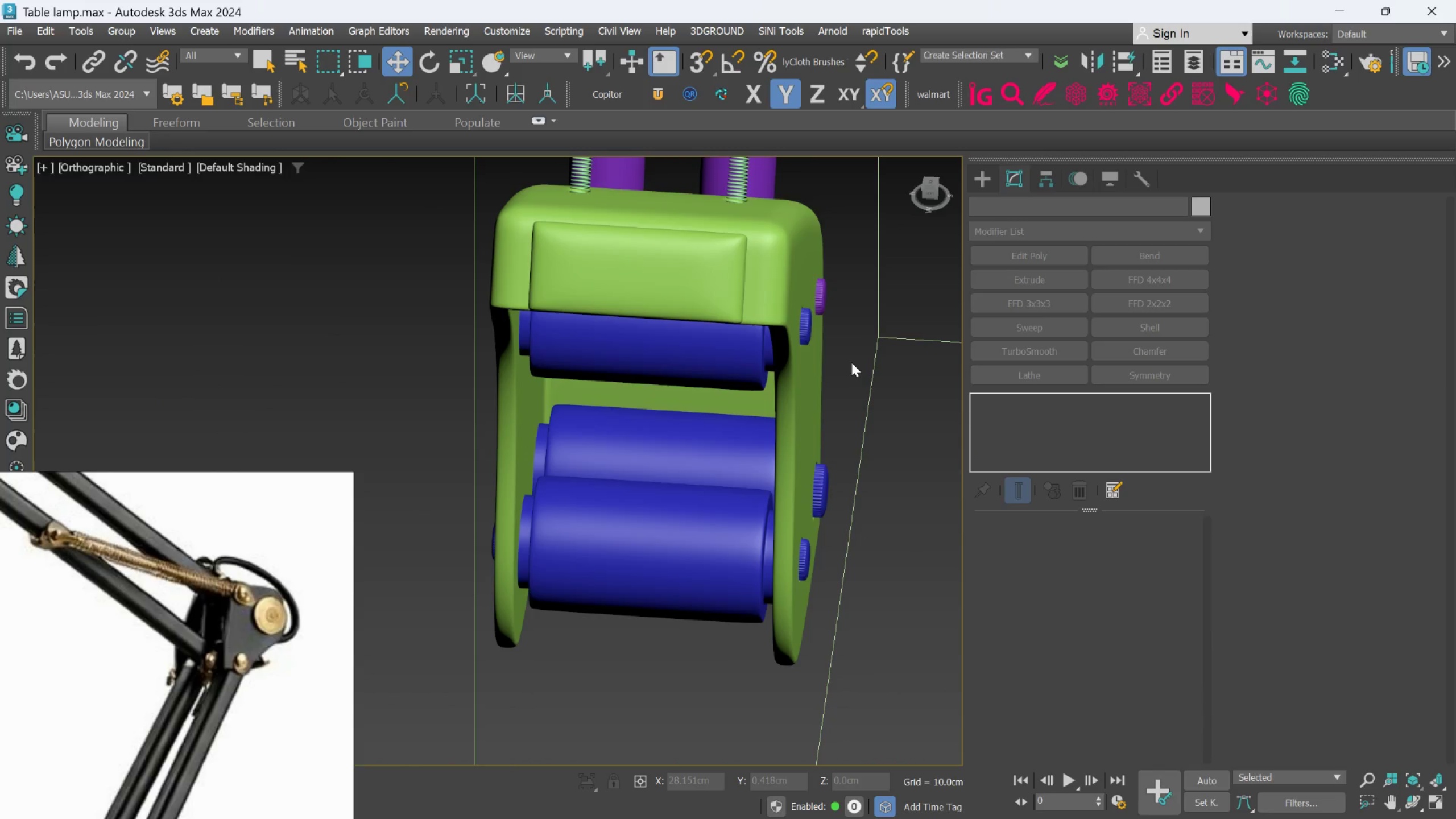 
scroll: coordinate [842, 503], scroll_direction: up, amount: 2.0
 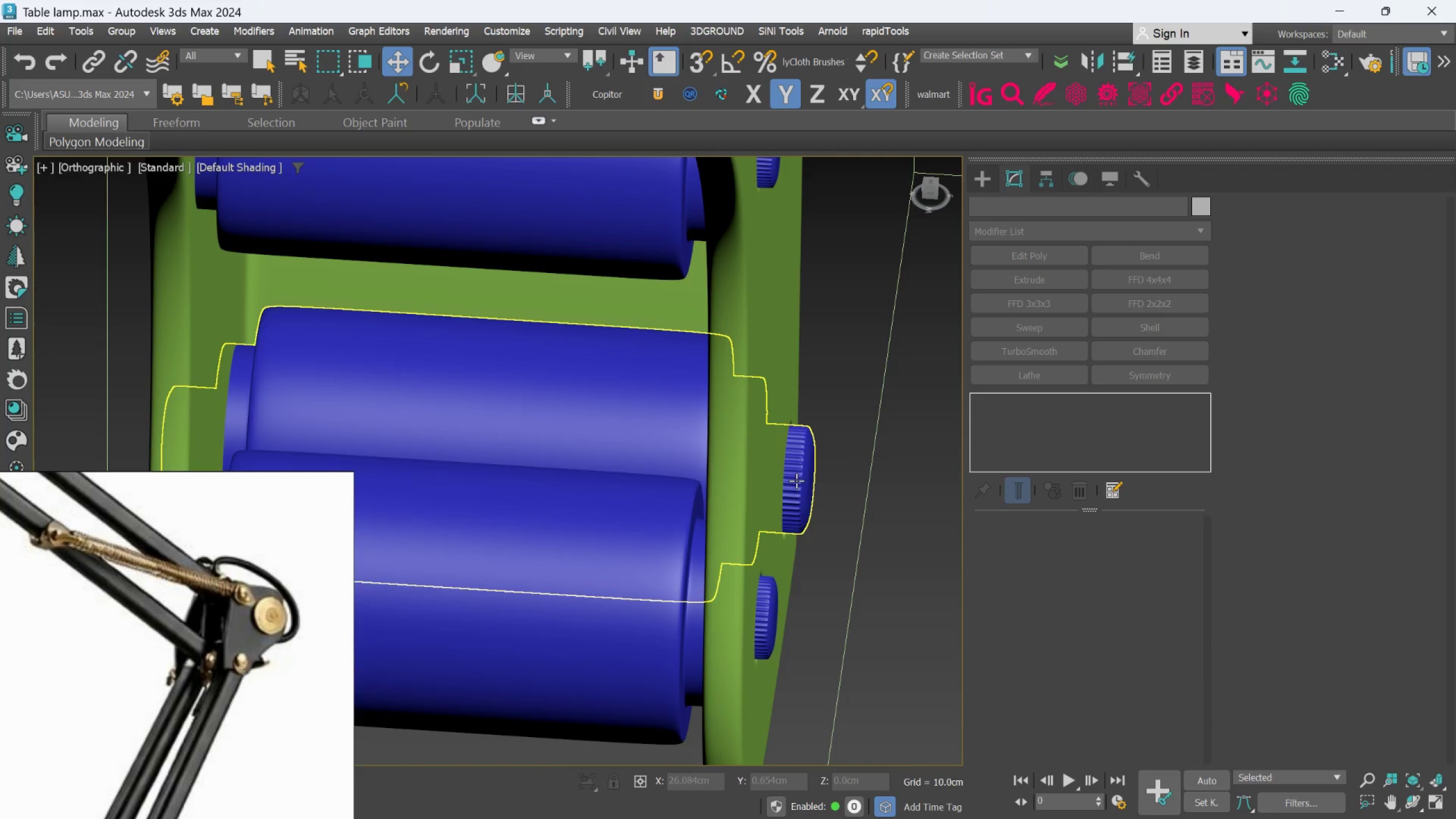 
left_click([796, 481])
 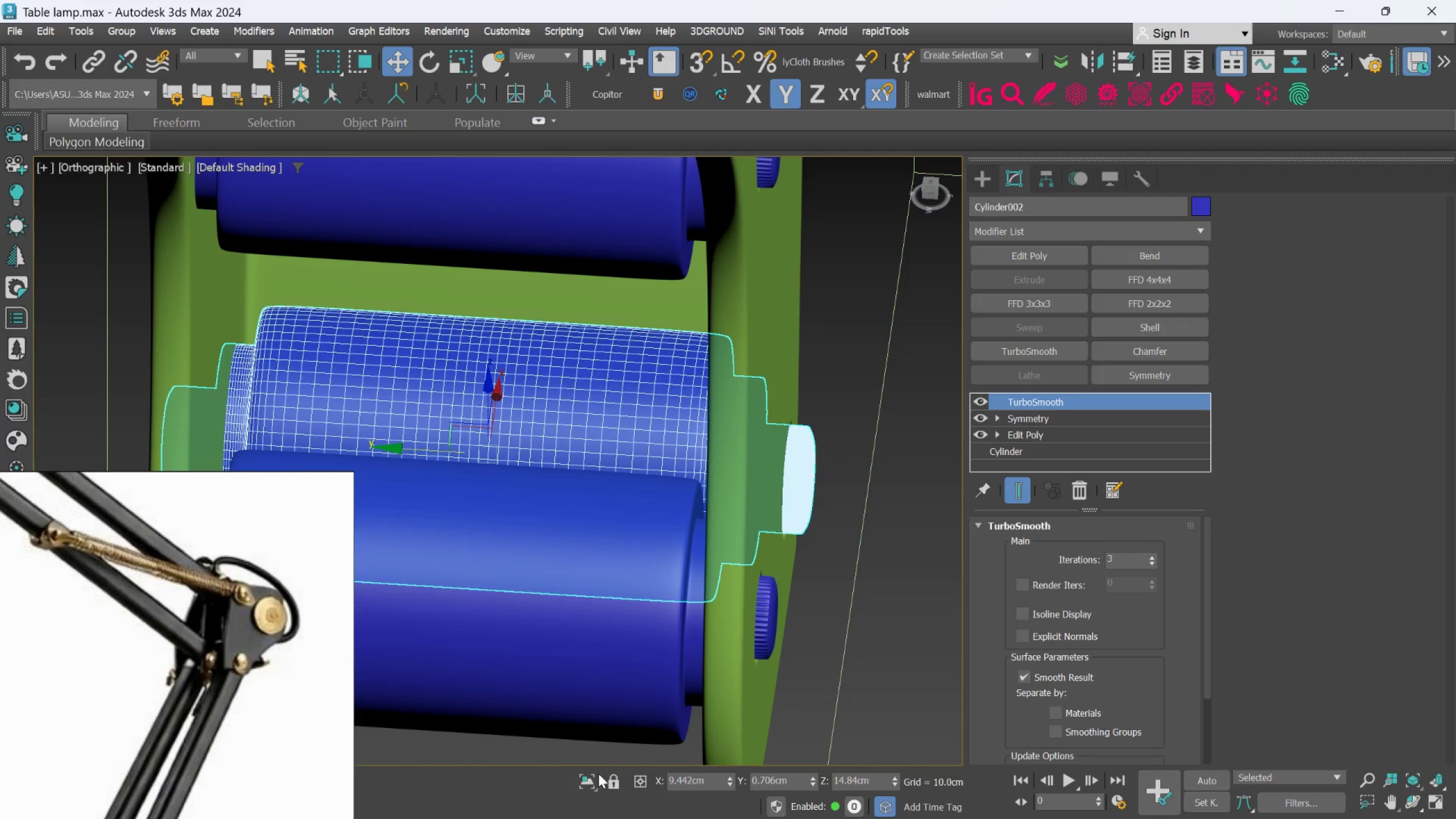 
left_click([579, 783])
 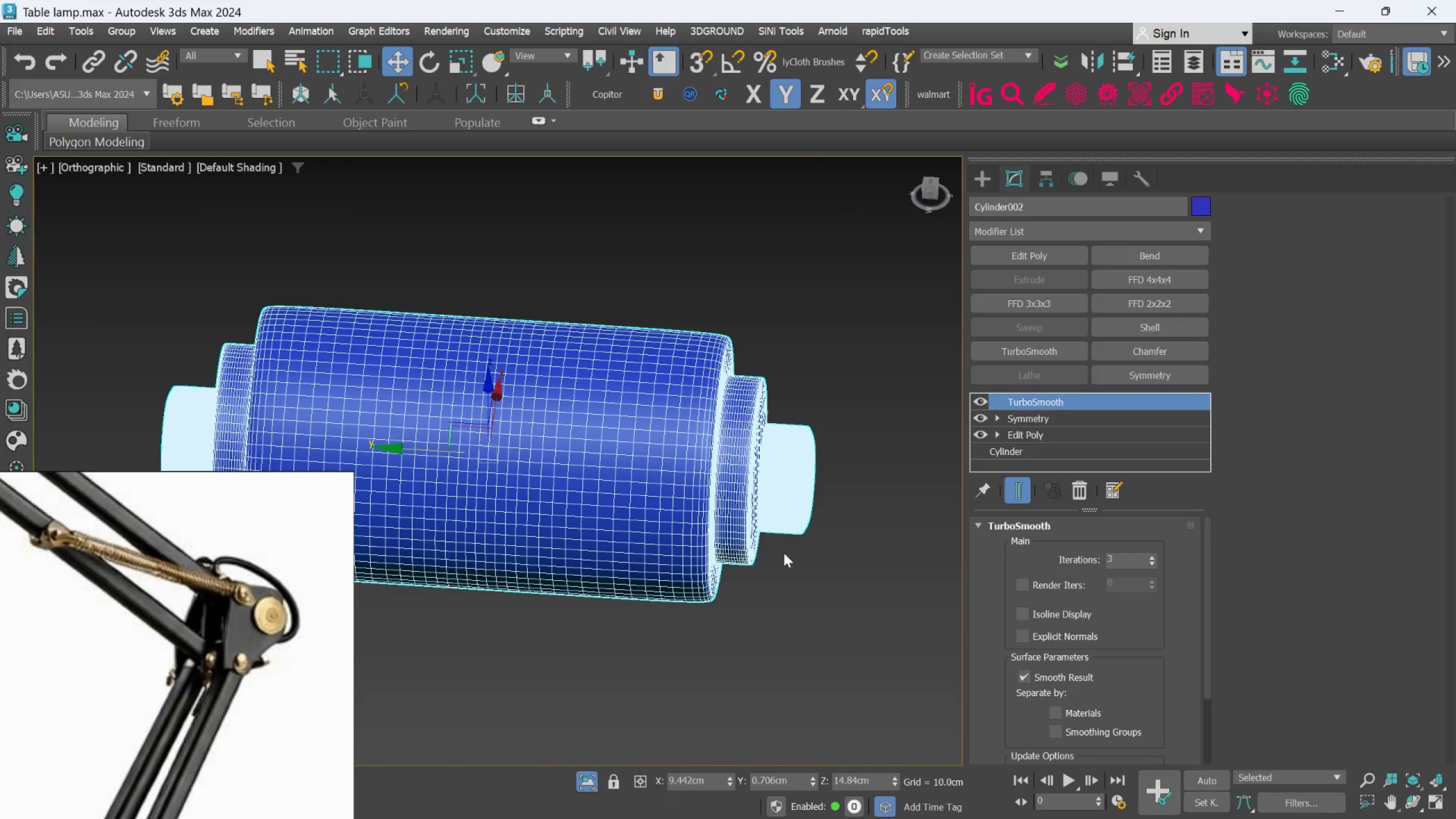 
scroll: coordinate [768, 479], scroll_direction: up, amount: 4.0
 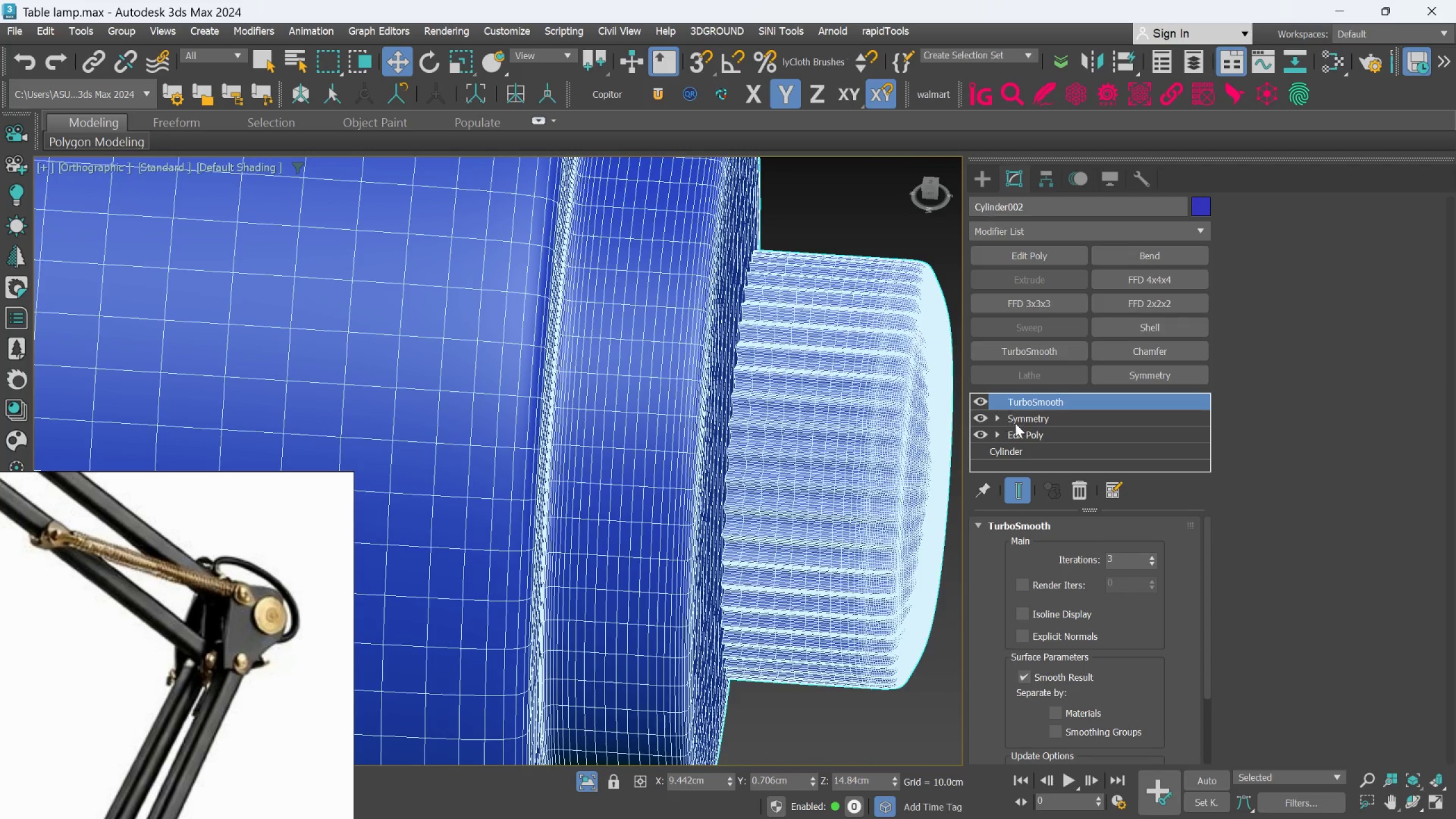 
left_click([1020, 439])
 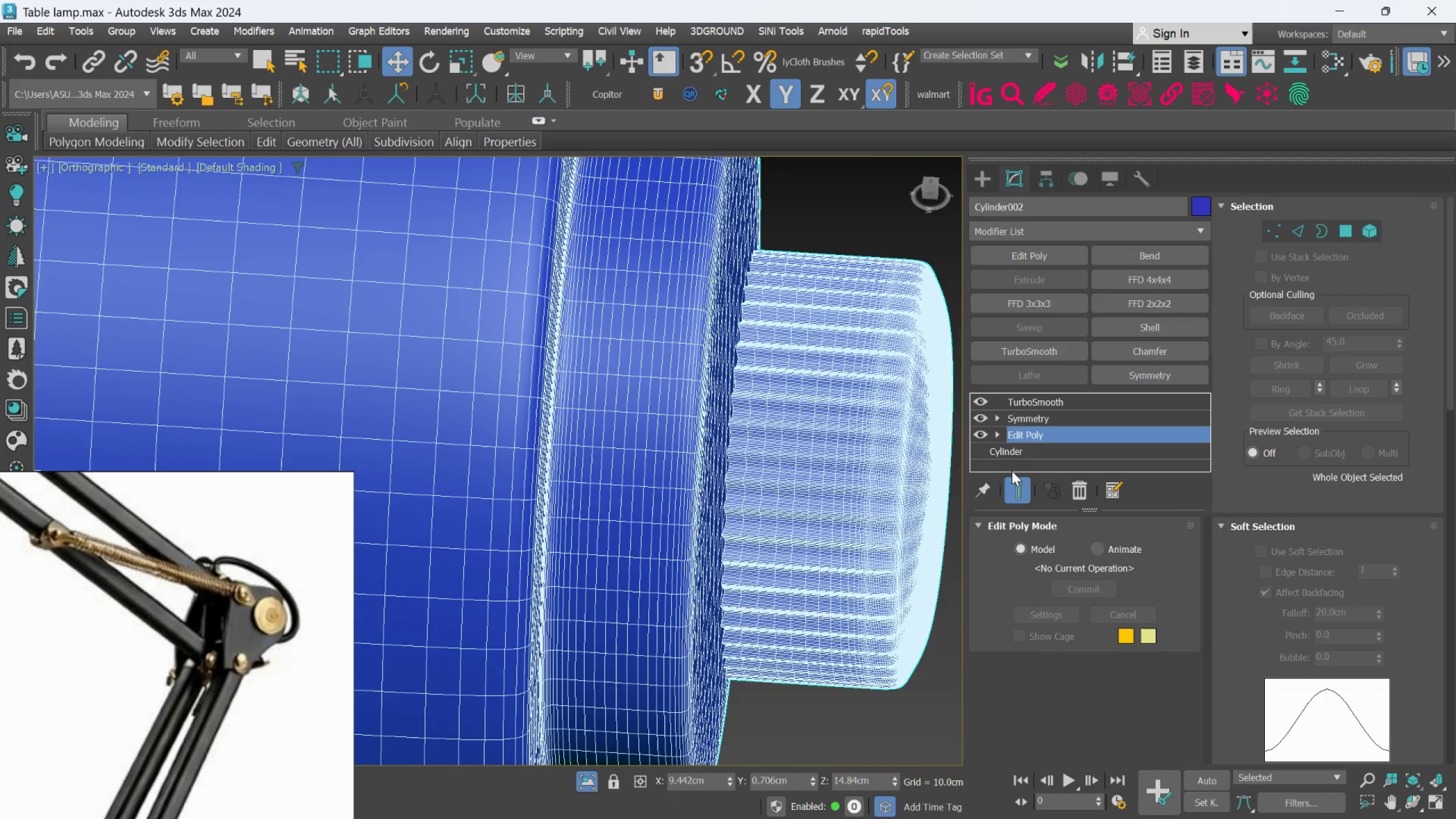 
left_click([1025, 493])
 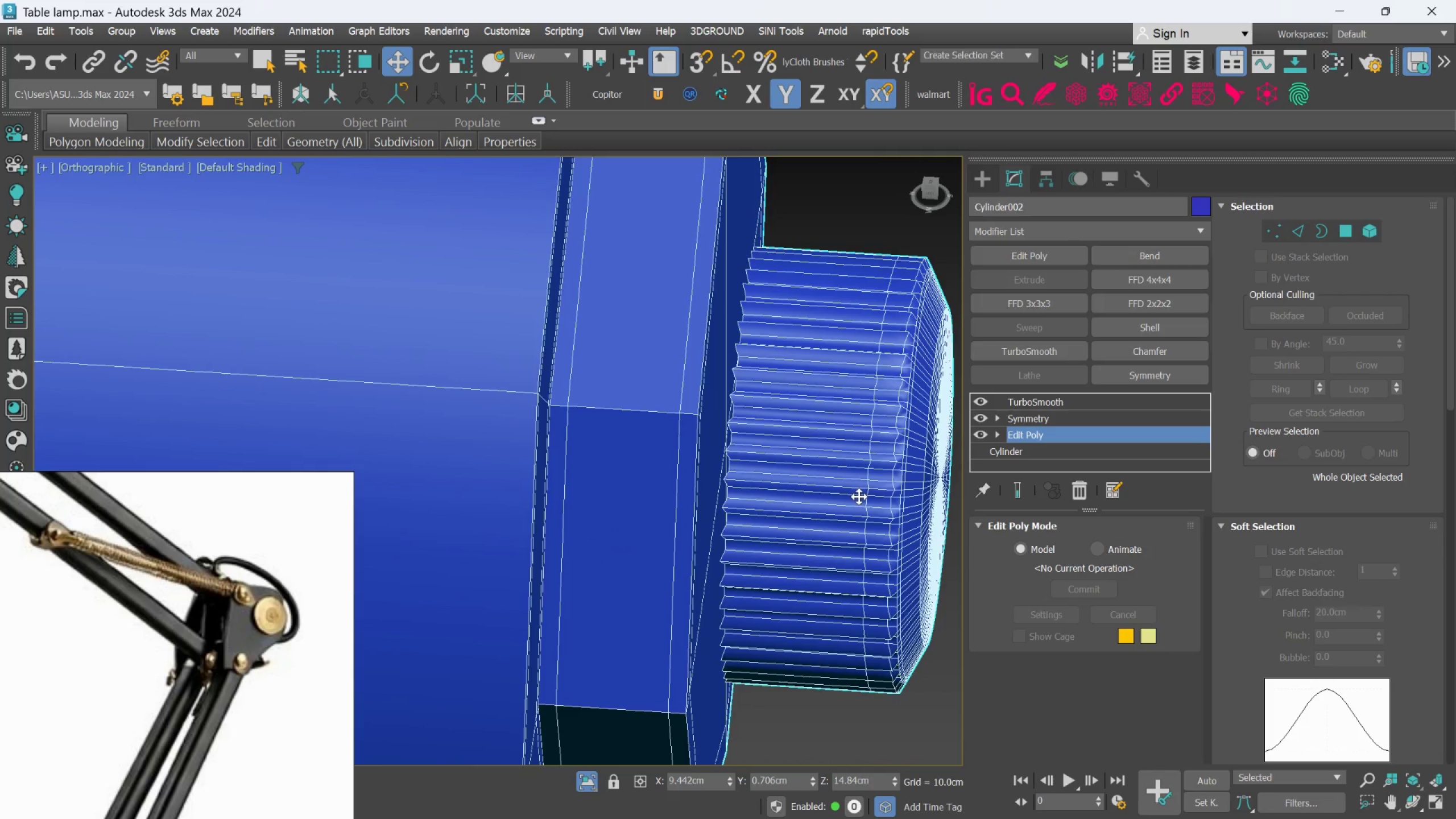 
scroll: coordinate [866, 490], scroll_direction: down, amount: 1.0
 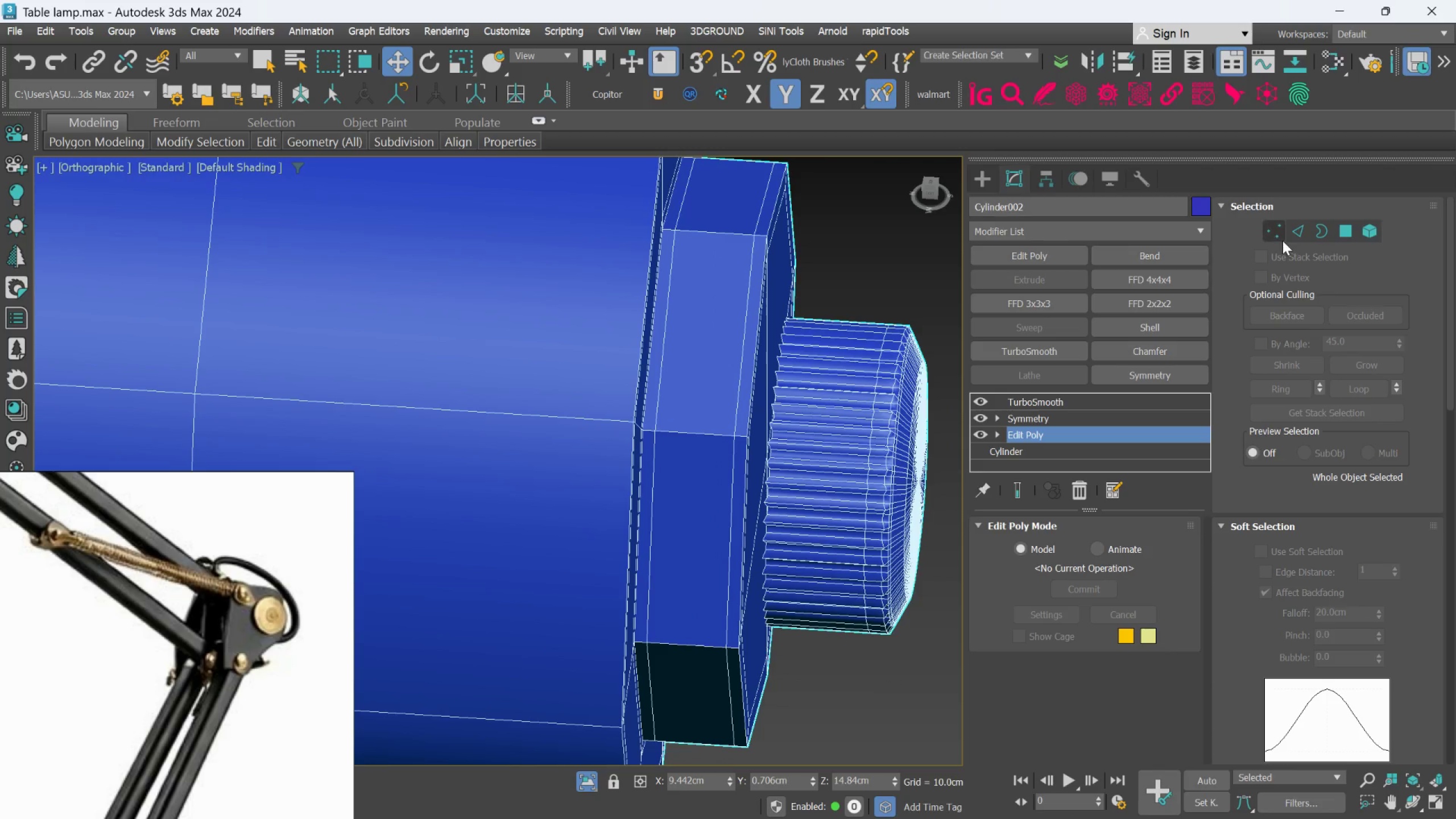 
left_click([1283, 241])
 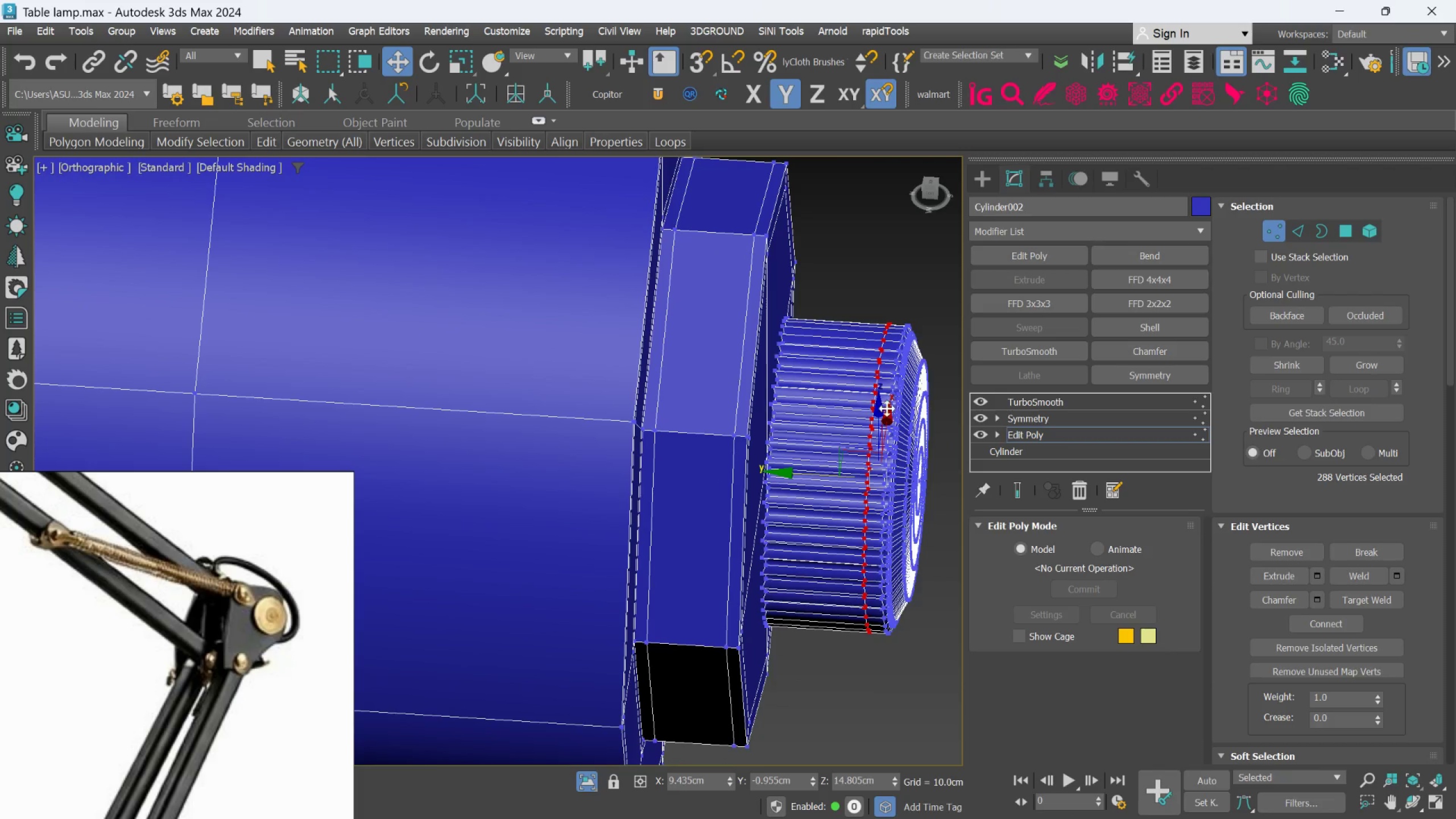 
hold_key(key=AltLeft, duration=0.73)
 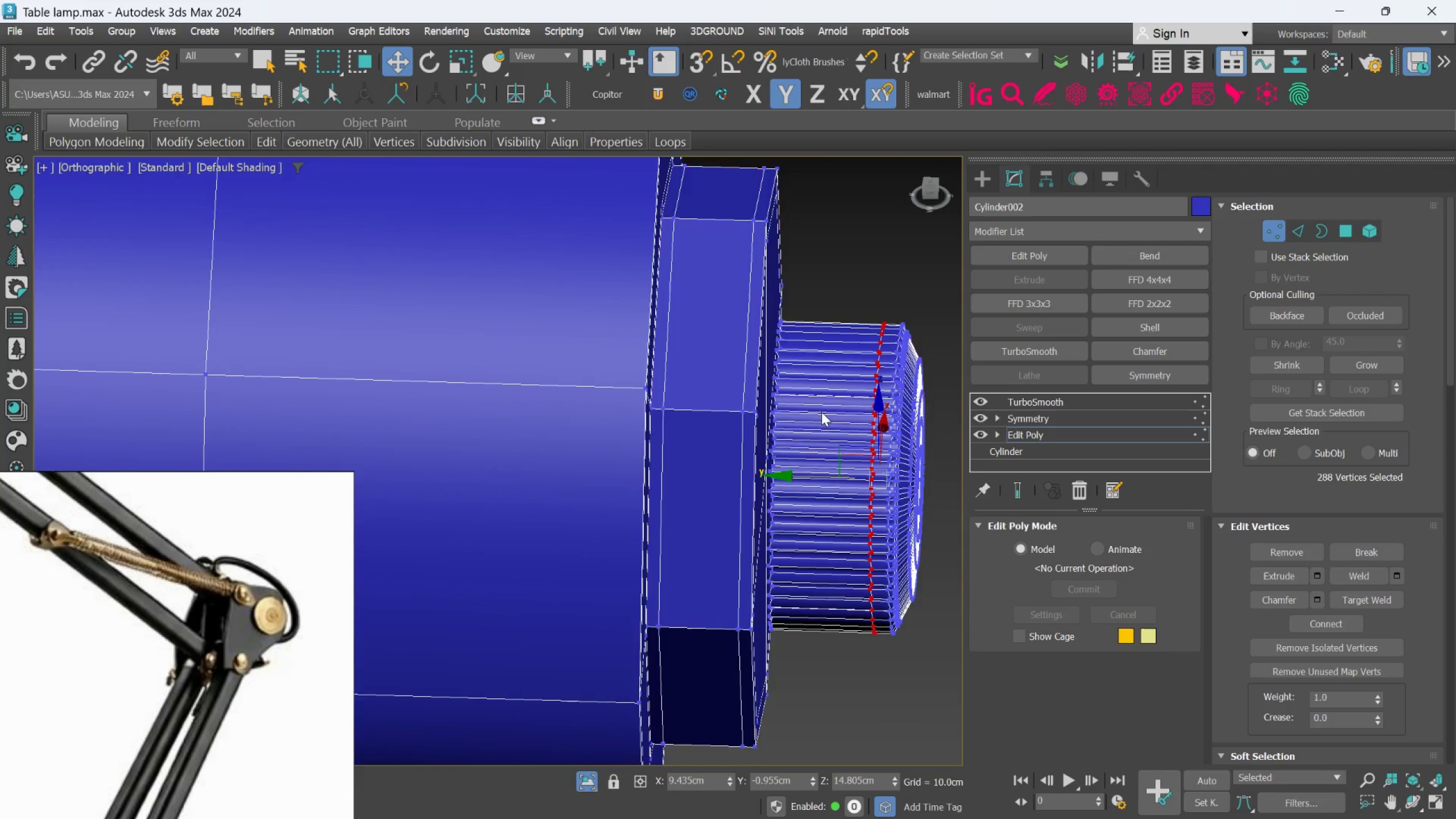 
scroll: coordinate [821, 412], scroll_direction: up, amount: 1.0
 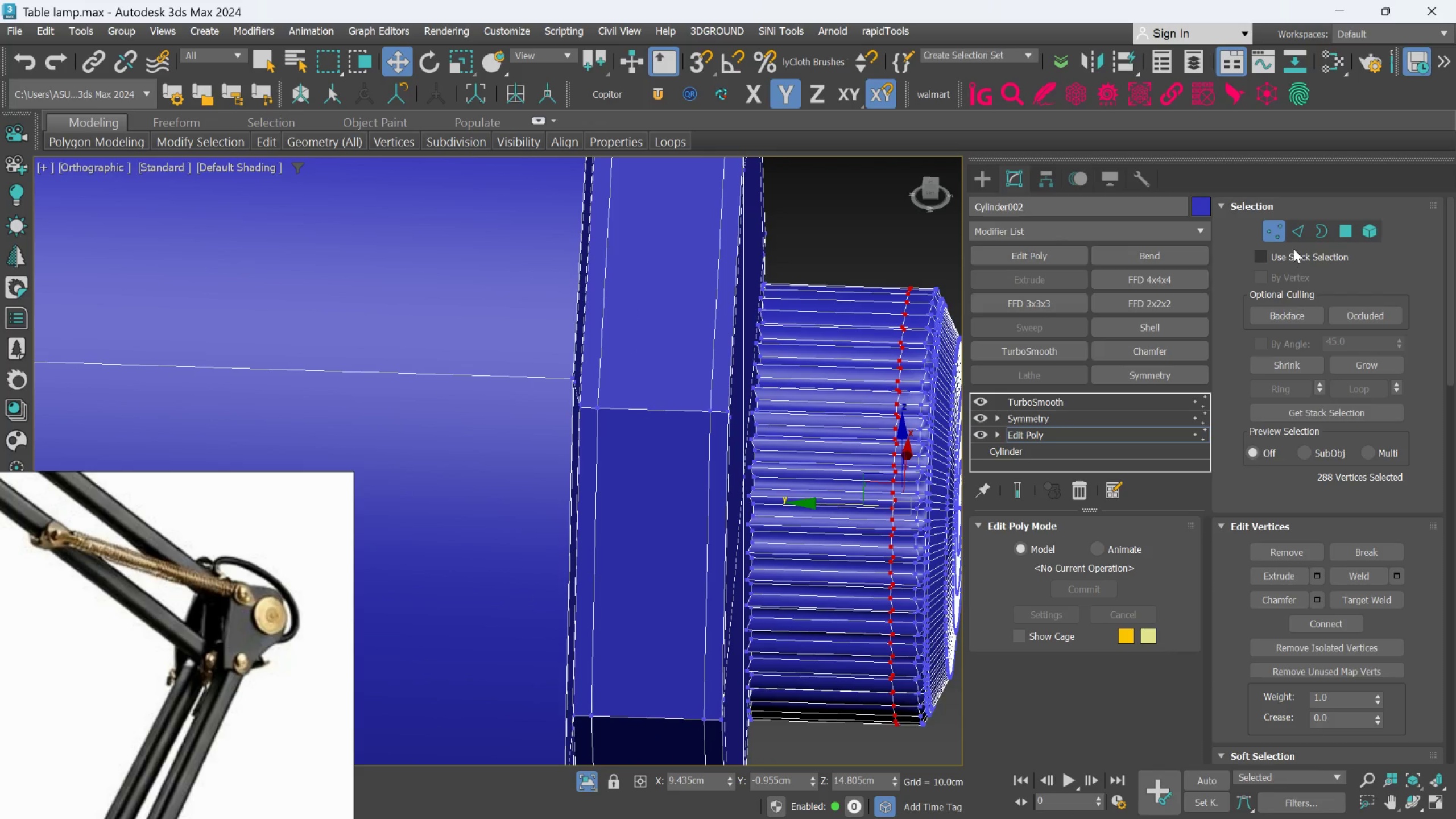 
left_click([1293, 233])
 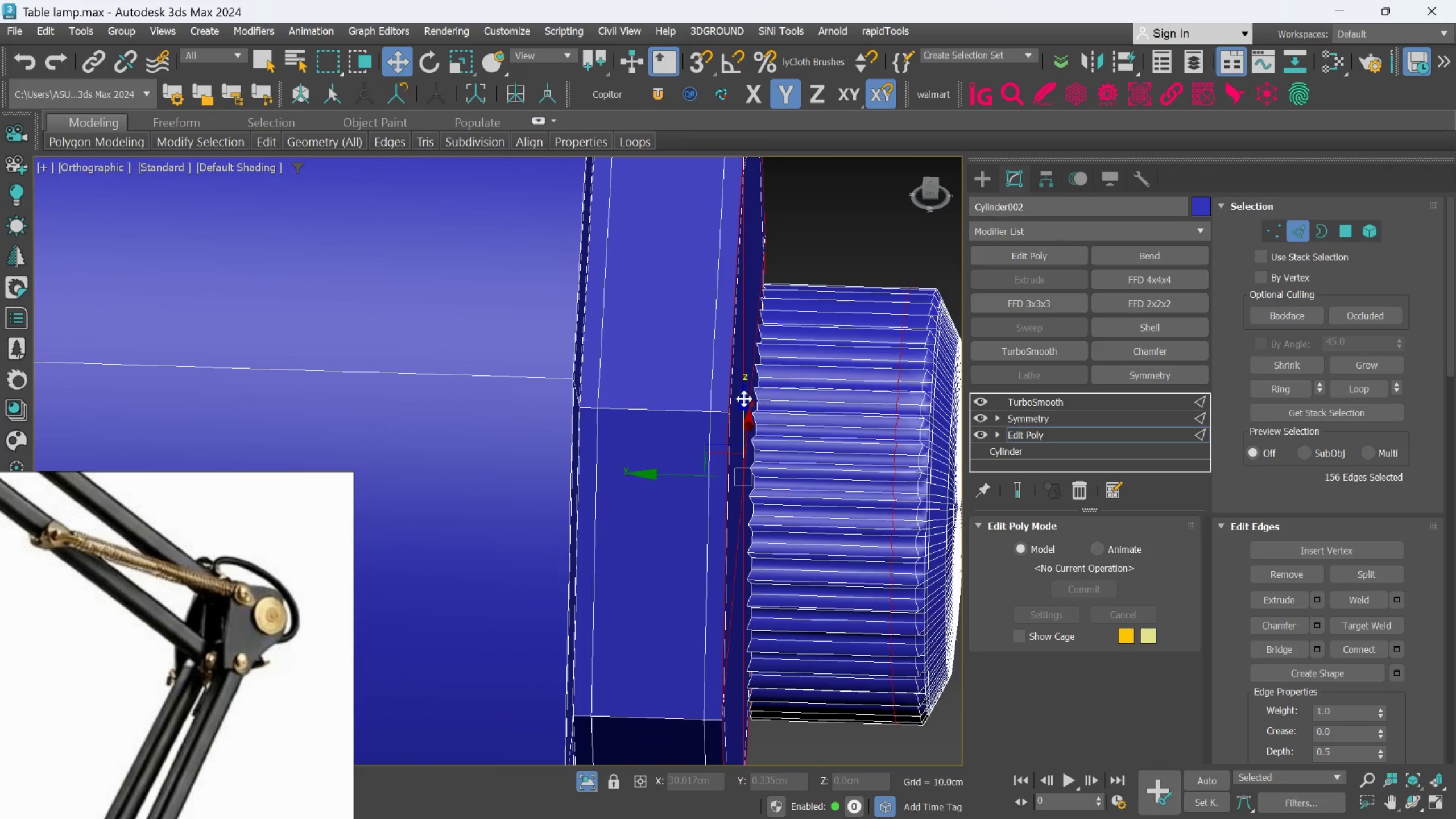 
scroll: coordinate [756, 380], scroll_direction: up, amount: 2.0
 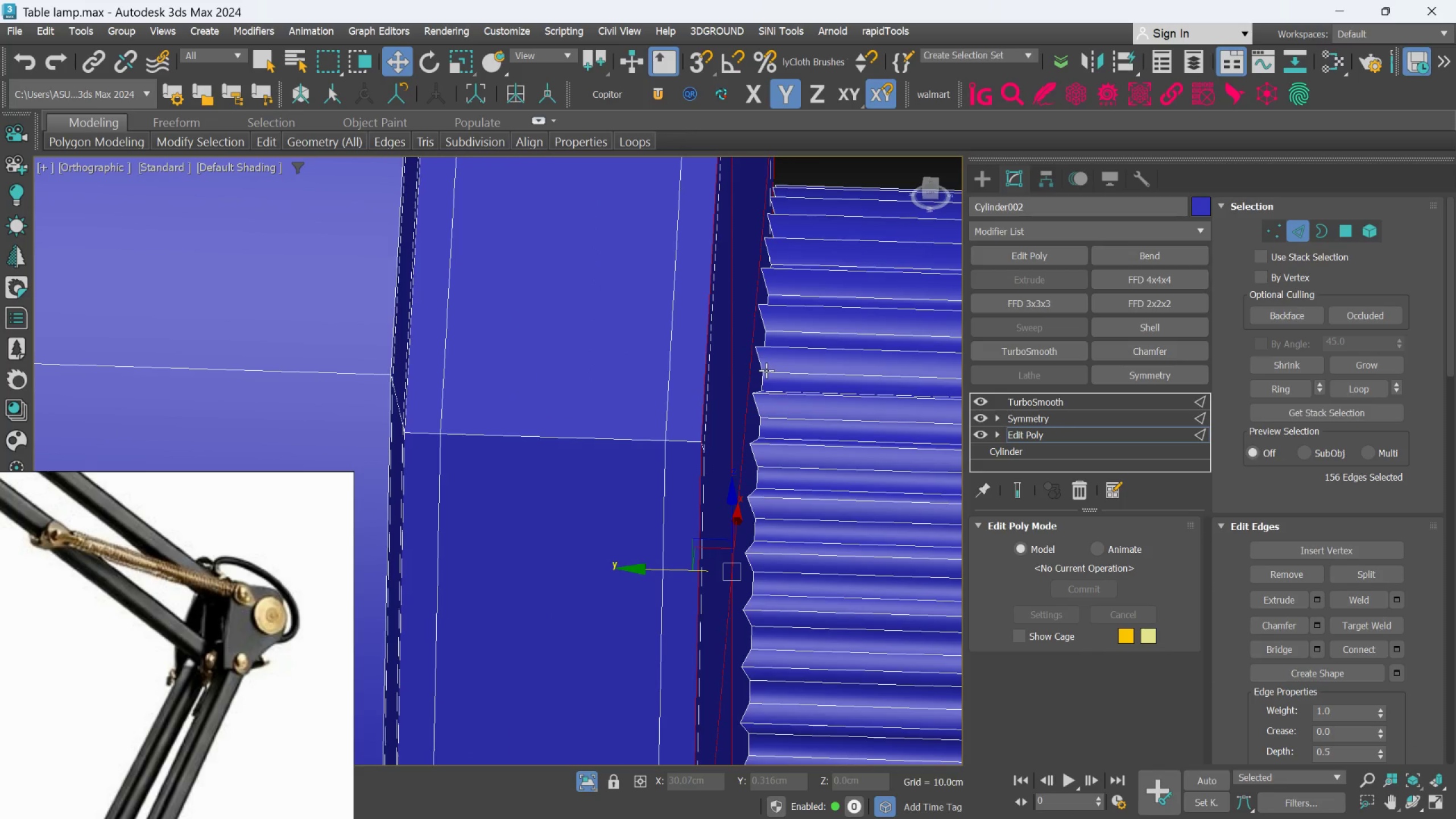 
left_click([766, 369])
 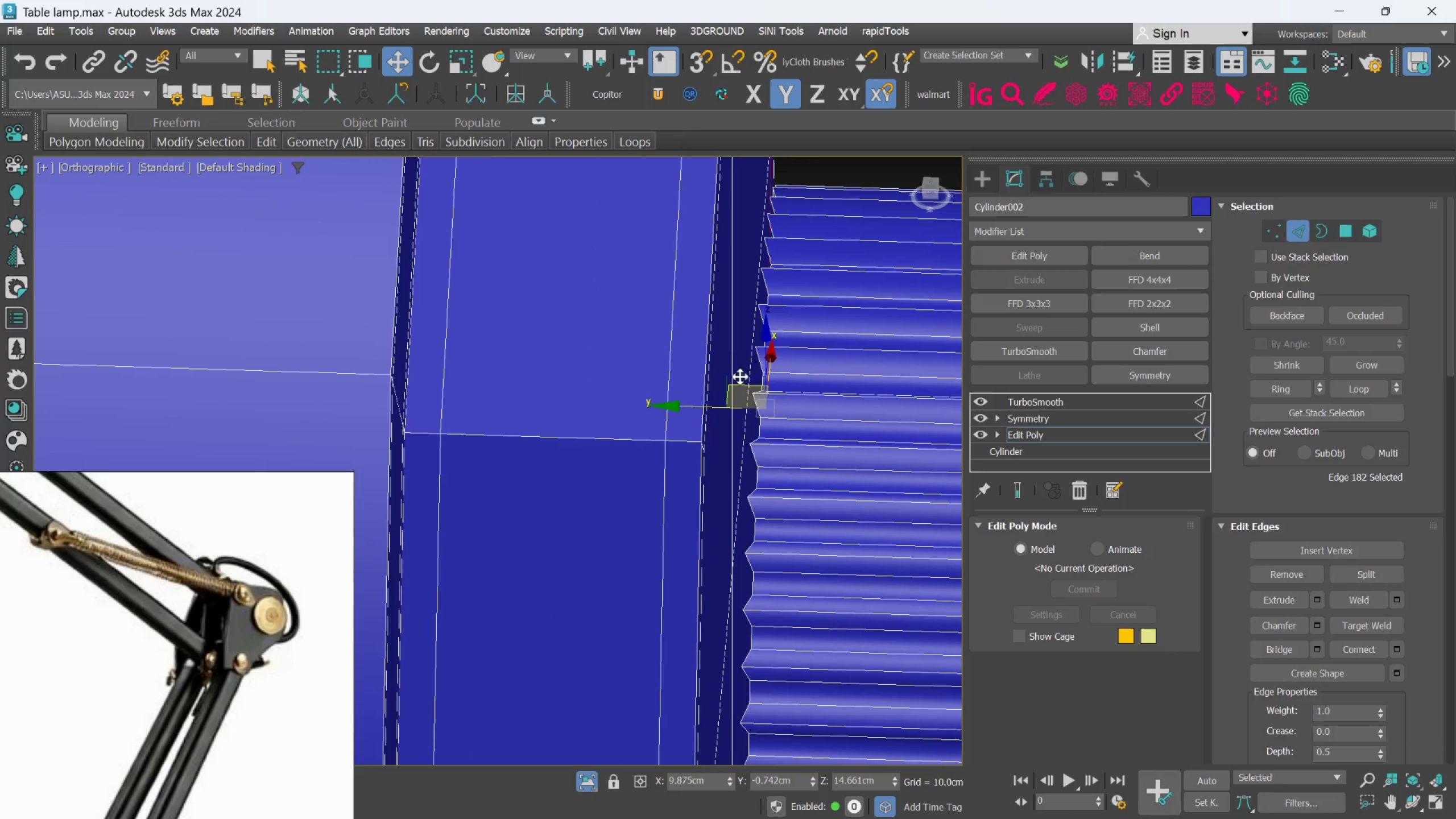 
scroll: coordinate [751, 358], scroll_direction: up, amount: 3.0
 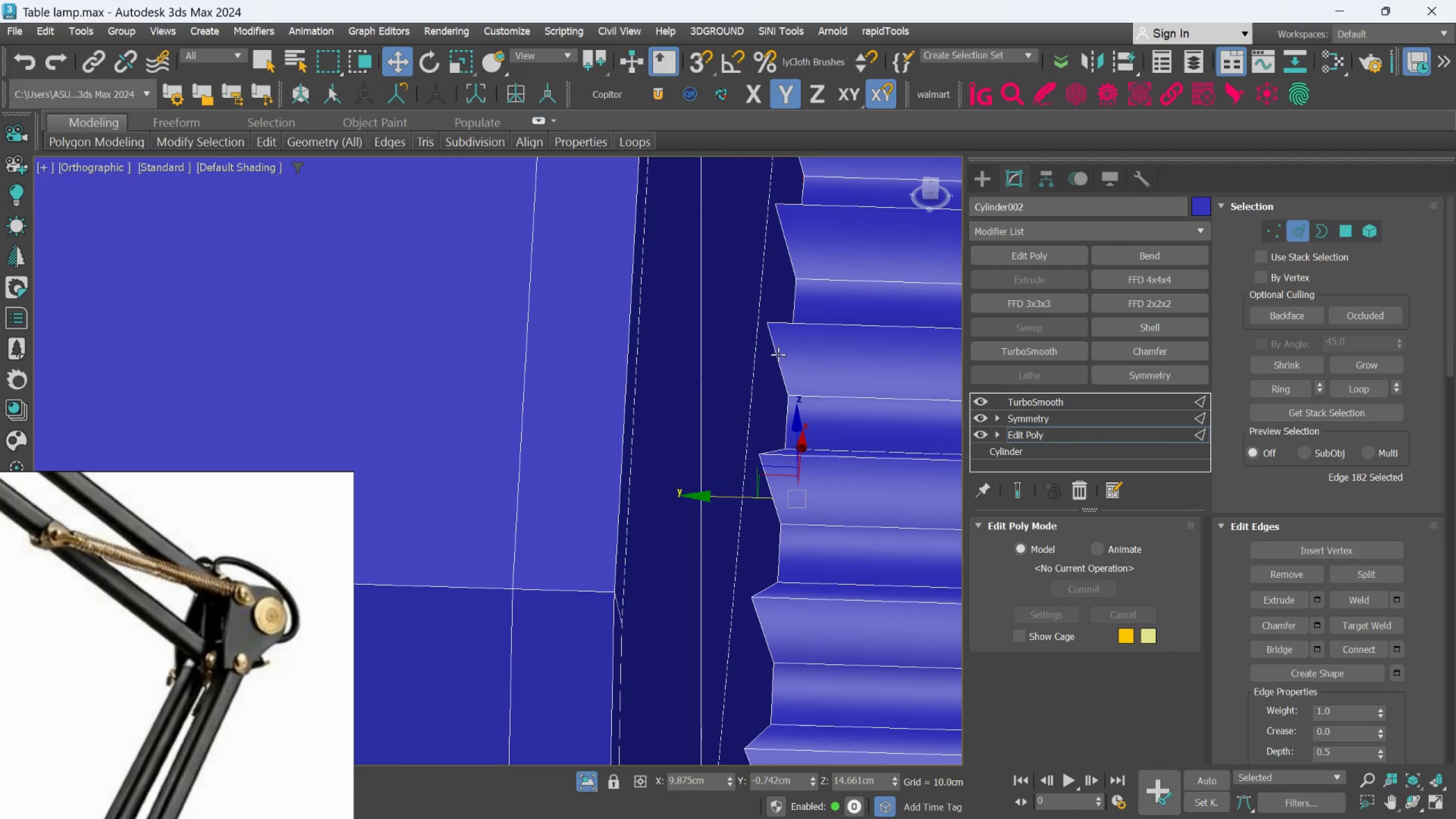 
left_click([776, 355])
 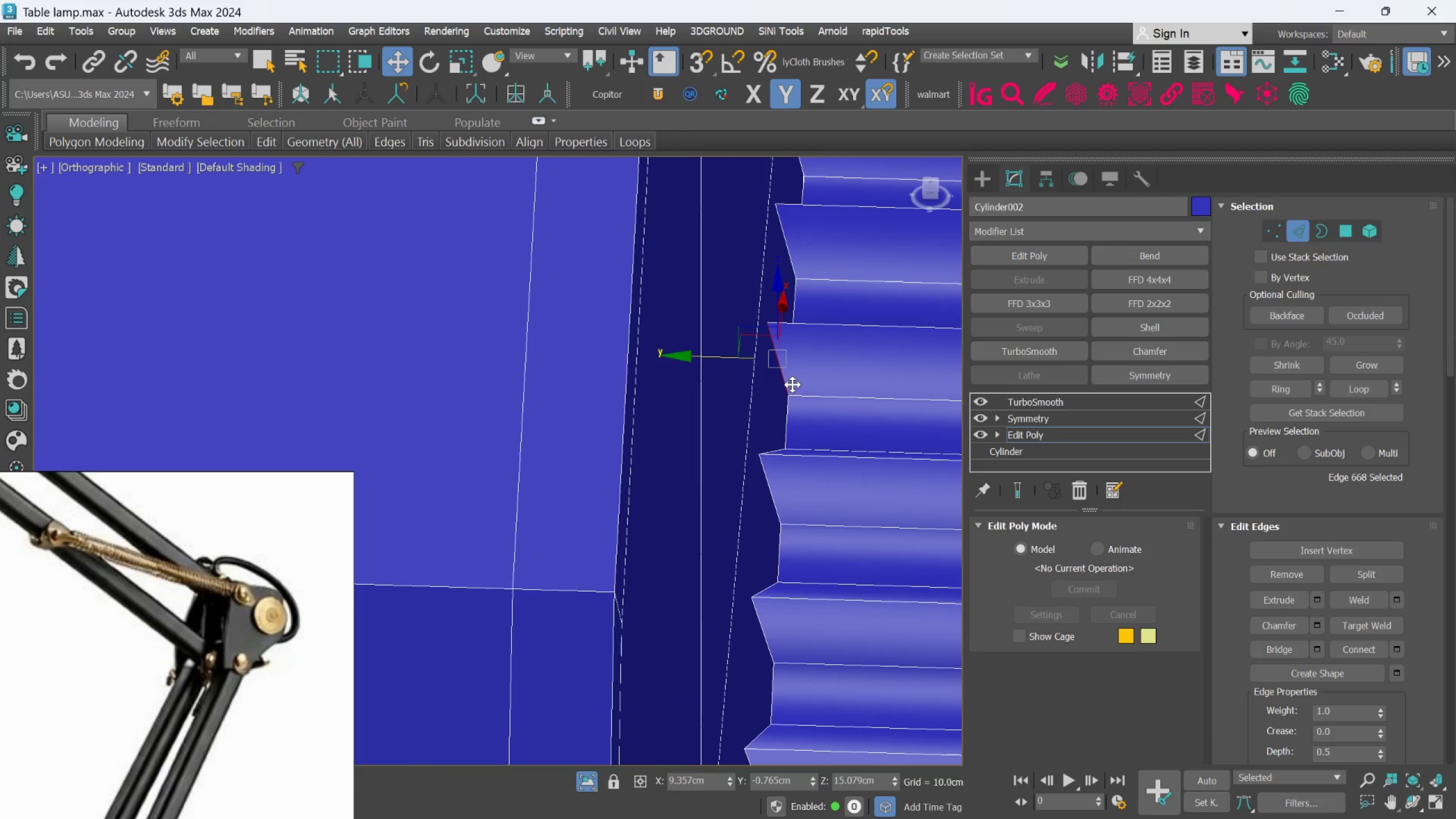 
hold_key(key=ControlLeft, duration=1.5)
left_click([789, 406])
 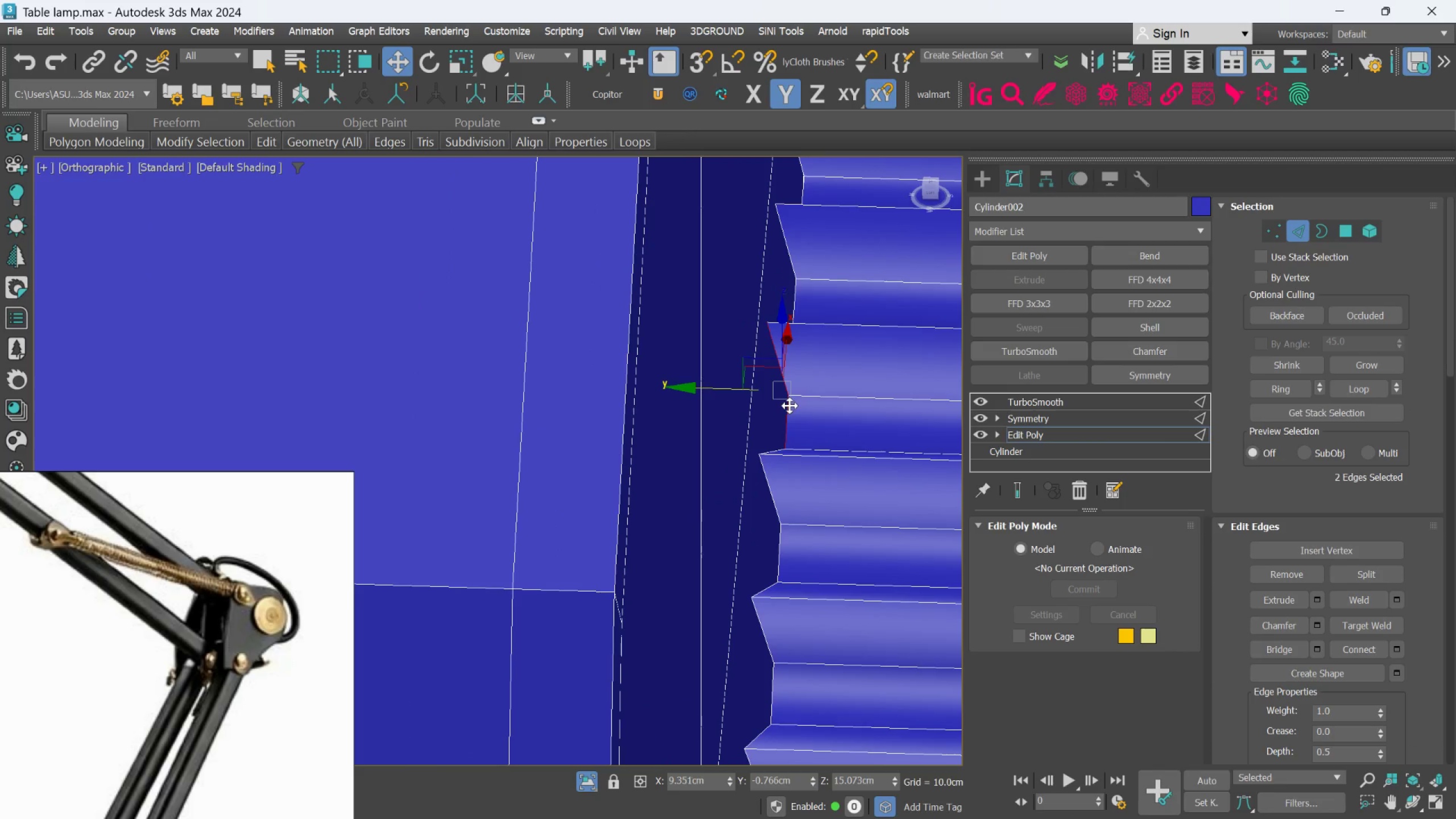 
double_click([789, 406])
 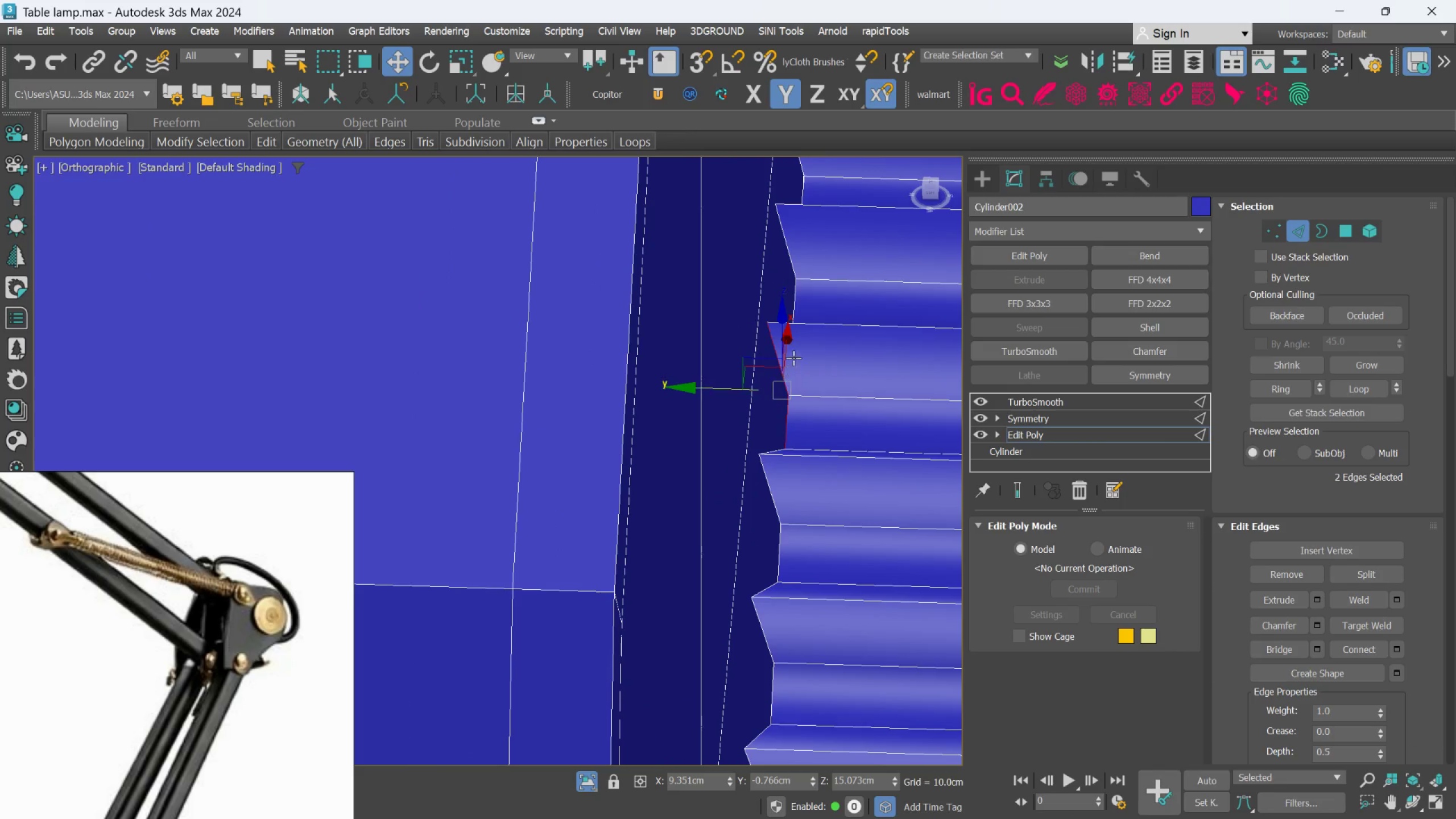 
hold_key(key=ControlLeft, duration=1.49)
left_click([797, 311])
 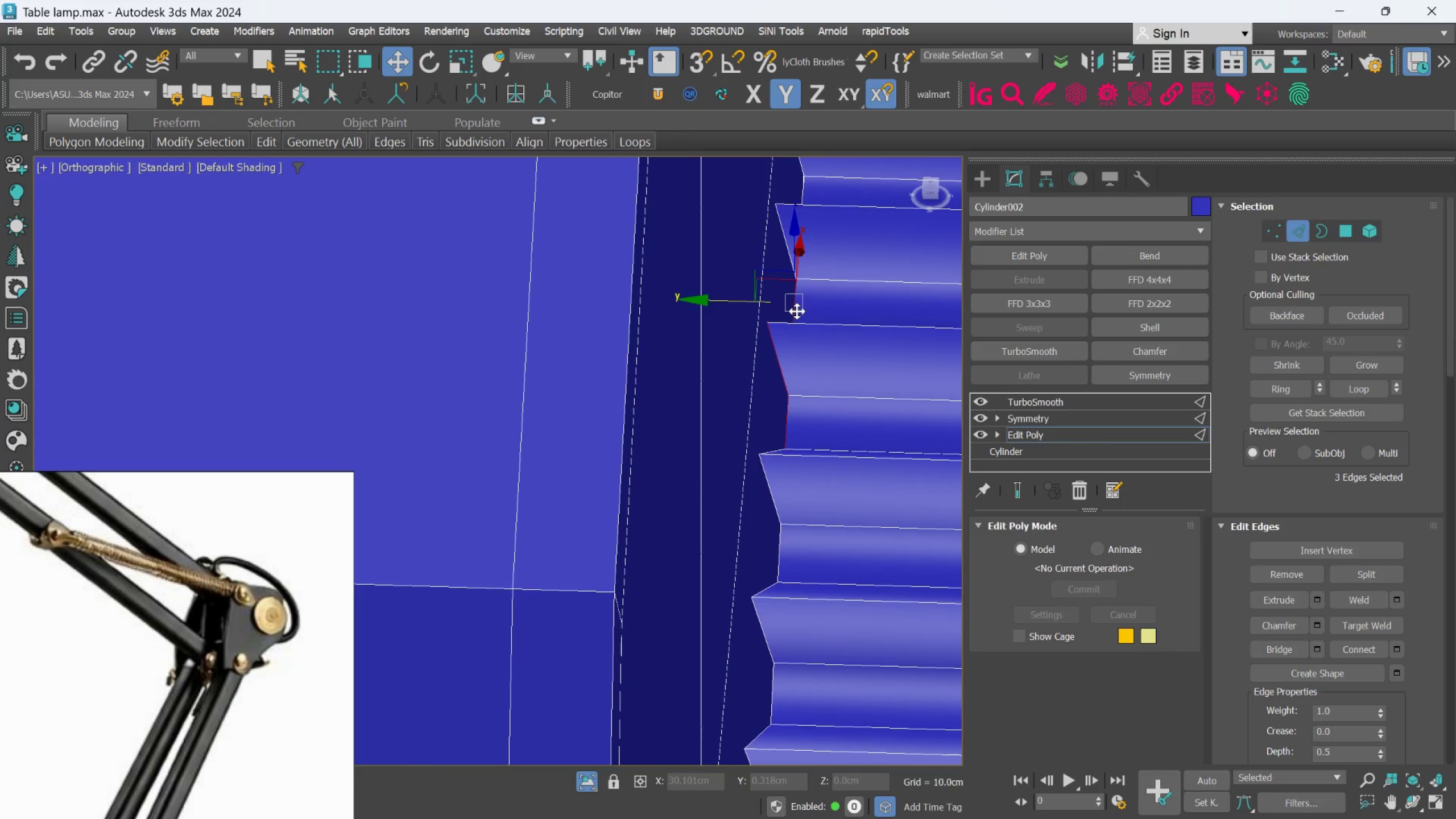 
double_click([797, 311])
 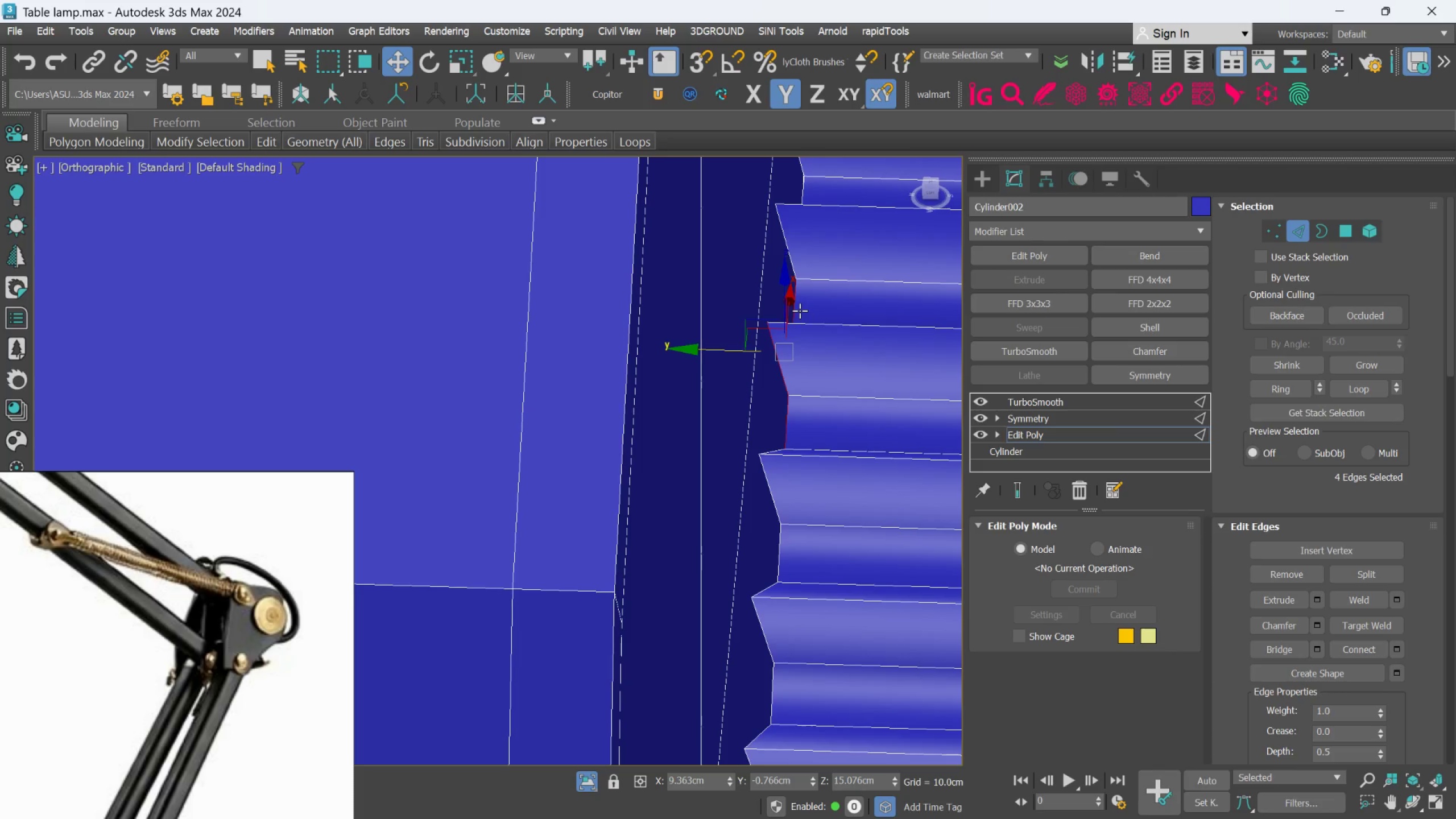 
hold_key(key=ControlLeft, duration=0.88)
 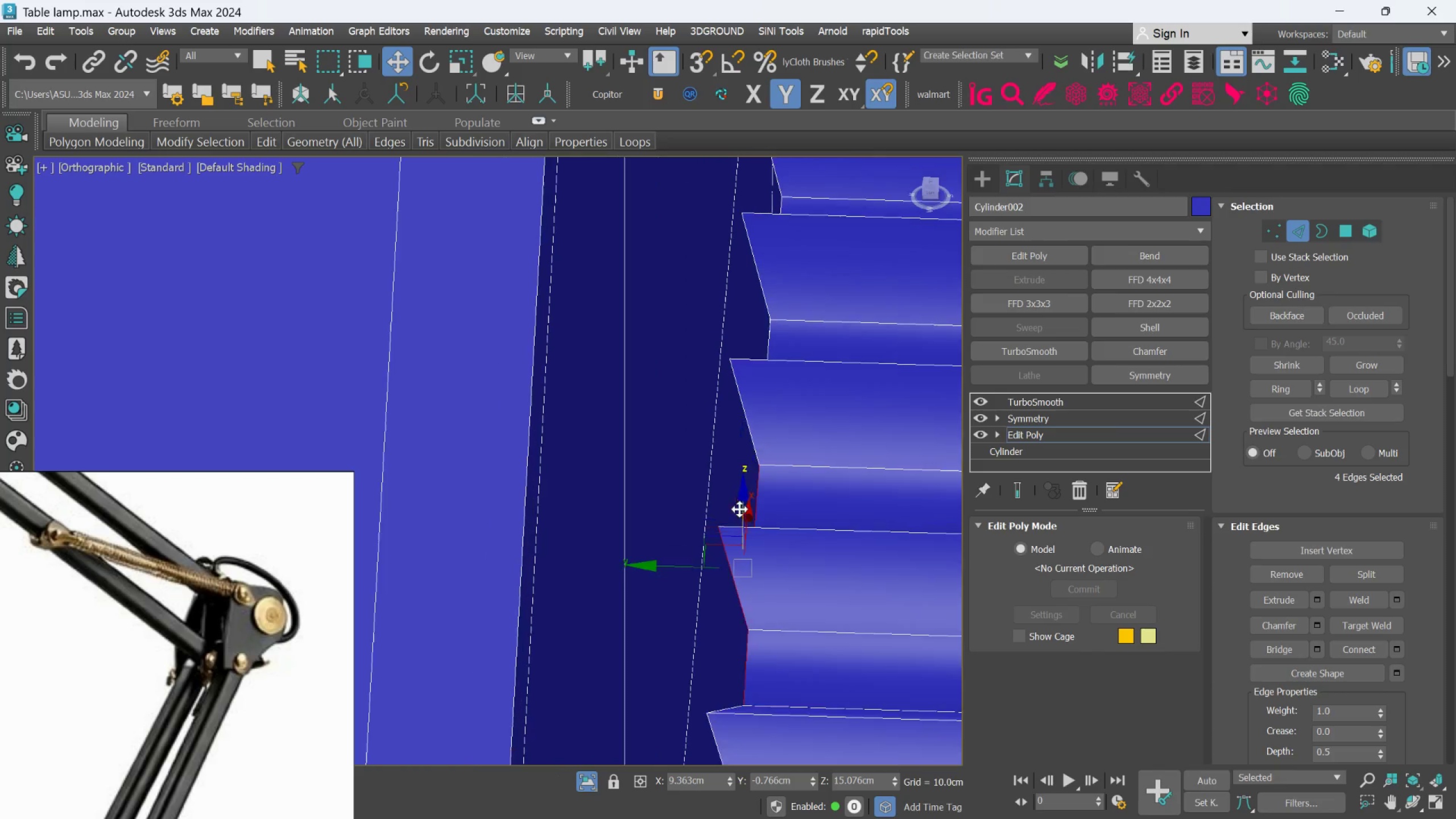 
scroll: coordinate [739, 509], scroll_direction: up, amount: 1.0
 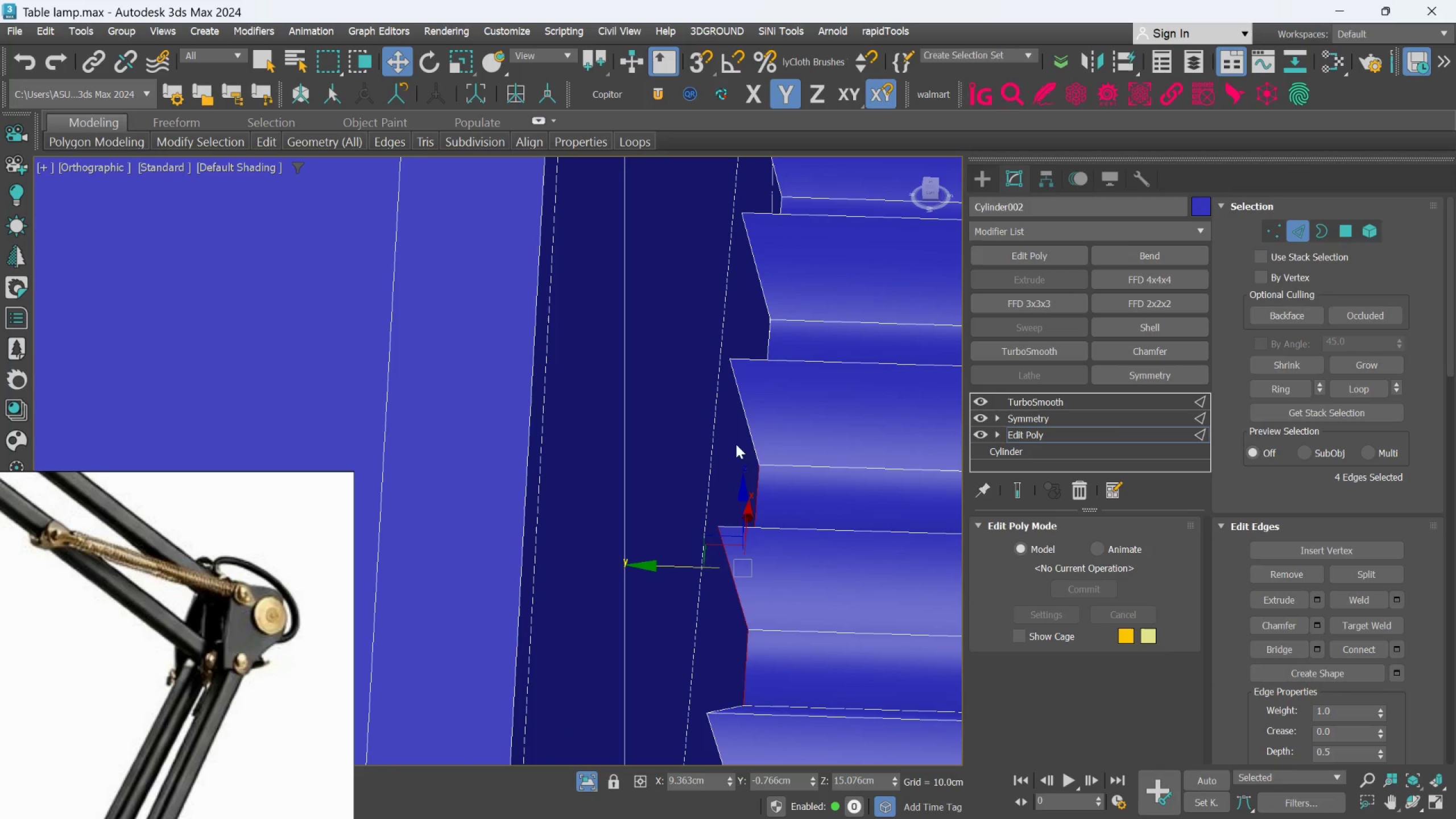 
hold_key(key=ControlLeft, duration=1.5)
left_click([750, 428])
 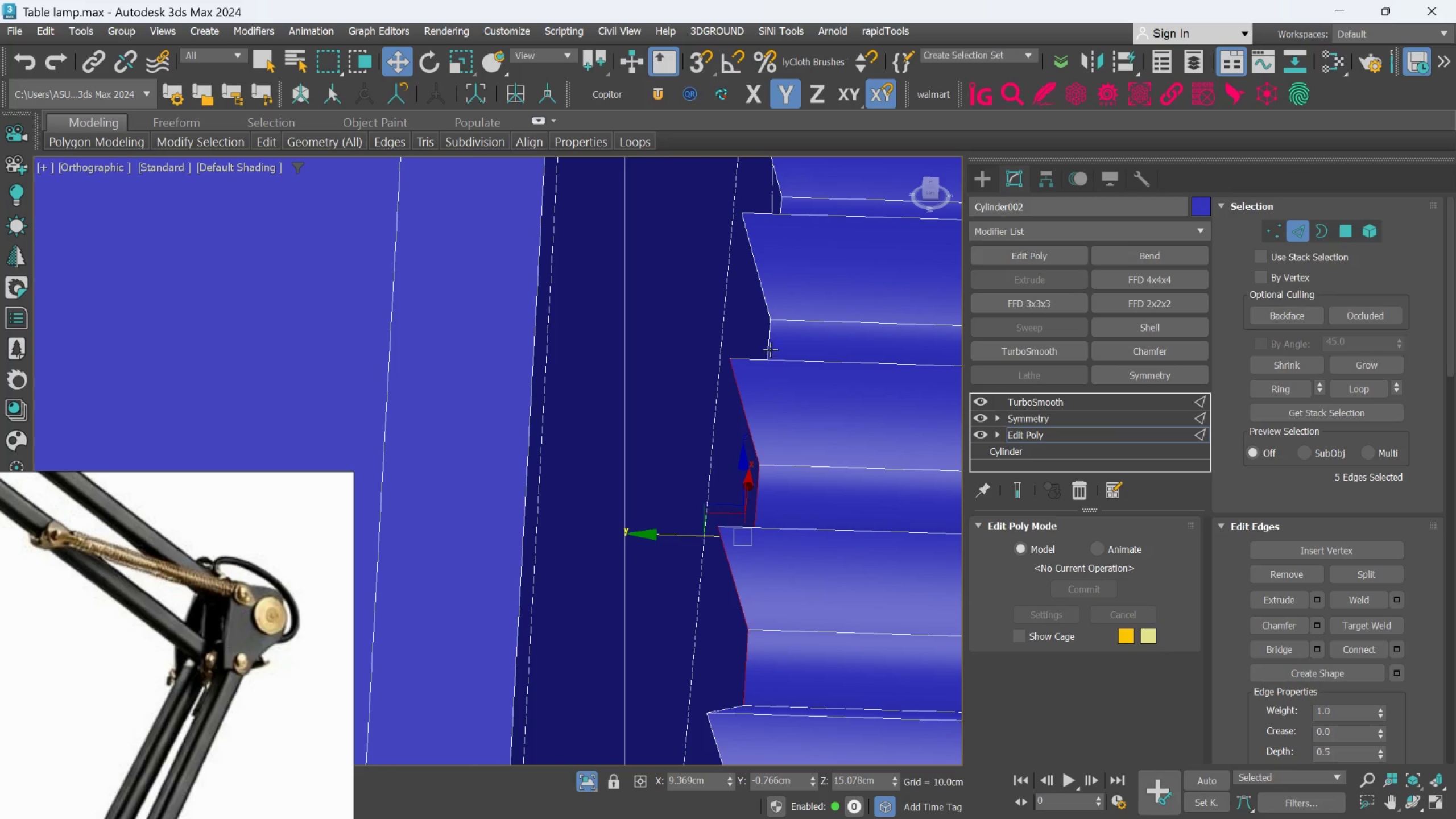 
left_click([770, 347])
 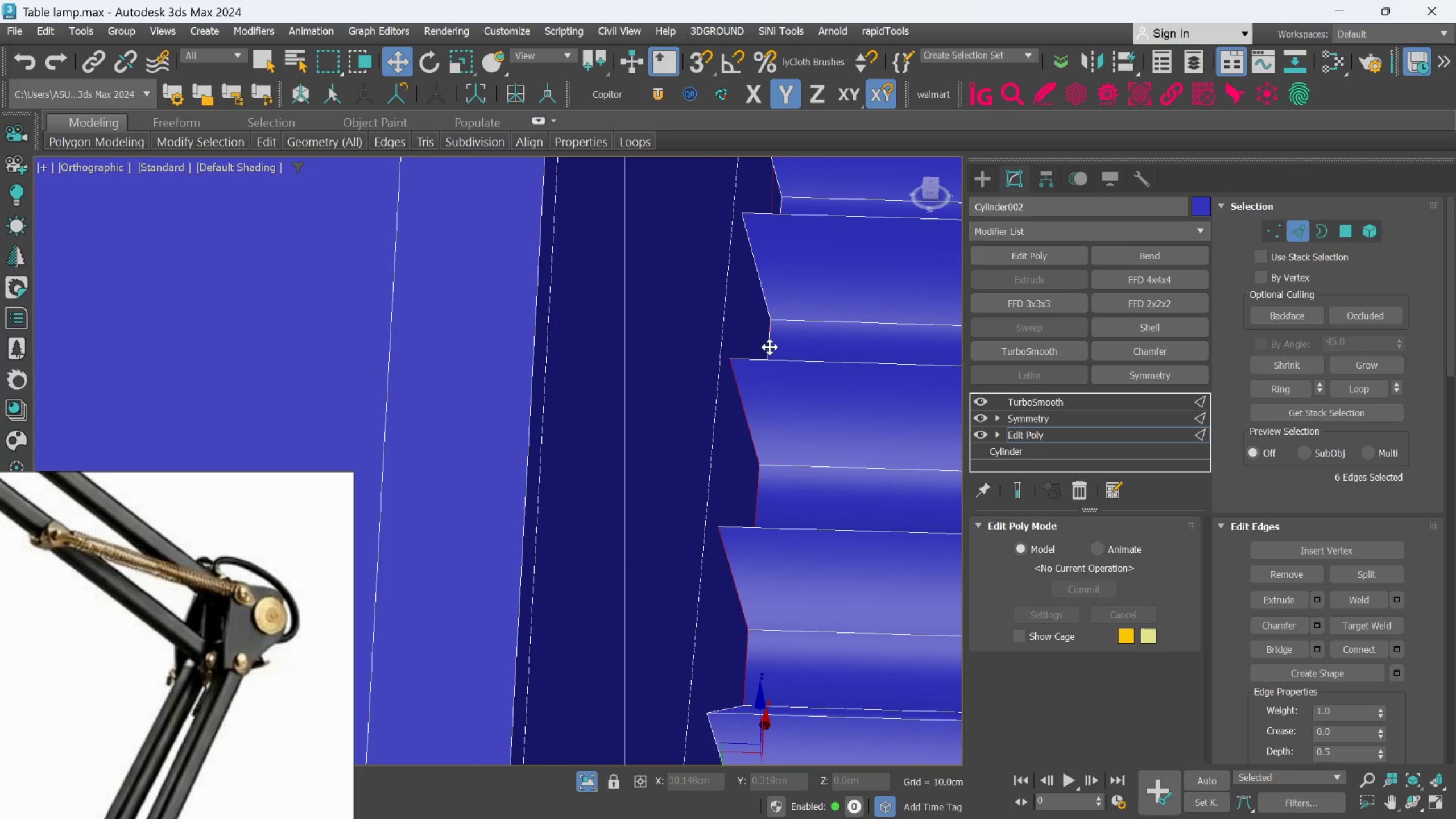 
hold_key(key=ControlLeft, duration=0.61)
 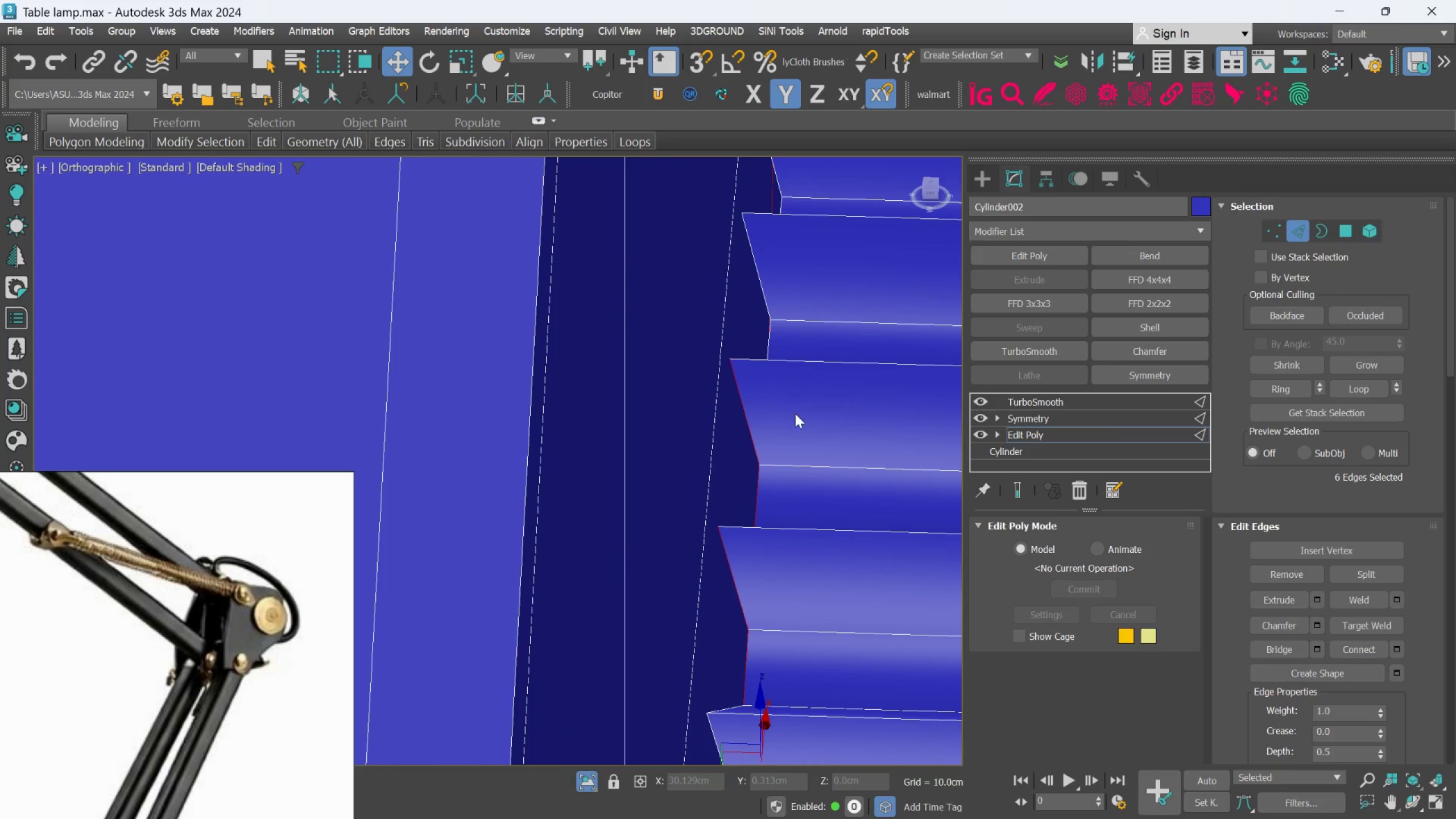 
scroll: coordinate [709, 348], scroll_direction: down, amount: 4.0
 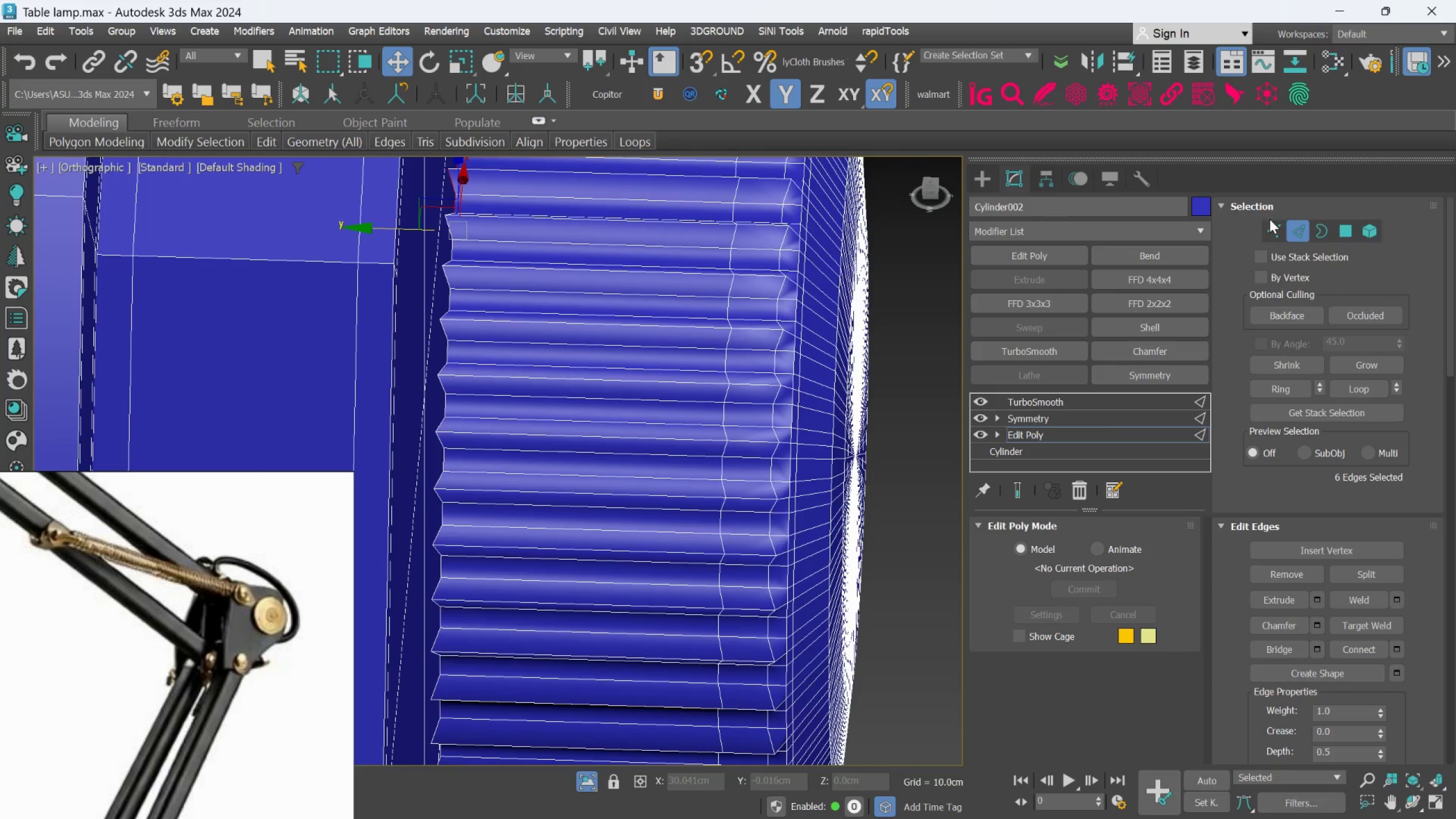 
left_click([1288, 223])
 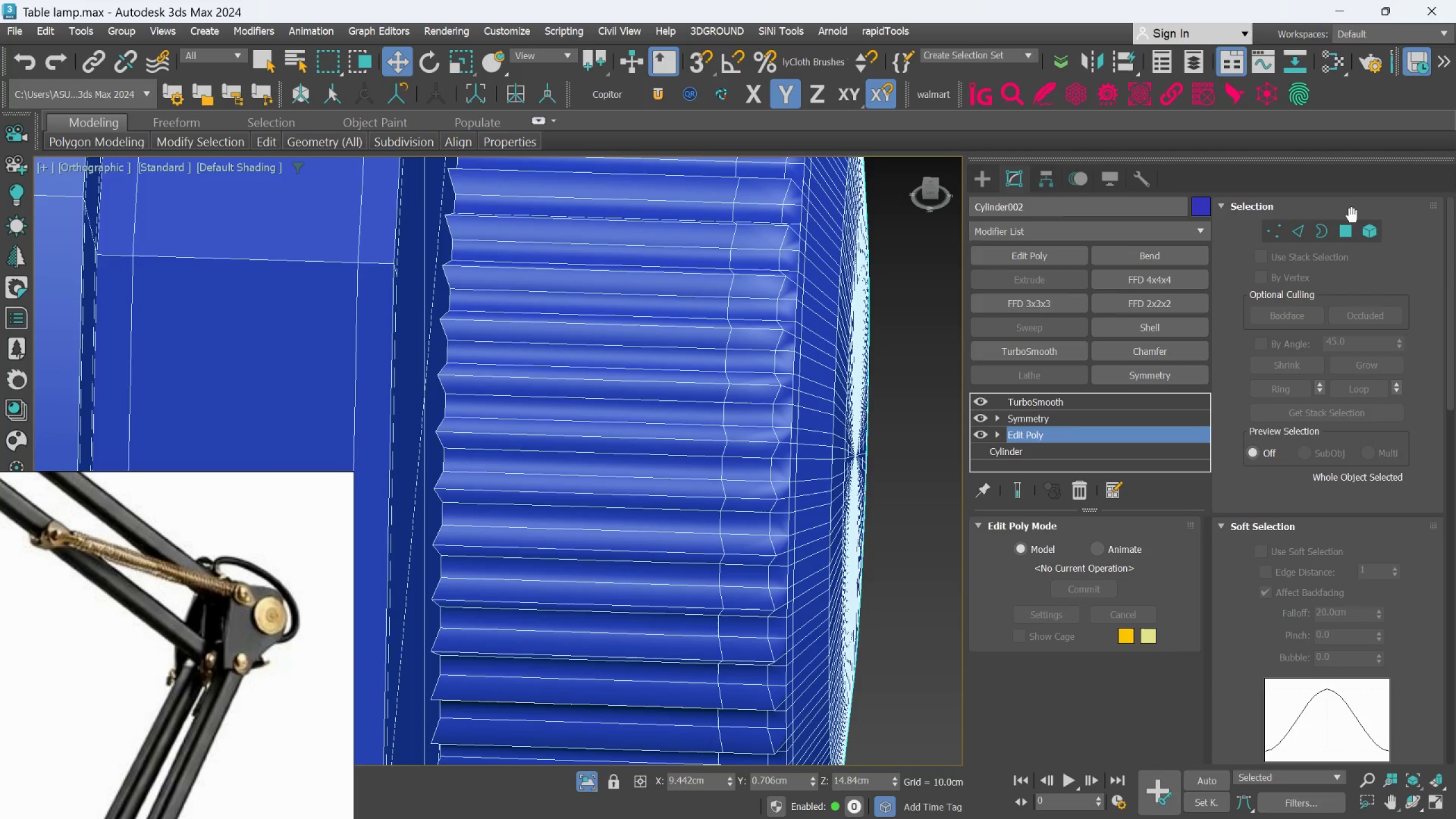 
left_click([1362, 230])
 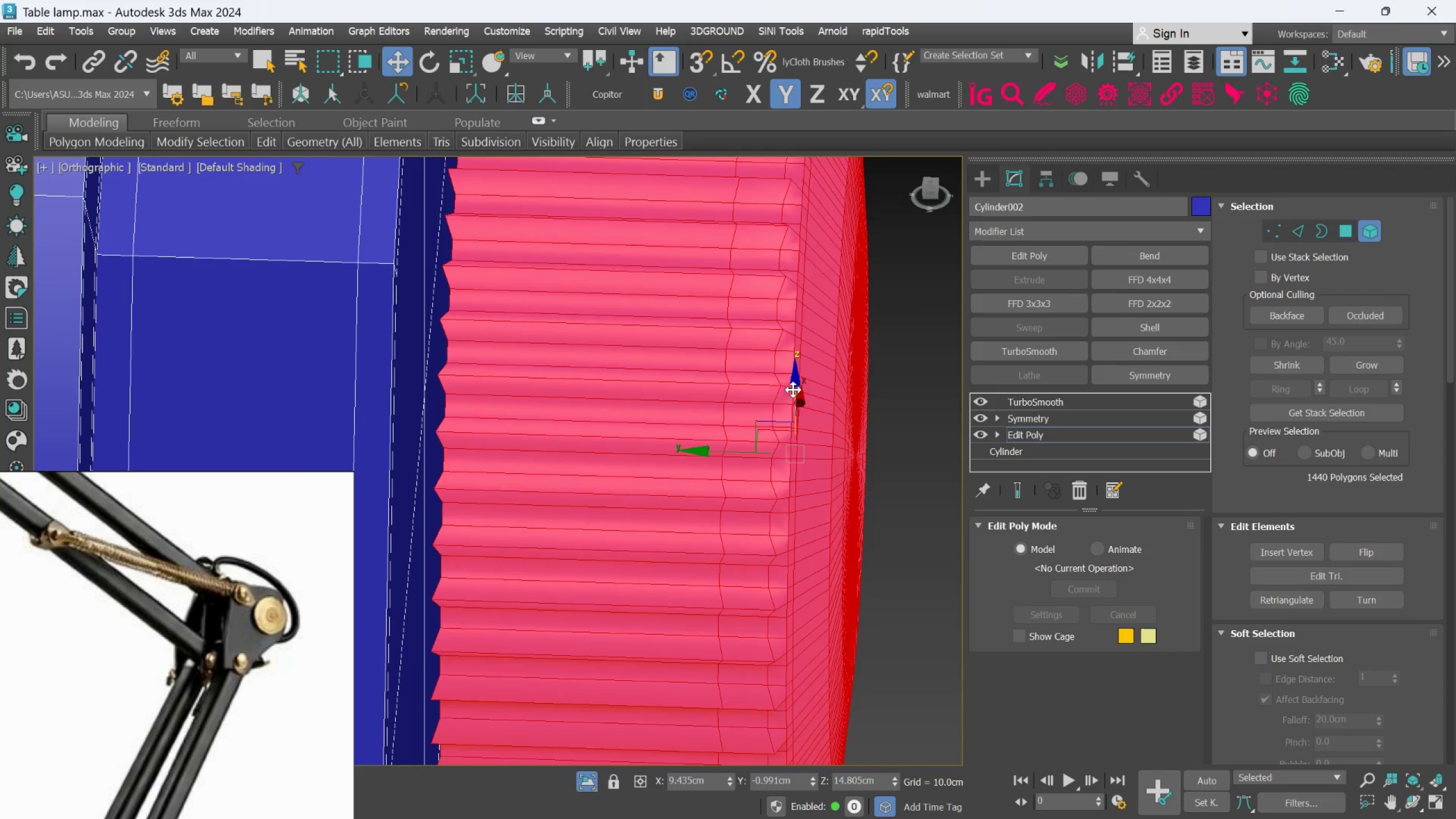 
scroll: coordinate [800, 385], scroll_direction: down, amount: 2.0
 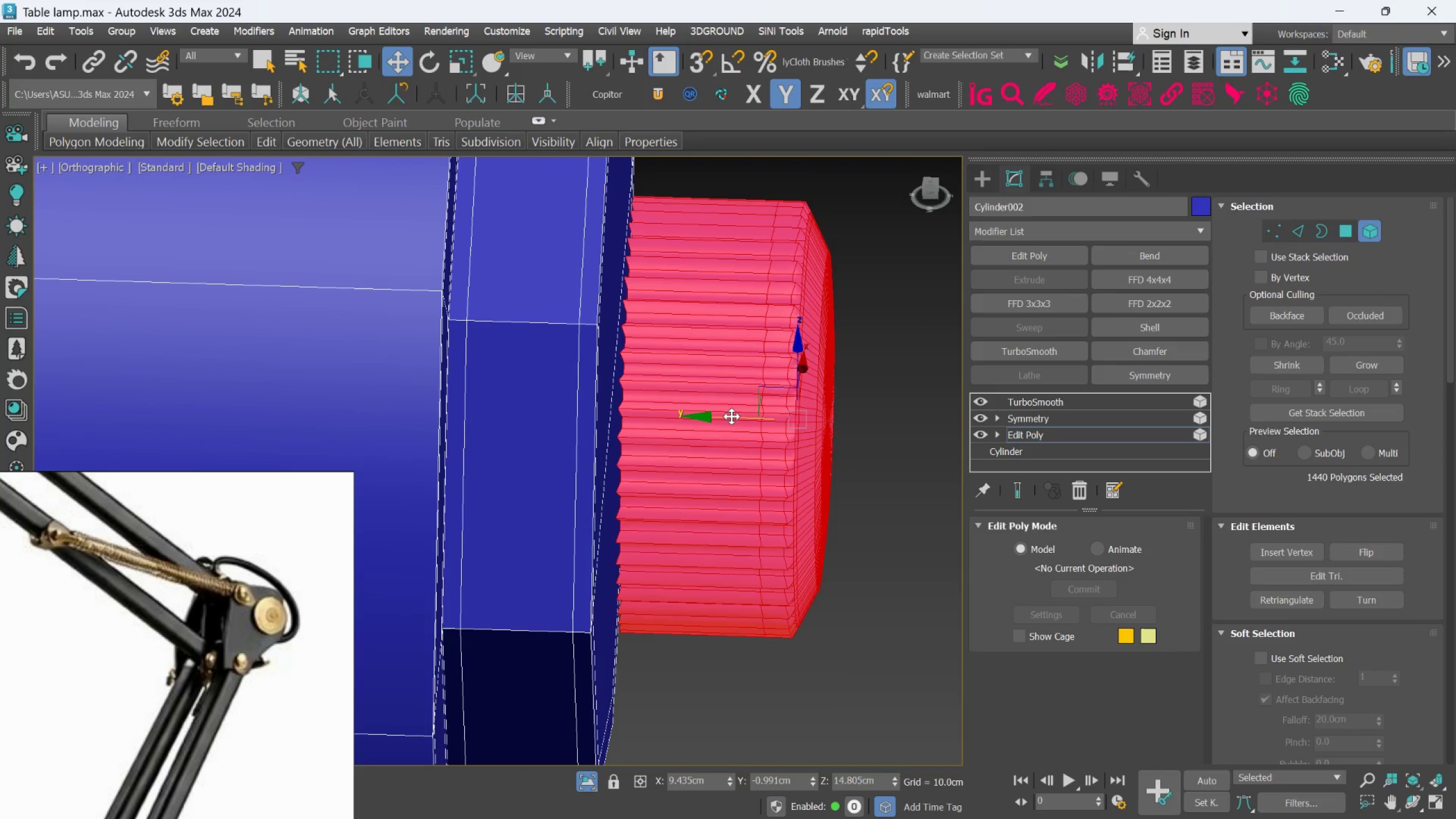 
left_click_drag(start_coordinate=[731, 416], to_coordinate=[751, 424])
 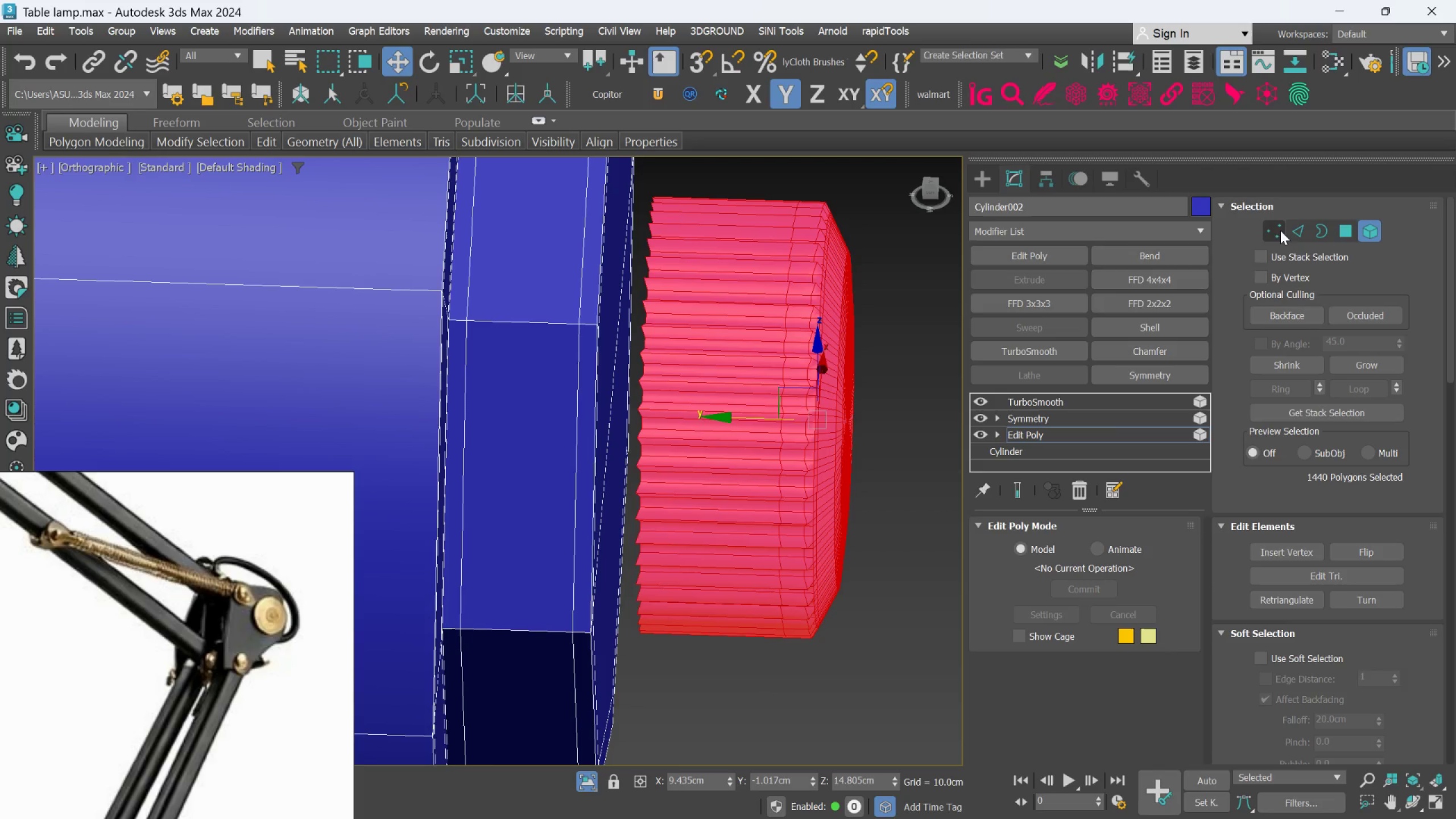 
left_click([1280, 230])
 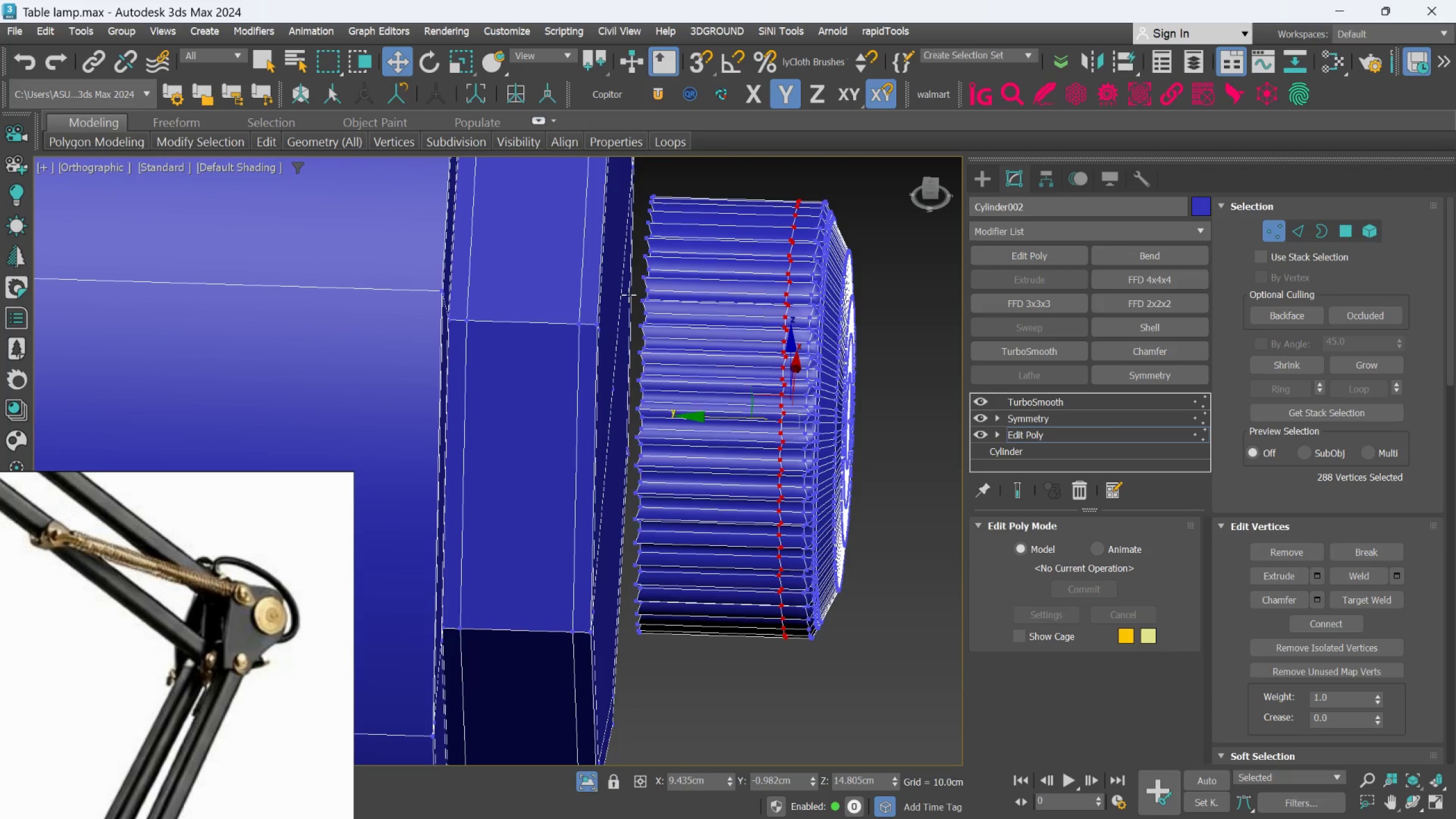 
scroll: coordinate [689, 260], scroll_direction: up, amount: 1.0
 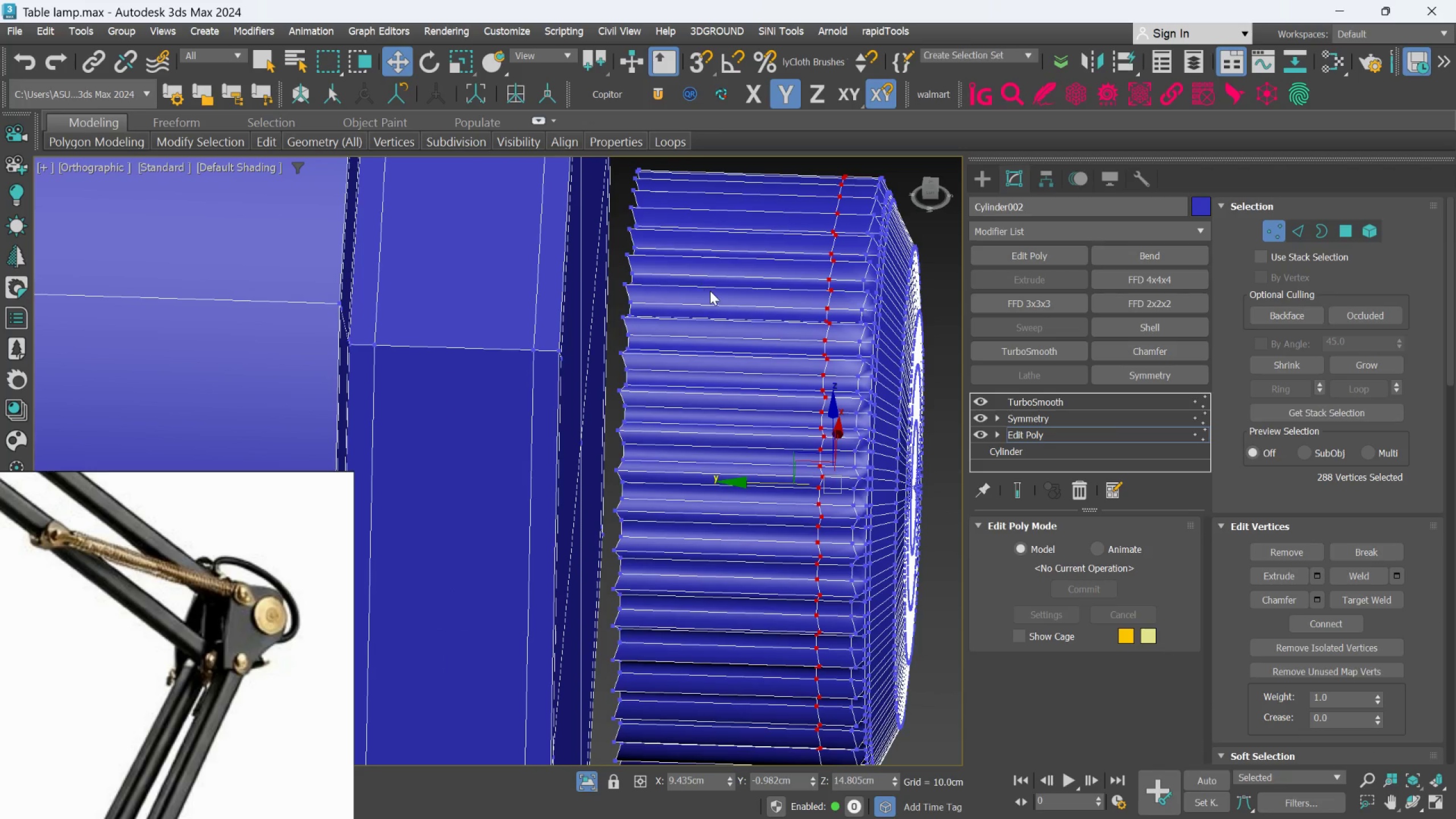 
scroll: coordinate [710, 291], scroll_direction: down, amount: 1.0
 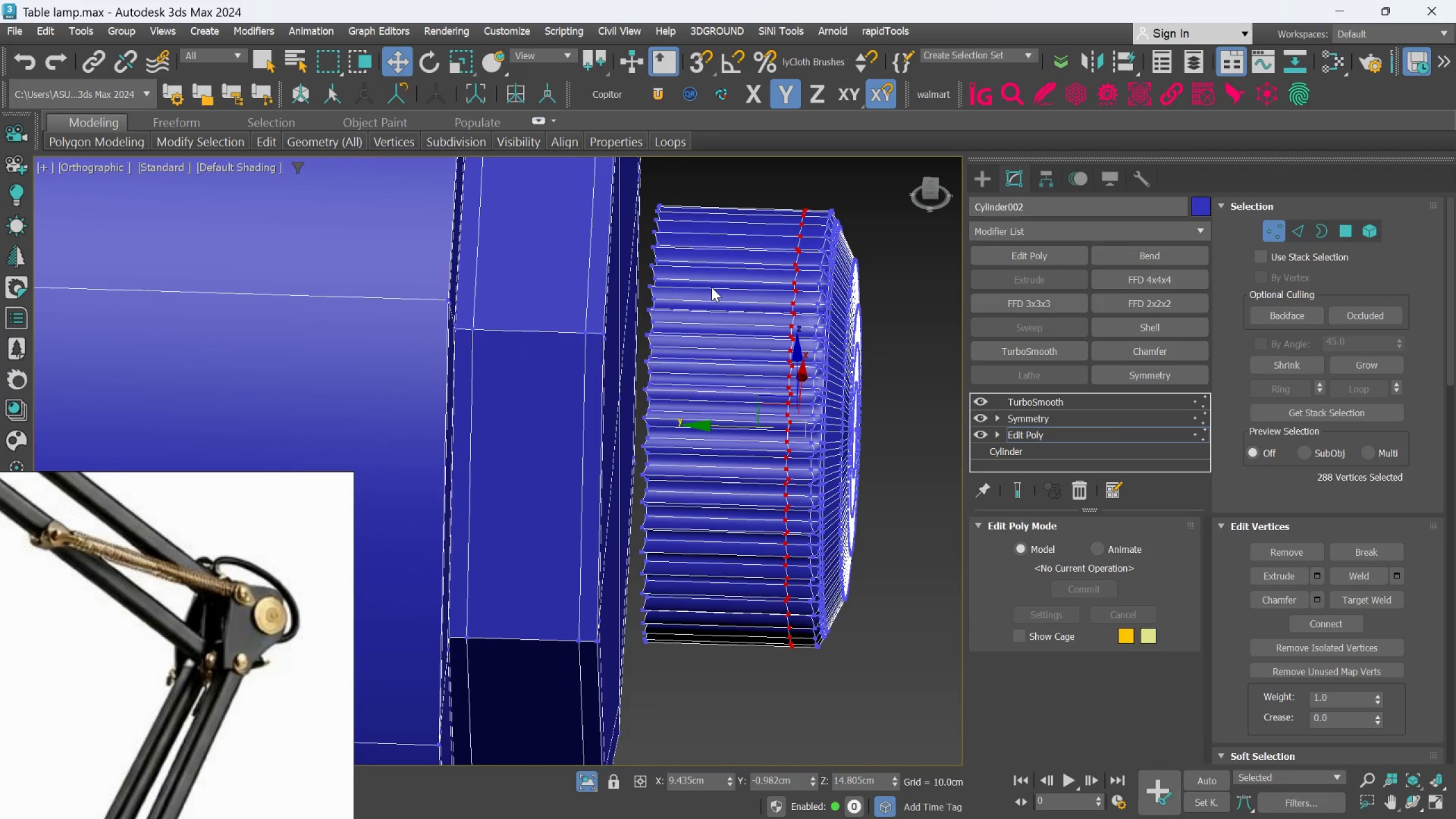 
hold_key(key=AltLeft, duration=0.94)
 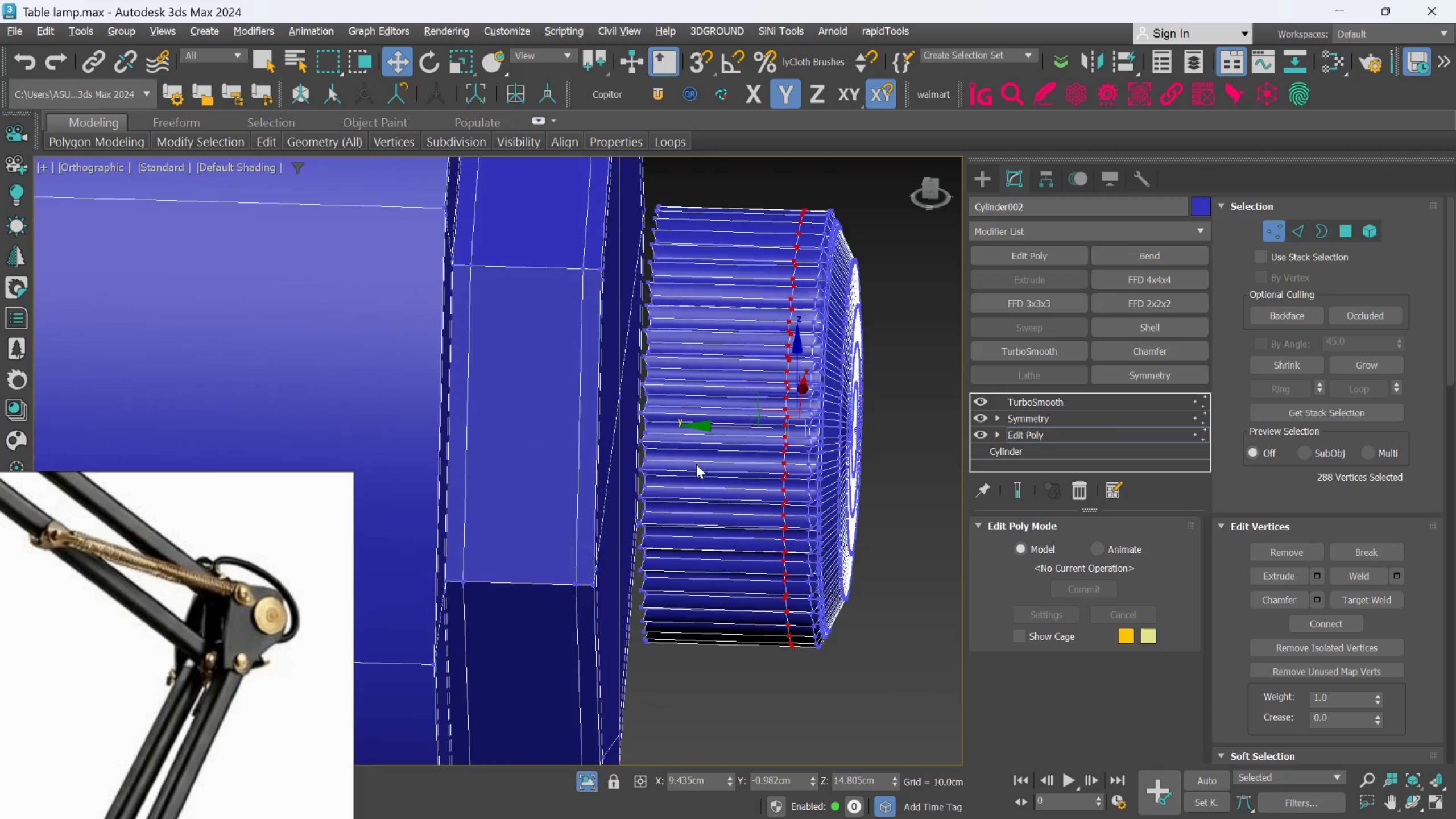 
hold_key(key=AltLeft, duration=1.11)
 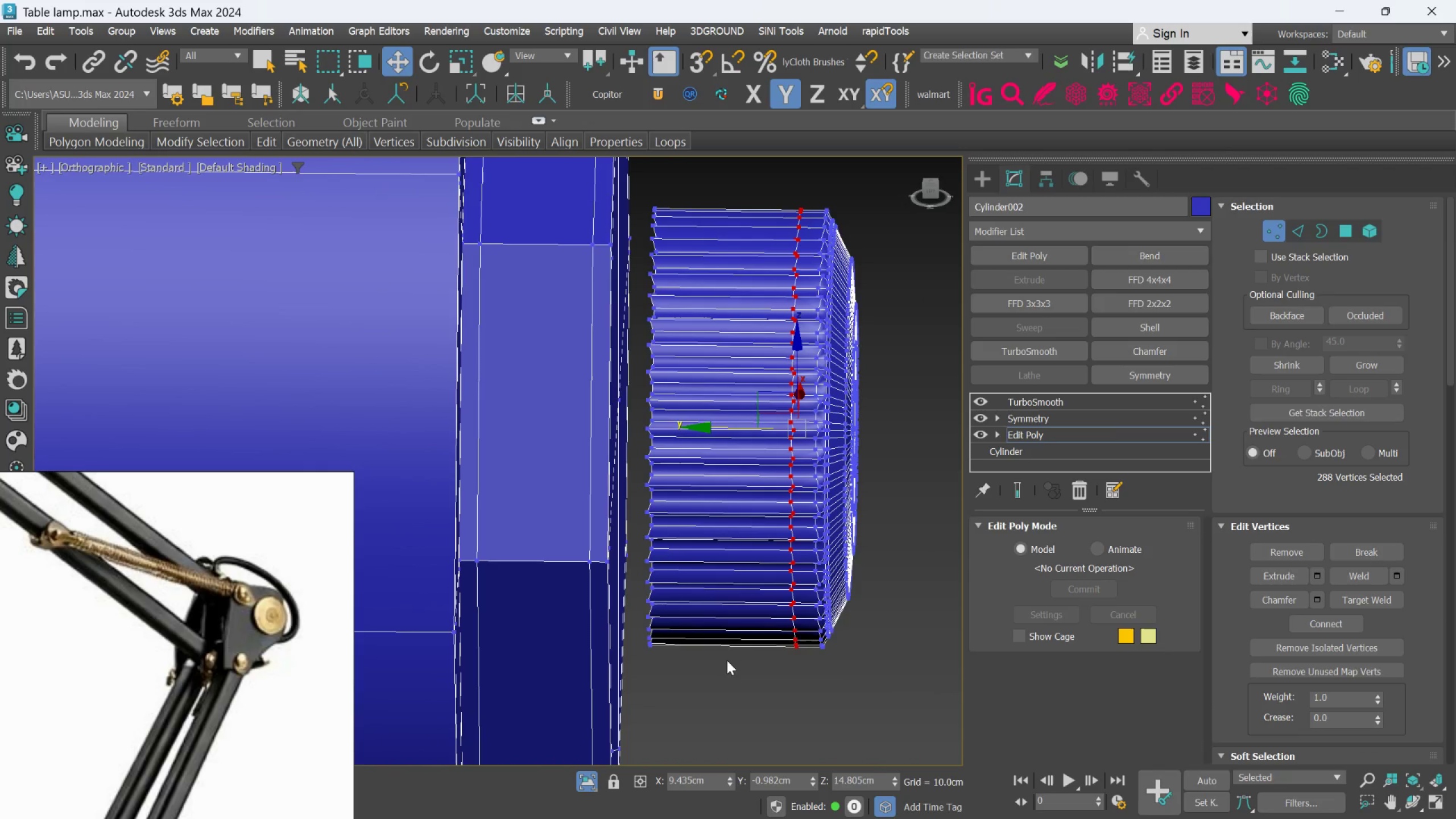 
left_click_drag(start_coordinate=[726, 671], to_coordinate=[723, 679])
 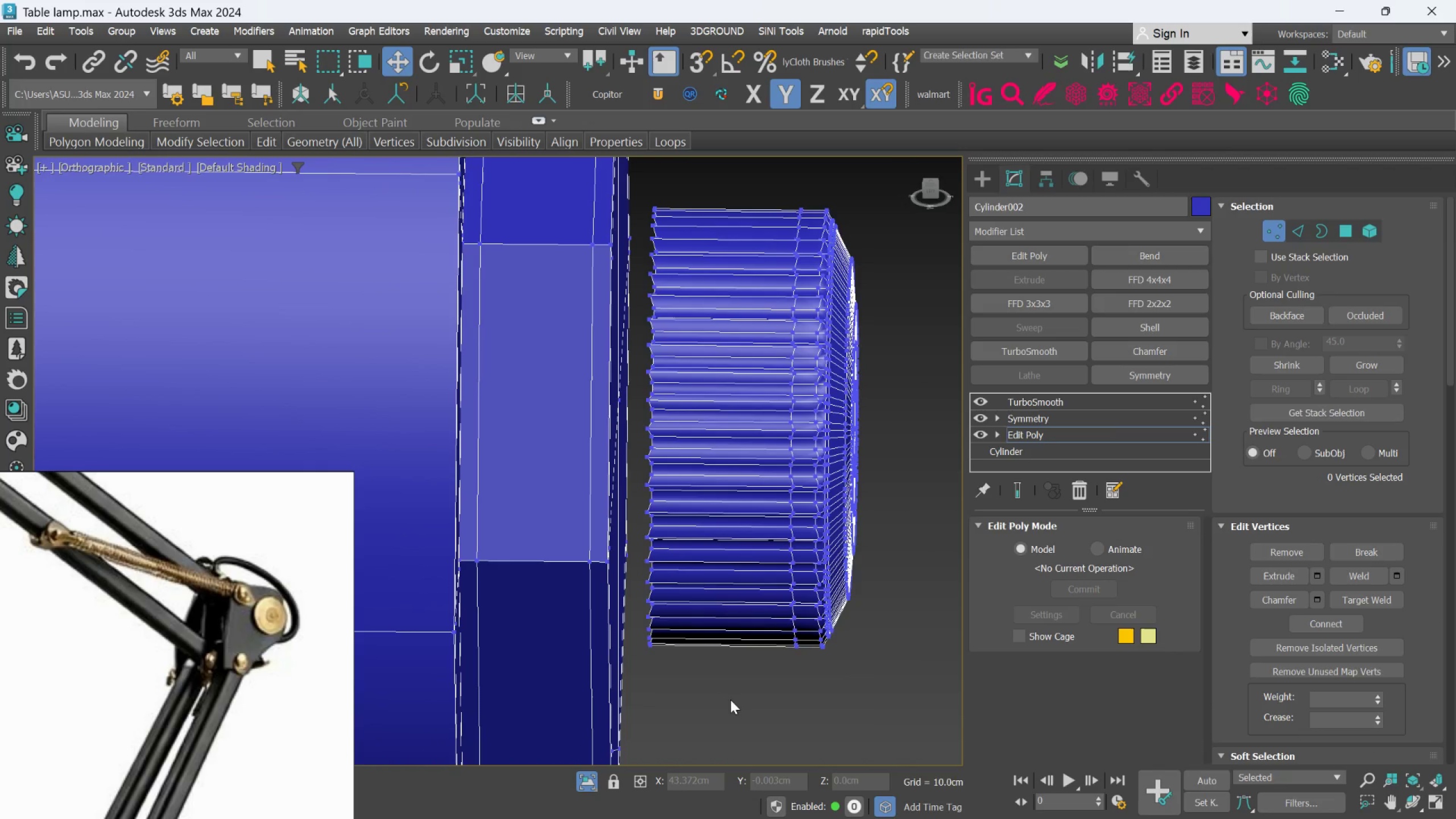 
left_click_drag(start_coordinate=[730, 700], to_coordinate=[644, 181])
 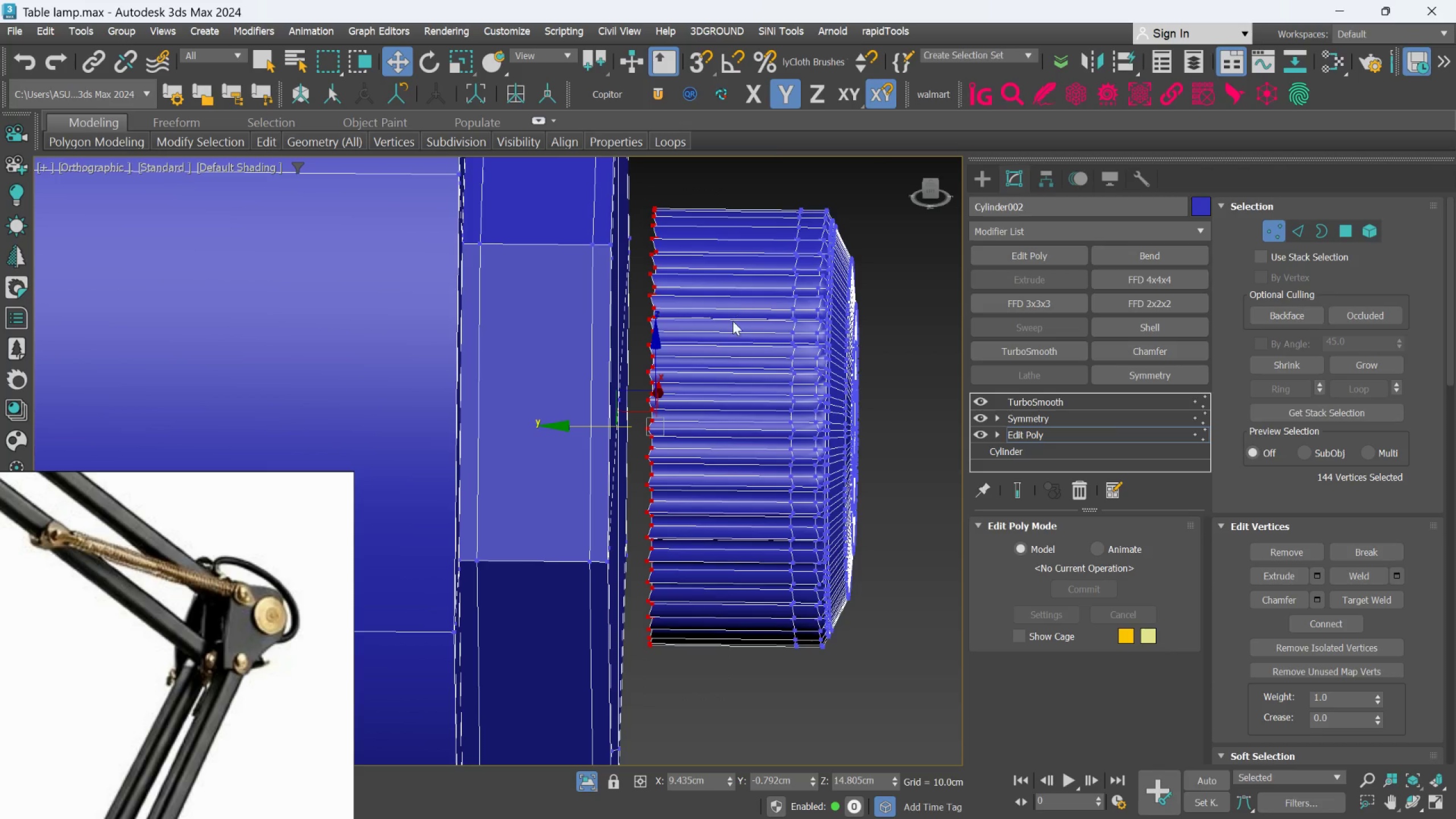 
middle_click([733, 323])
 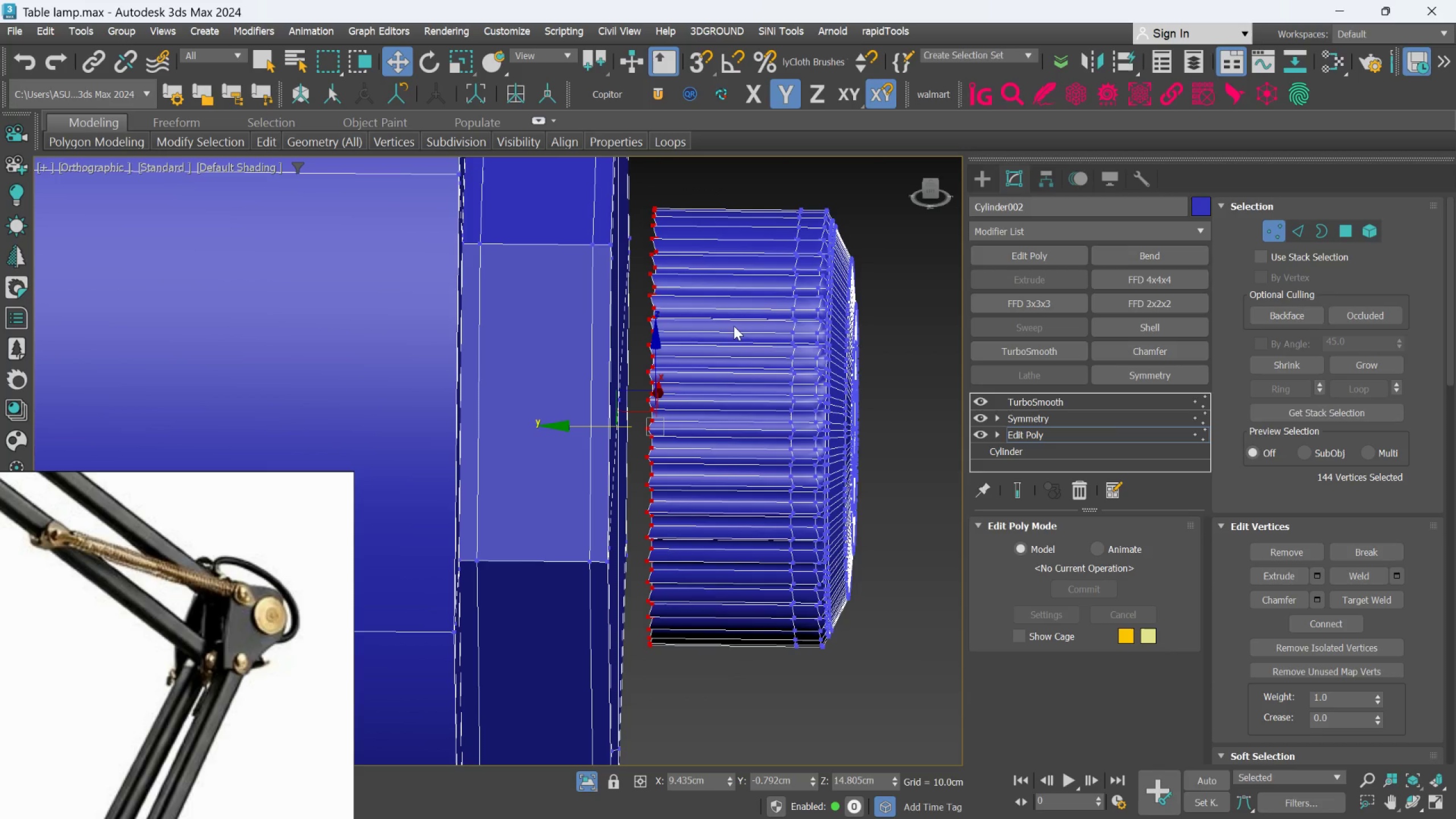 
hold_key(key=AltLeft, duration=1.05)
 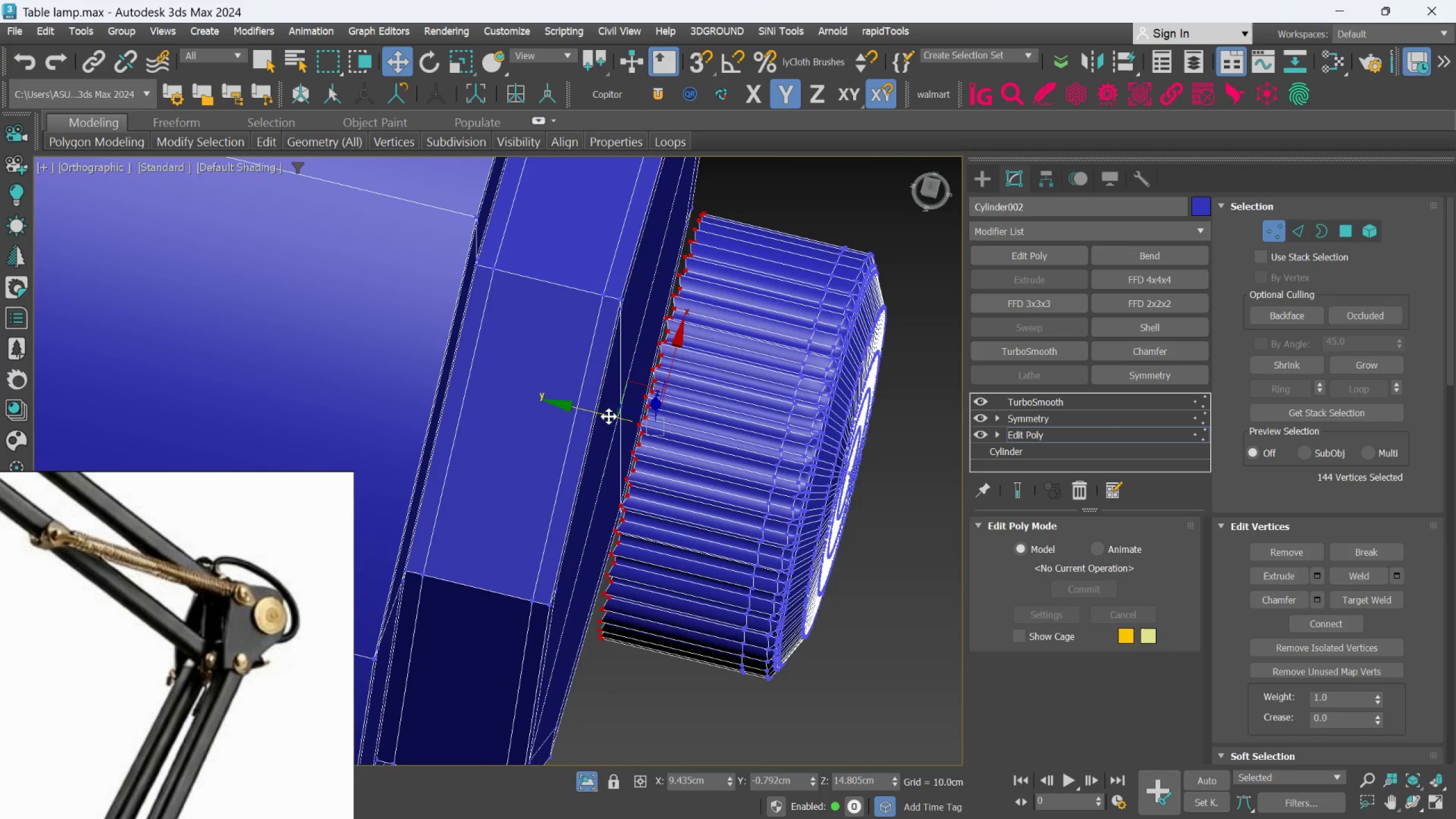 
left_click_drag(start_coordinate=[609, 416], to_coordinate=[570, 400])
 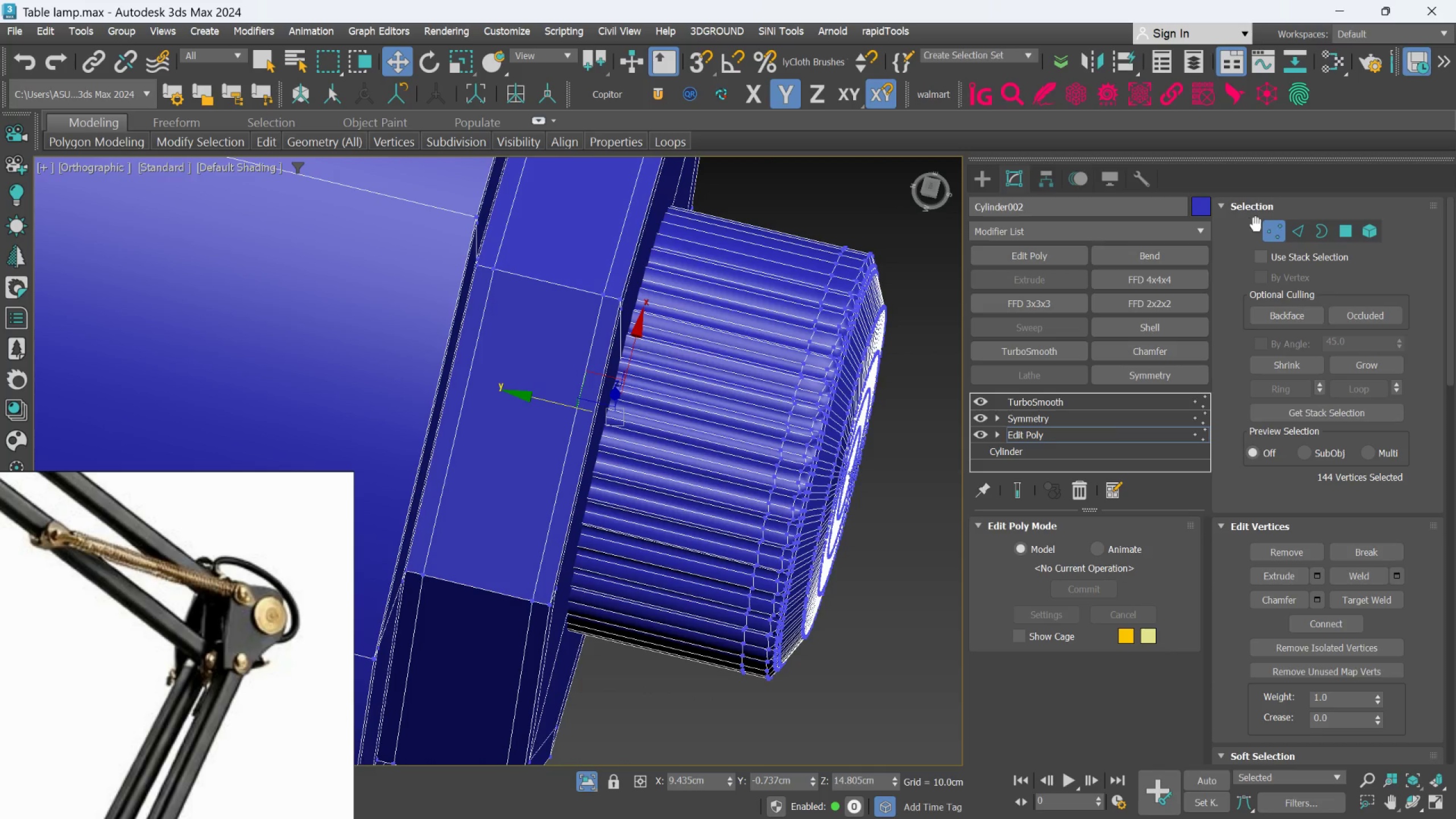 
left_click([1268, 225])
 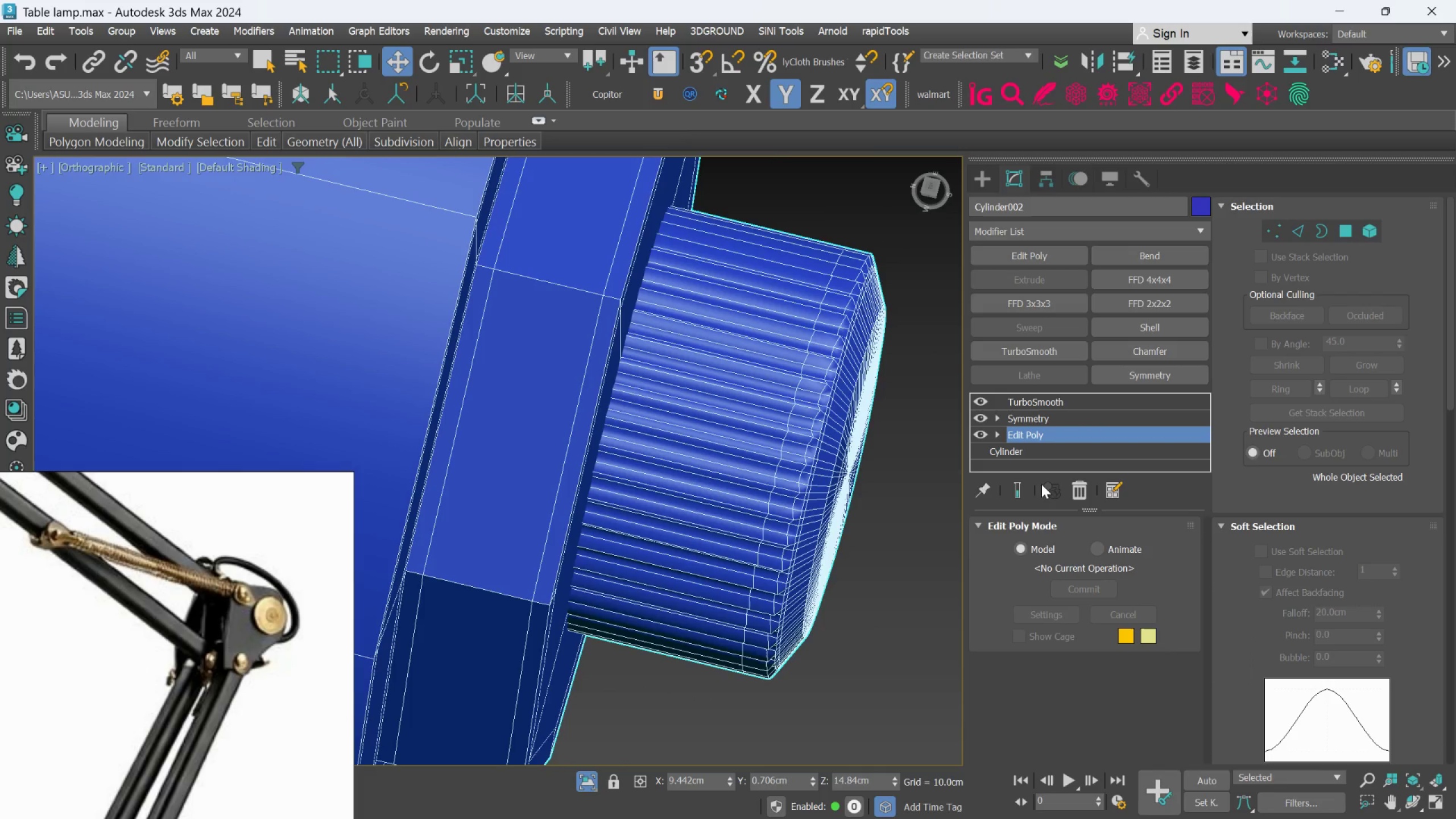 
left_click([1021, 490])
 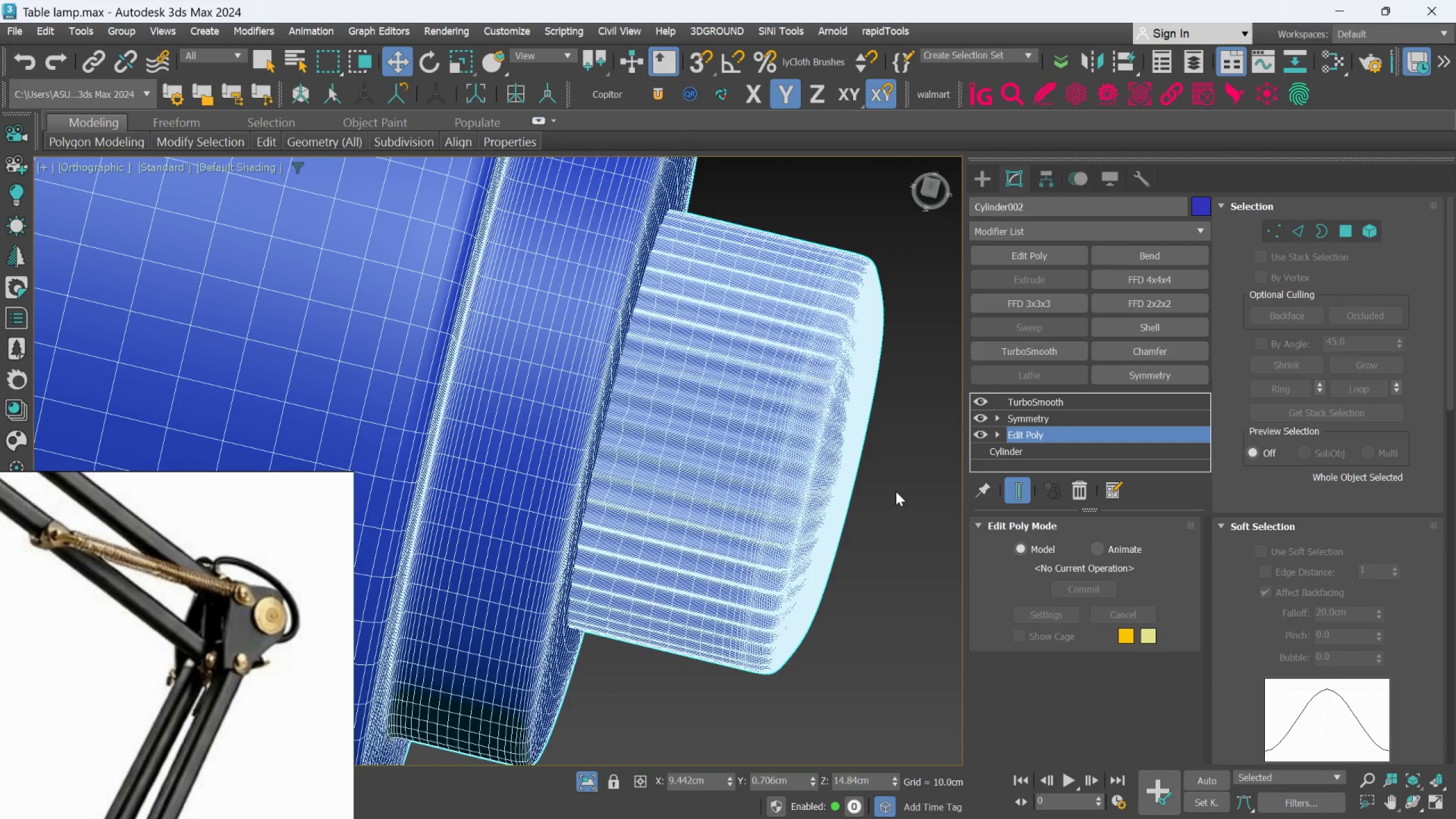 
scroll: coordinate [896, 491], scroll_direction: down, amount: 2.0
 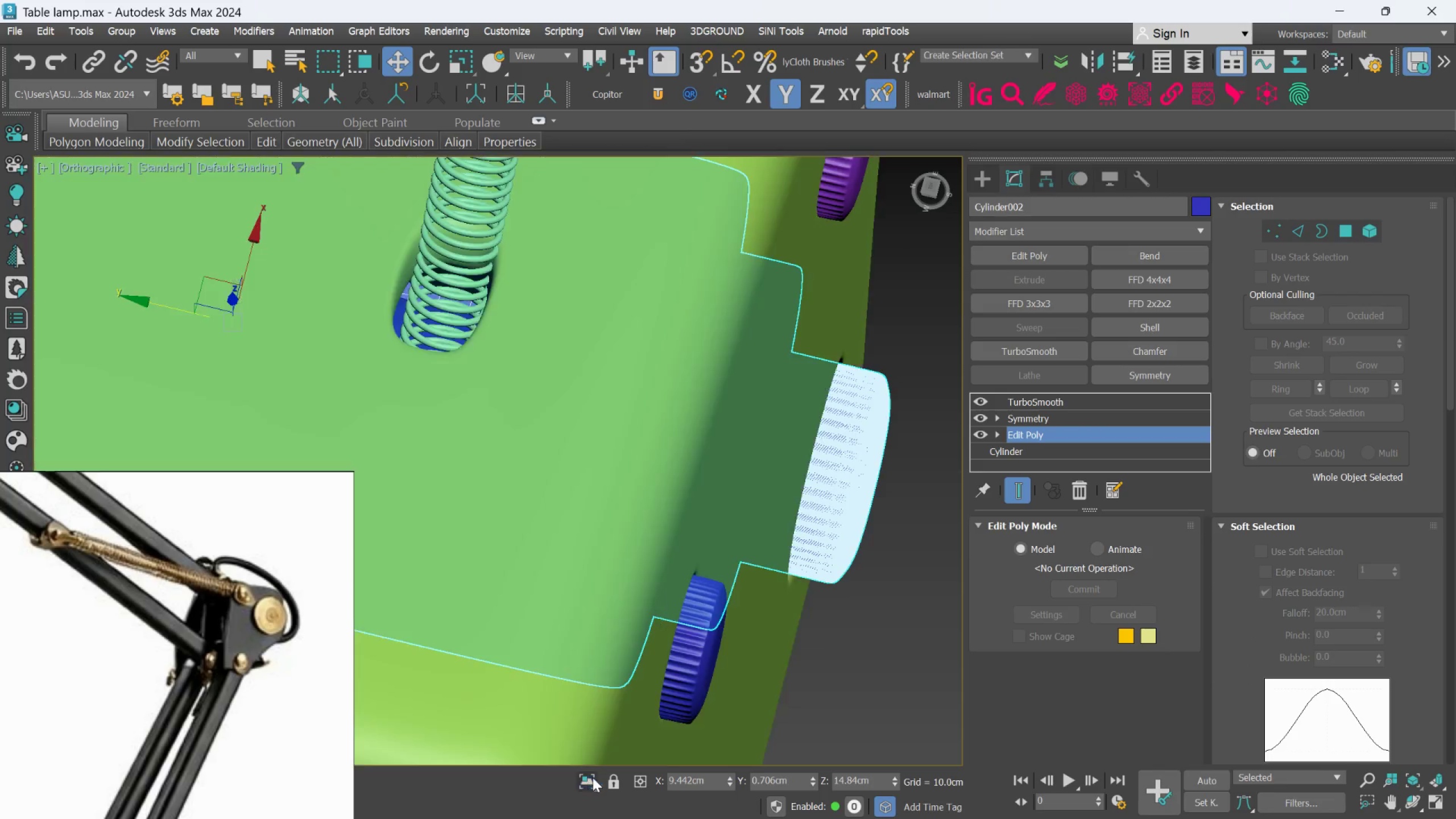 
hold_key(key=AltLeft, duration=0.58)
 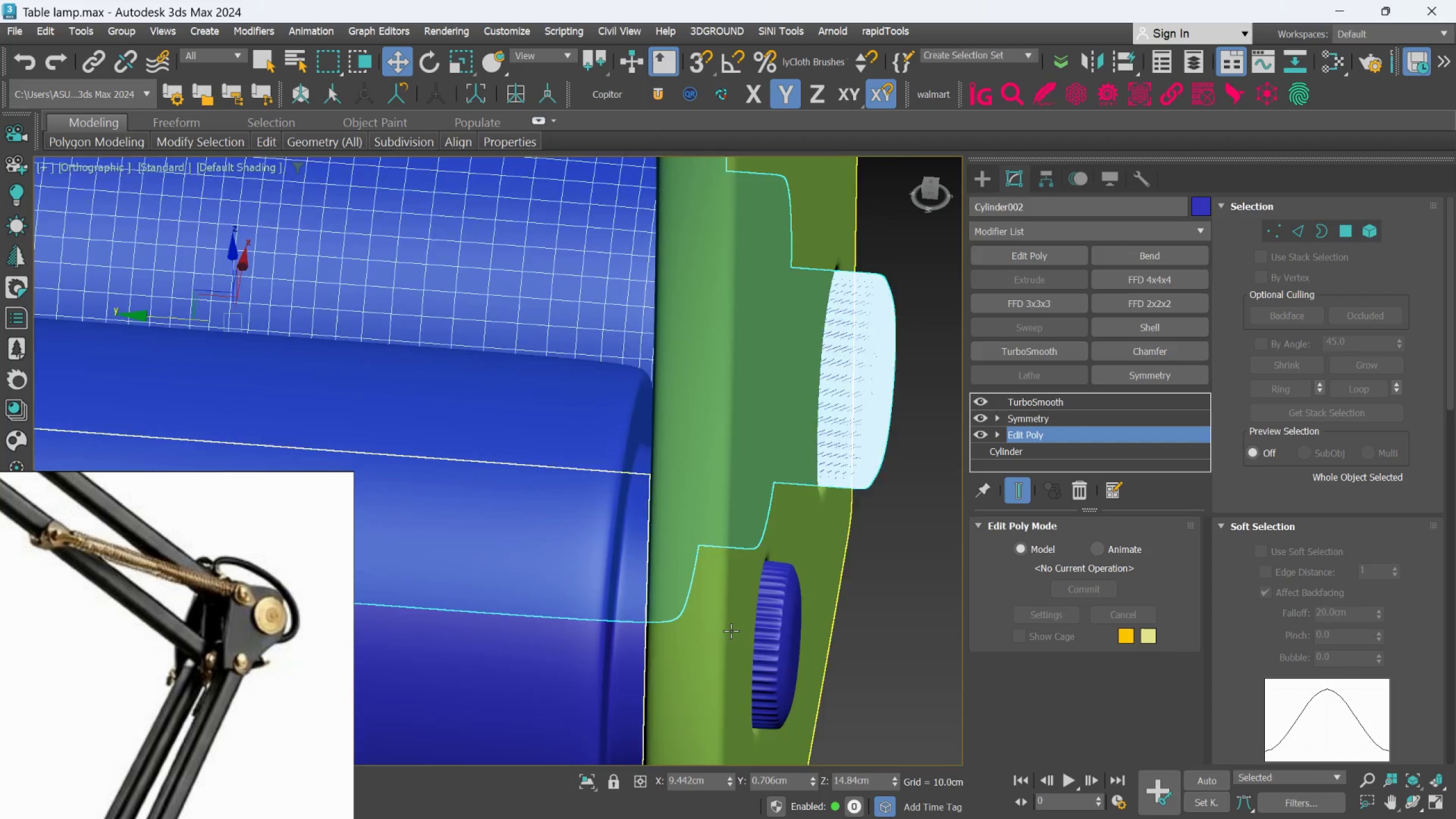 
scroll: coordinate [731, 631], scroll_direction: down, amount: 2.0
 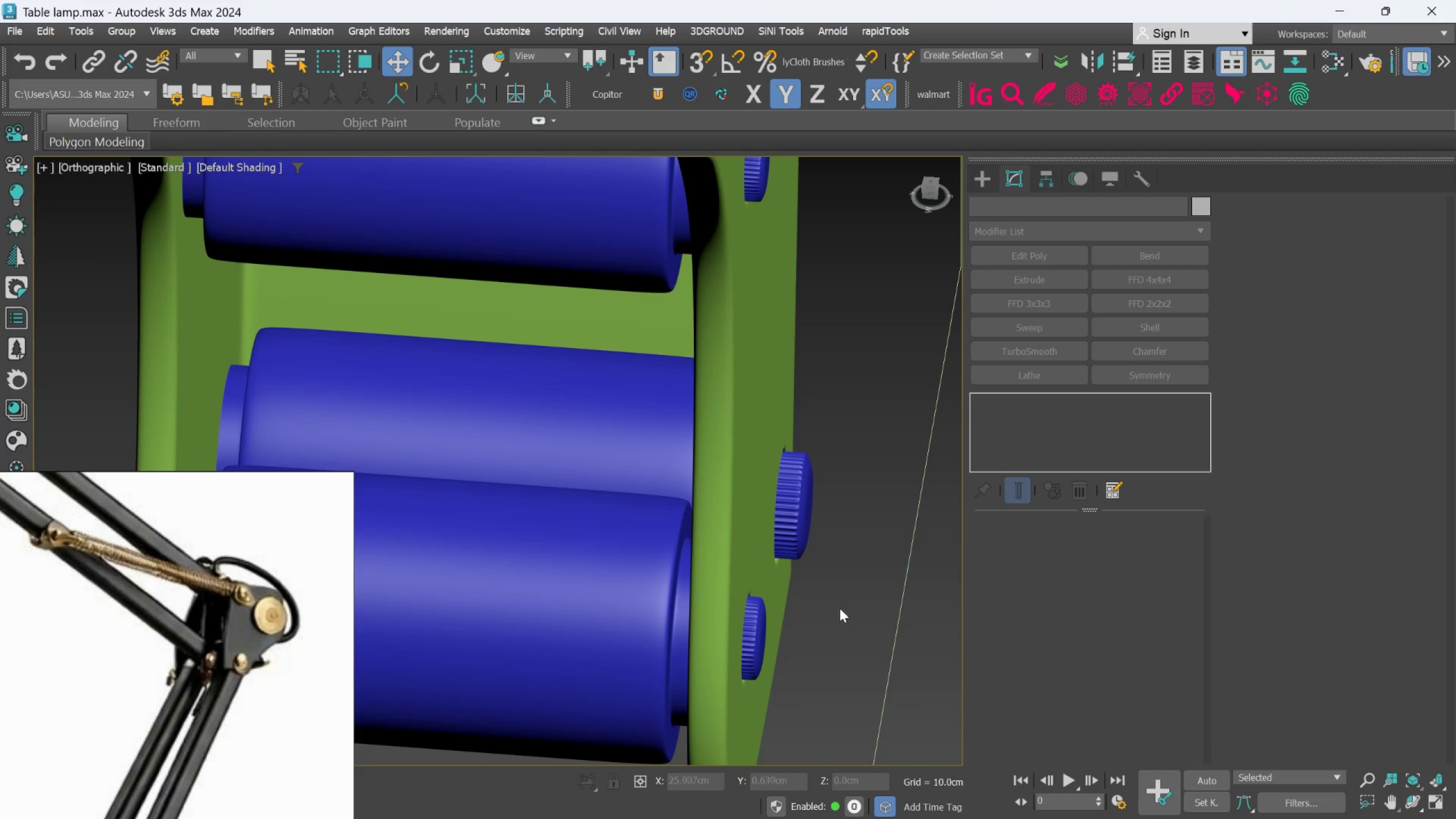 
scroll: coordinate [779, 647], scroll_direction: up, amount: 1.0
 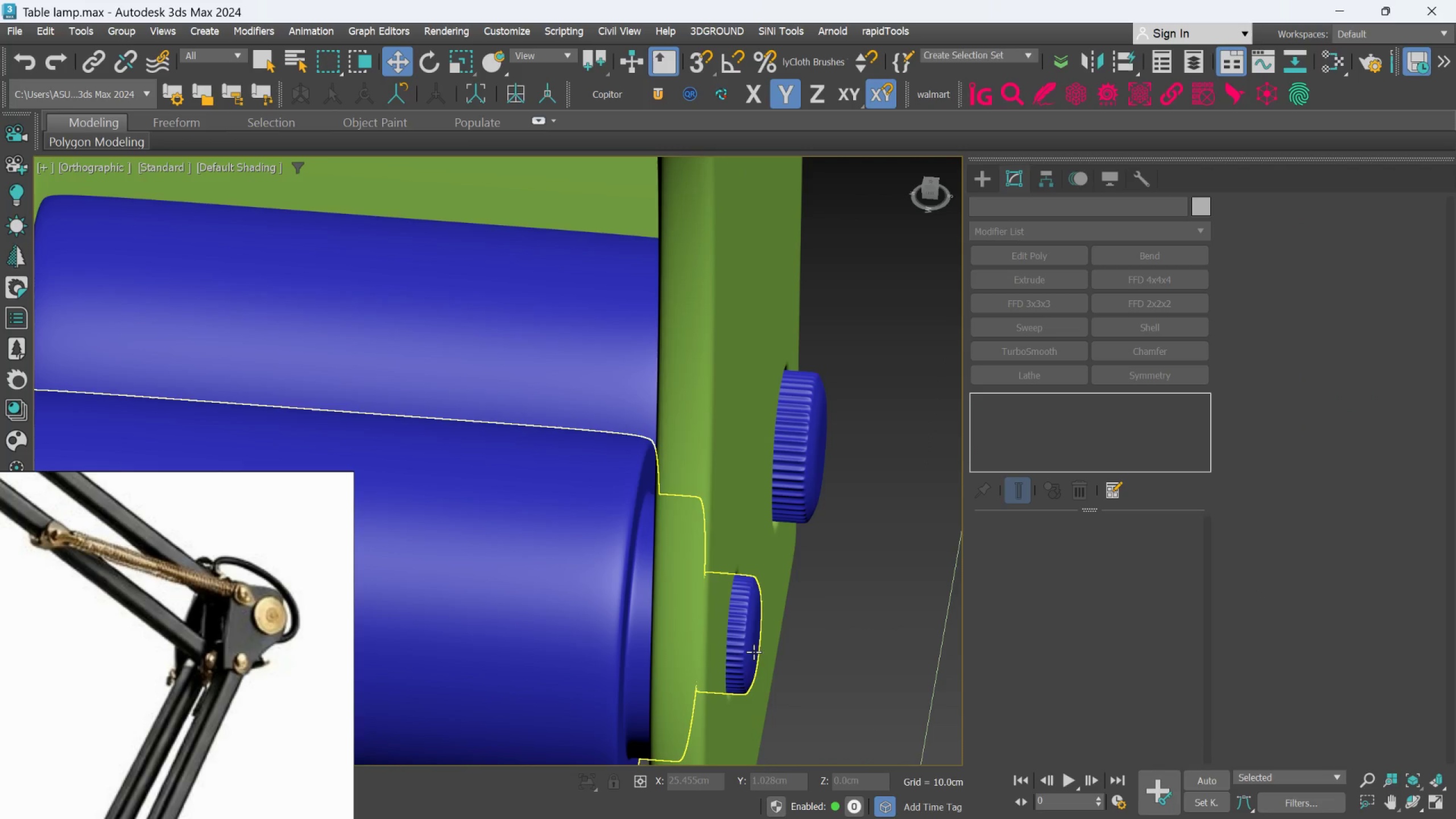 
left_click([752, 652])
 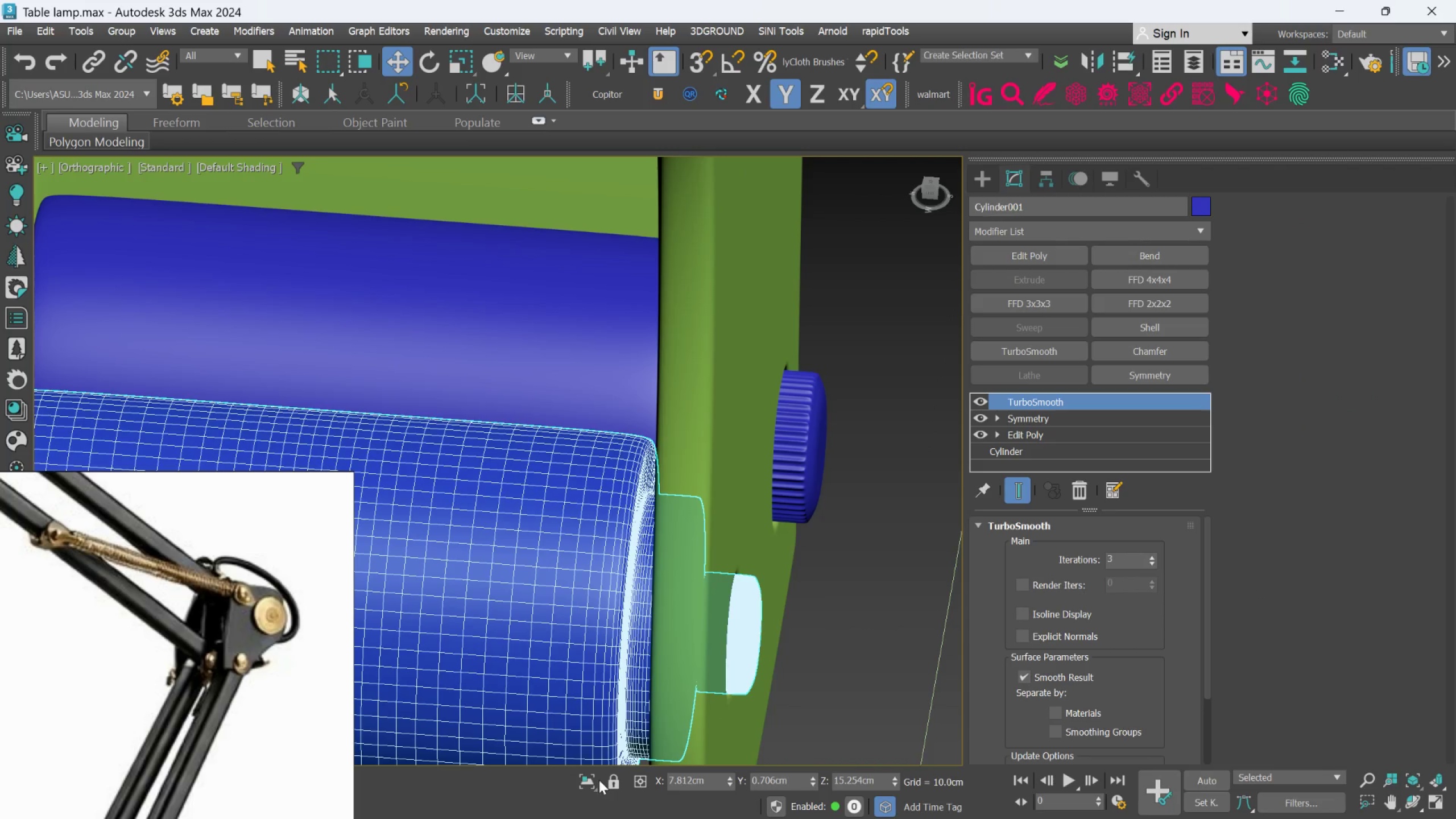 
left_click([590, 781])
 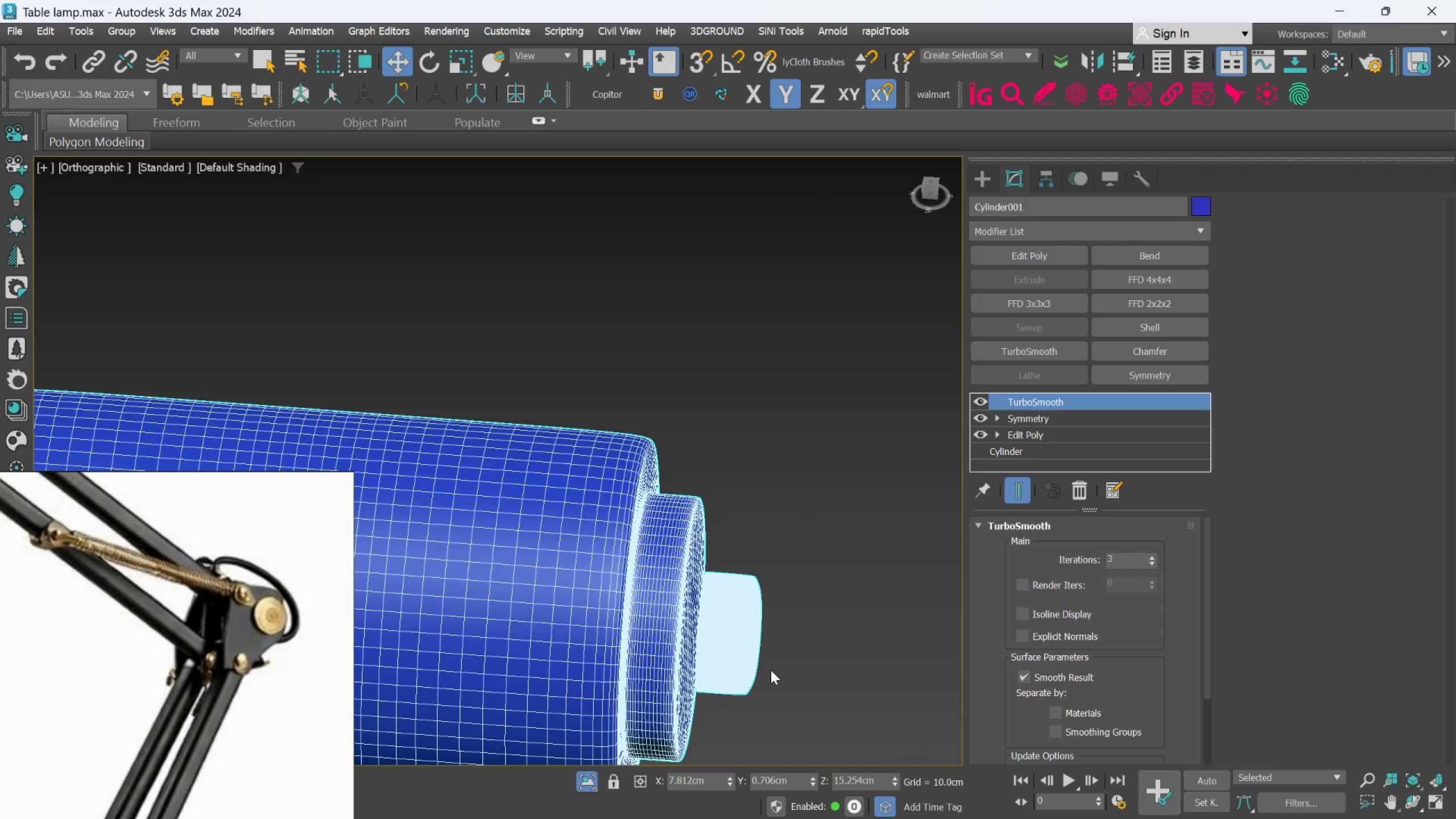 
scroll: coordinate [776, 659], scroll_direction: up, amount: 3.0
 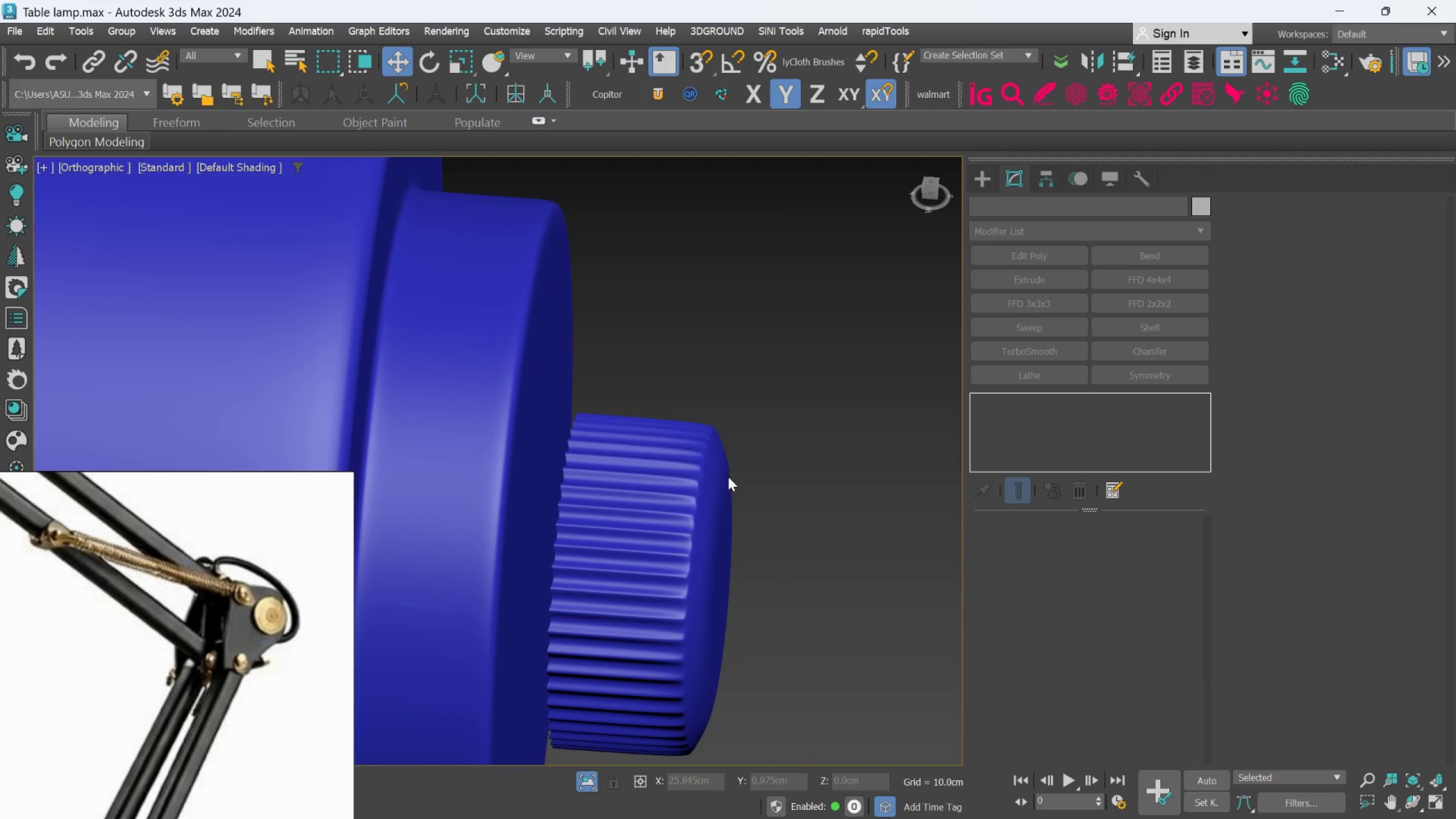 
left_click([659, 562])
 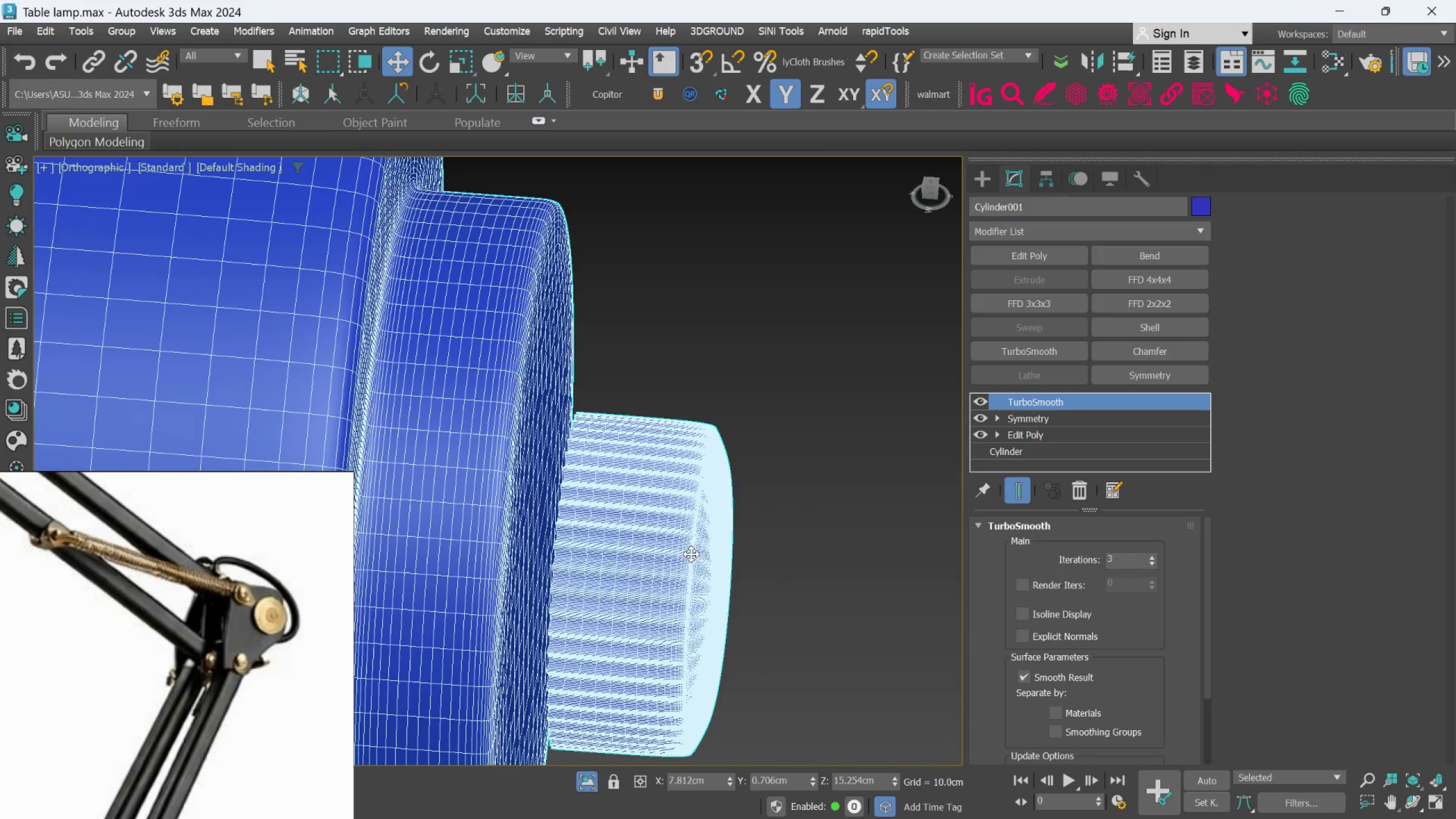 
hold_key(key=AltLeft, duration=0.56)
 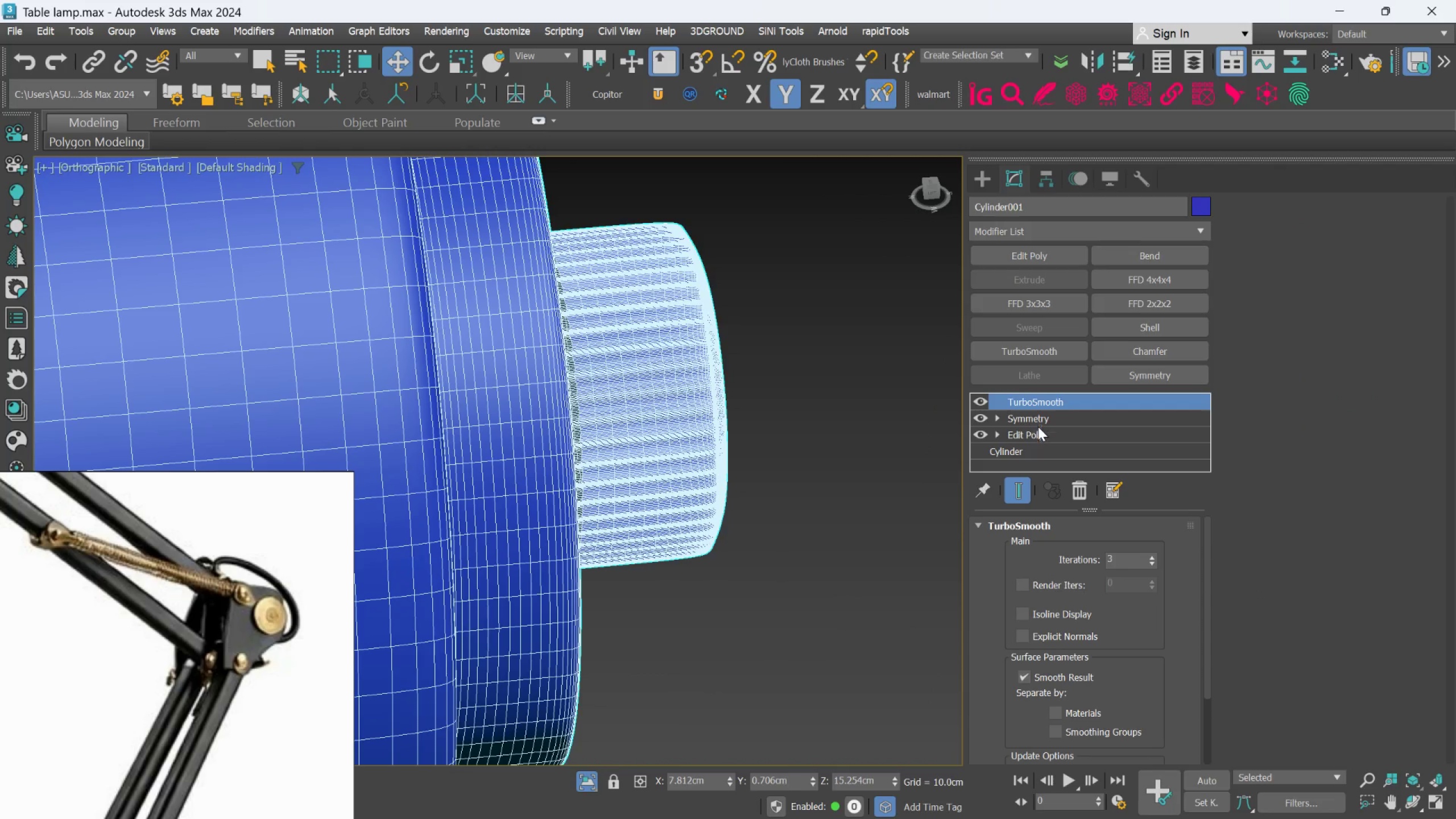 
left_click([1035, 437])
 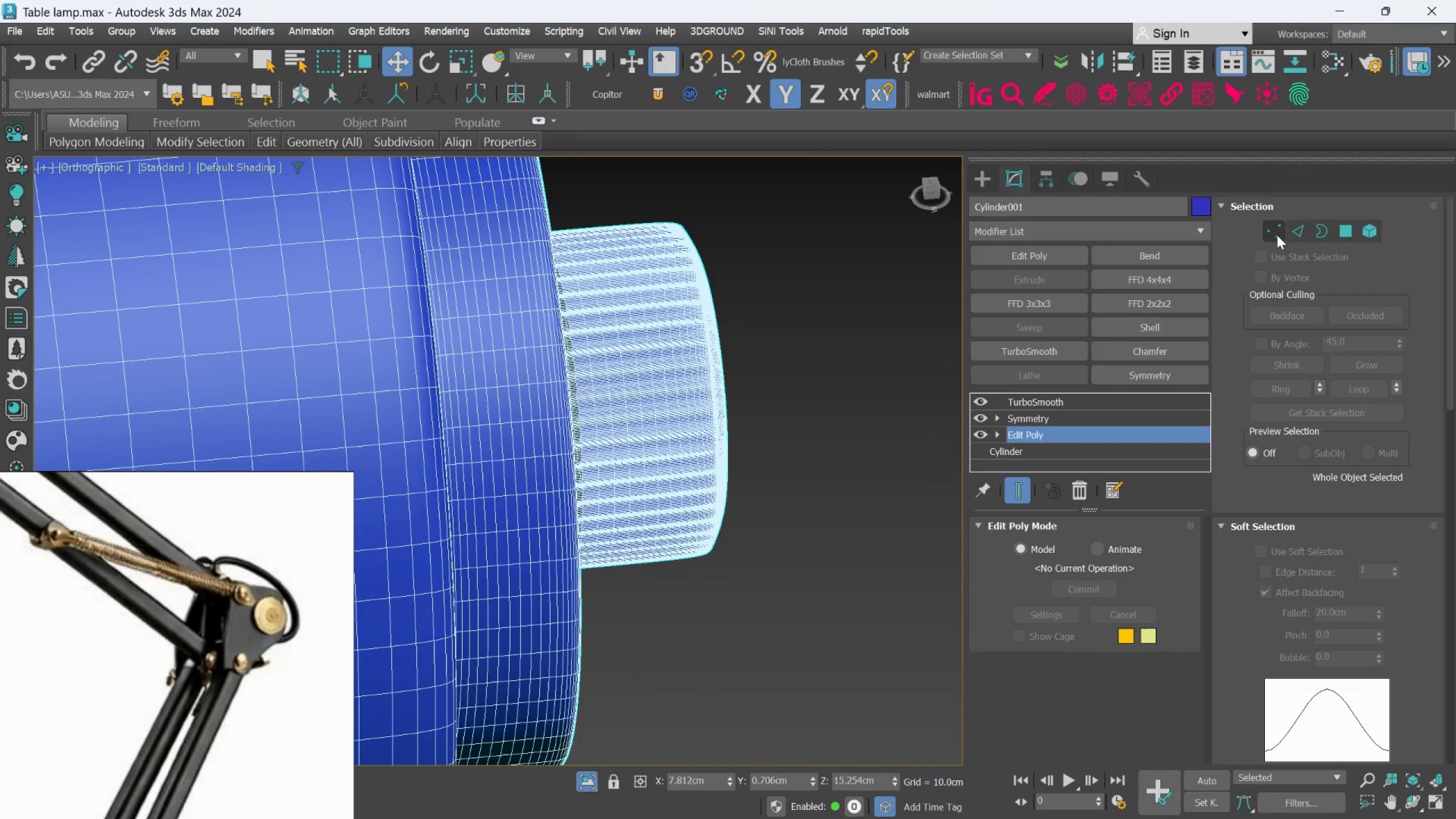 
left_click([1277, 235])
 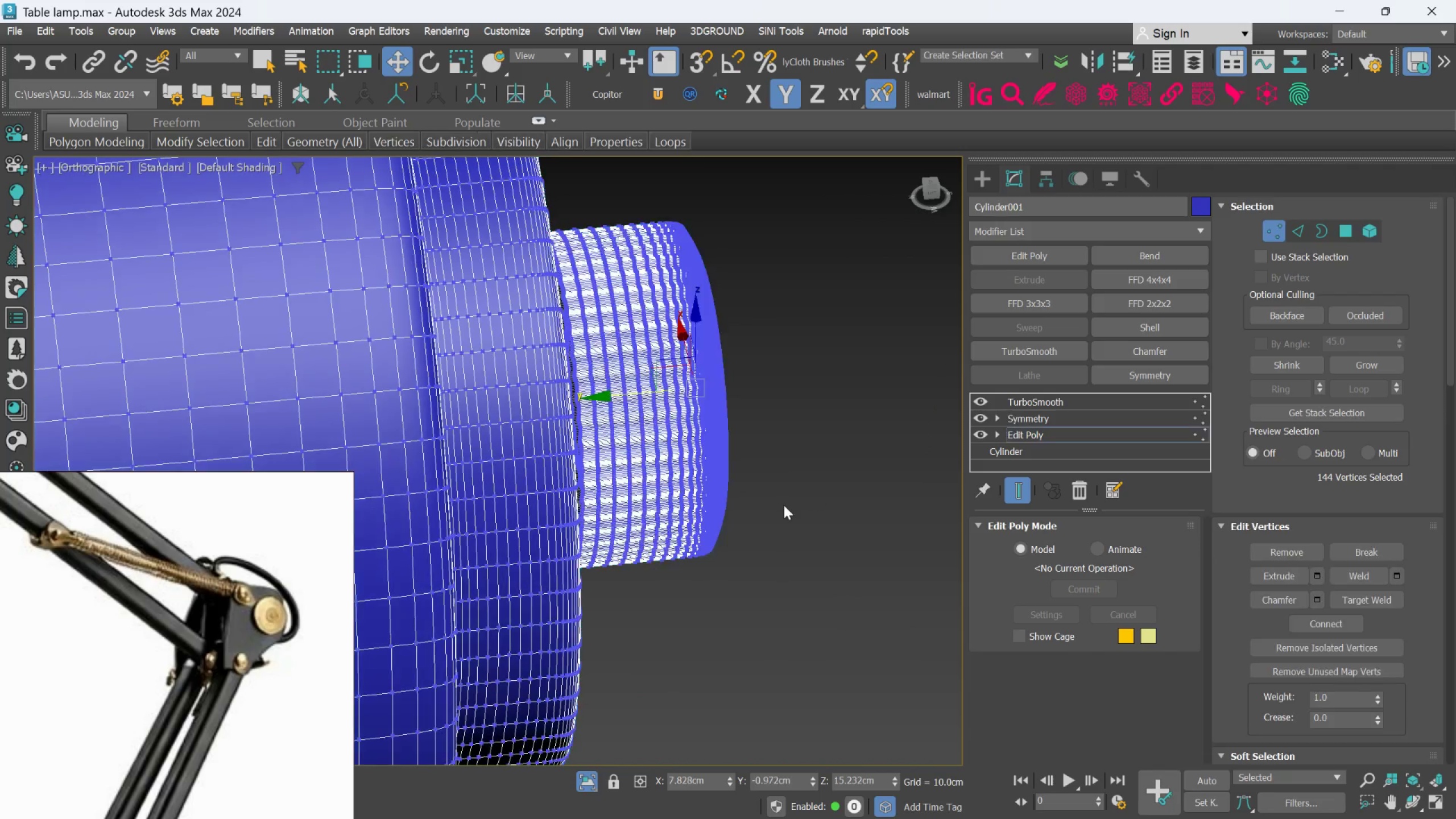 
hold_key(key=AltLeft, duration=0.33)
 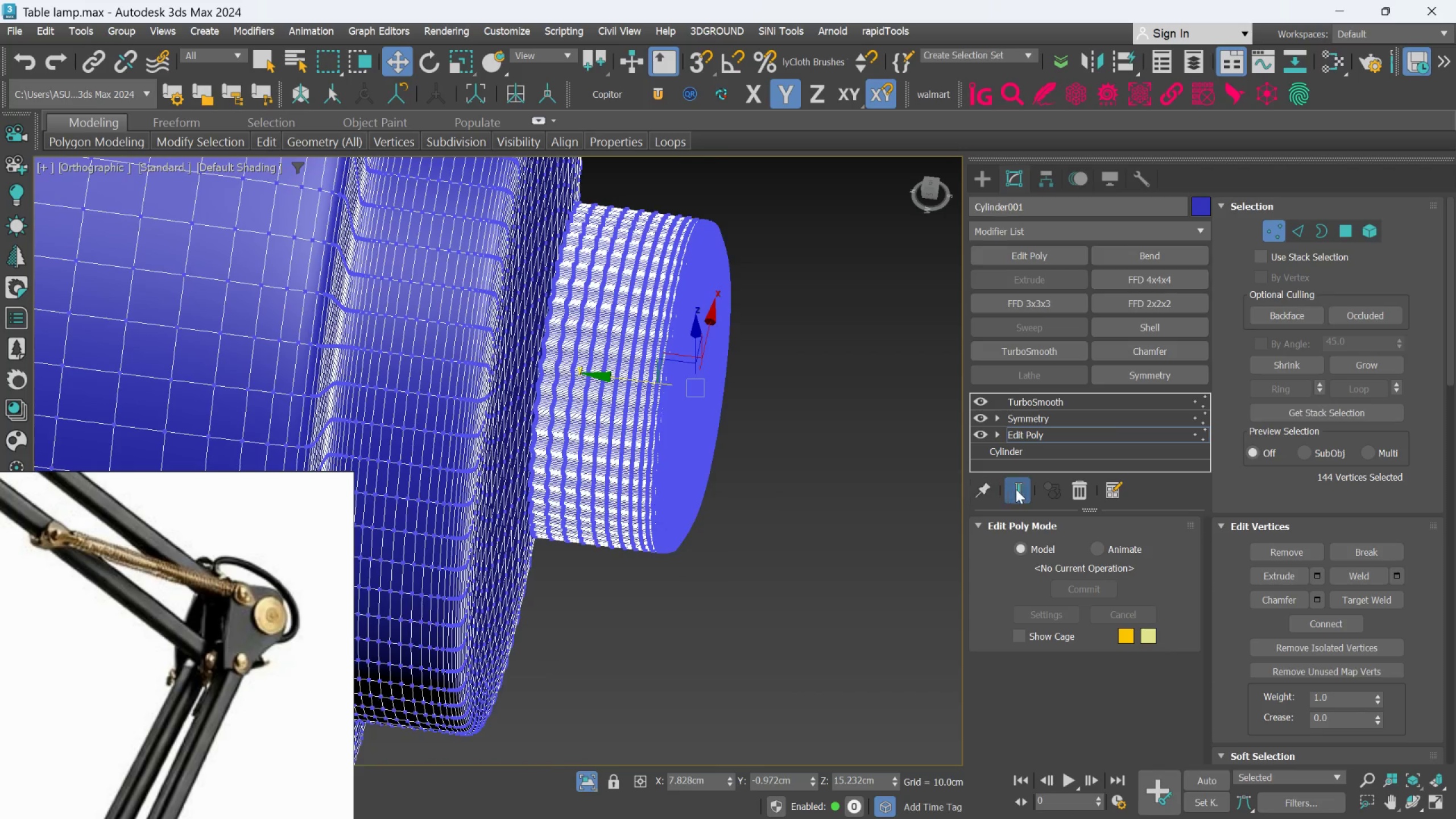 
left_click([1016, 489])
 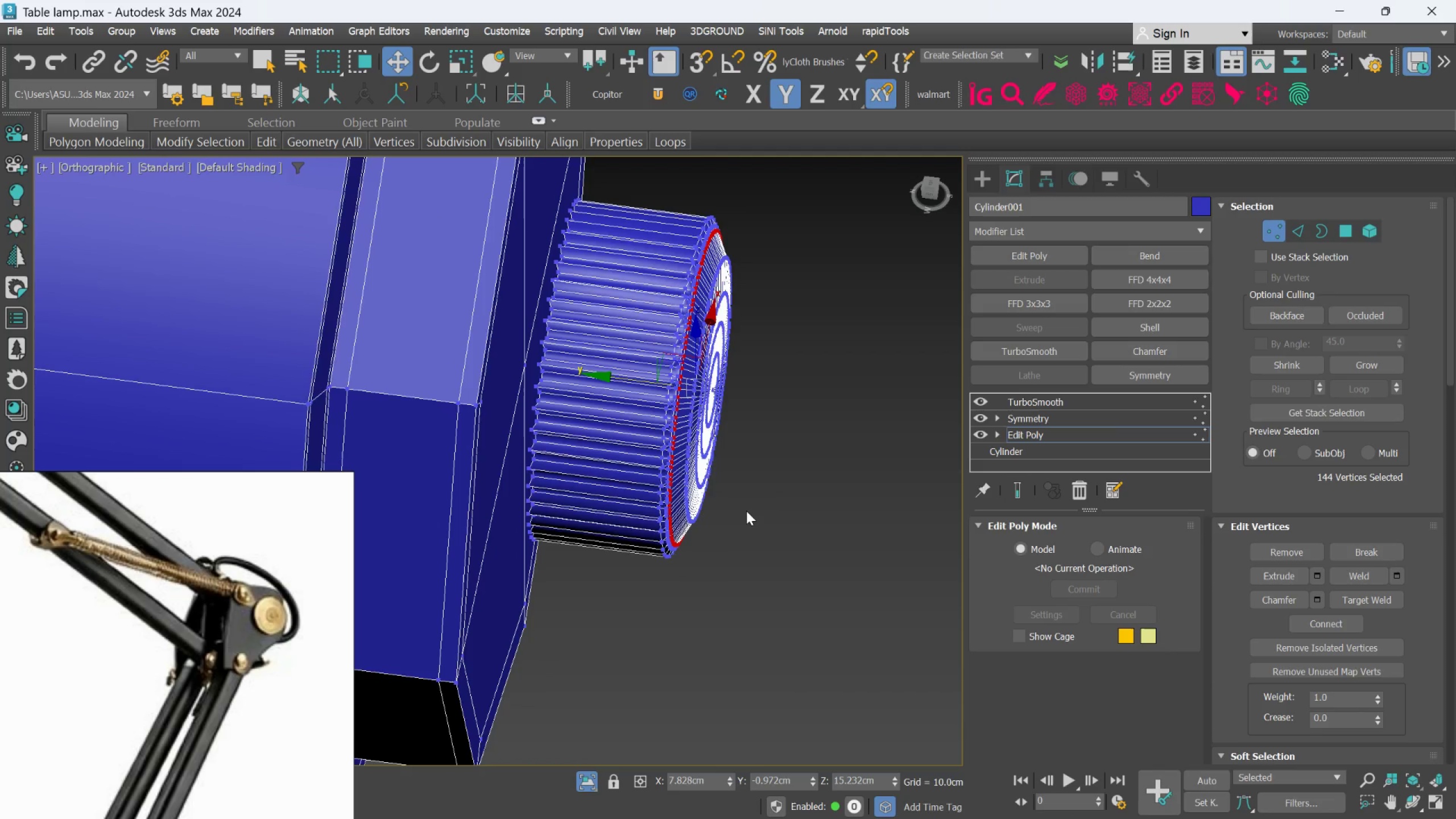 
hold_key(key=AltLeft, duration=1.03)
 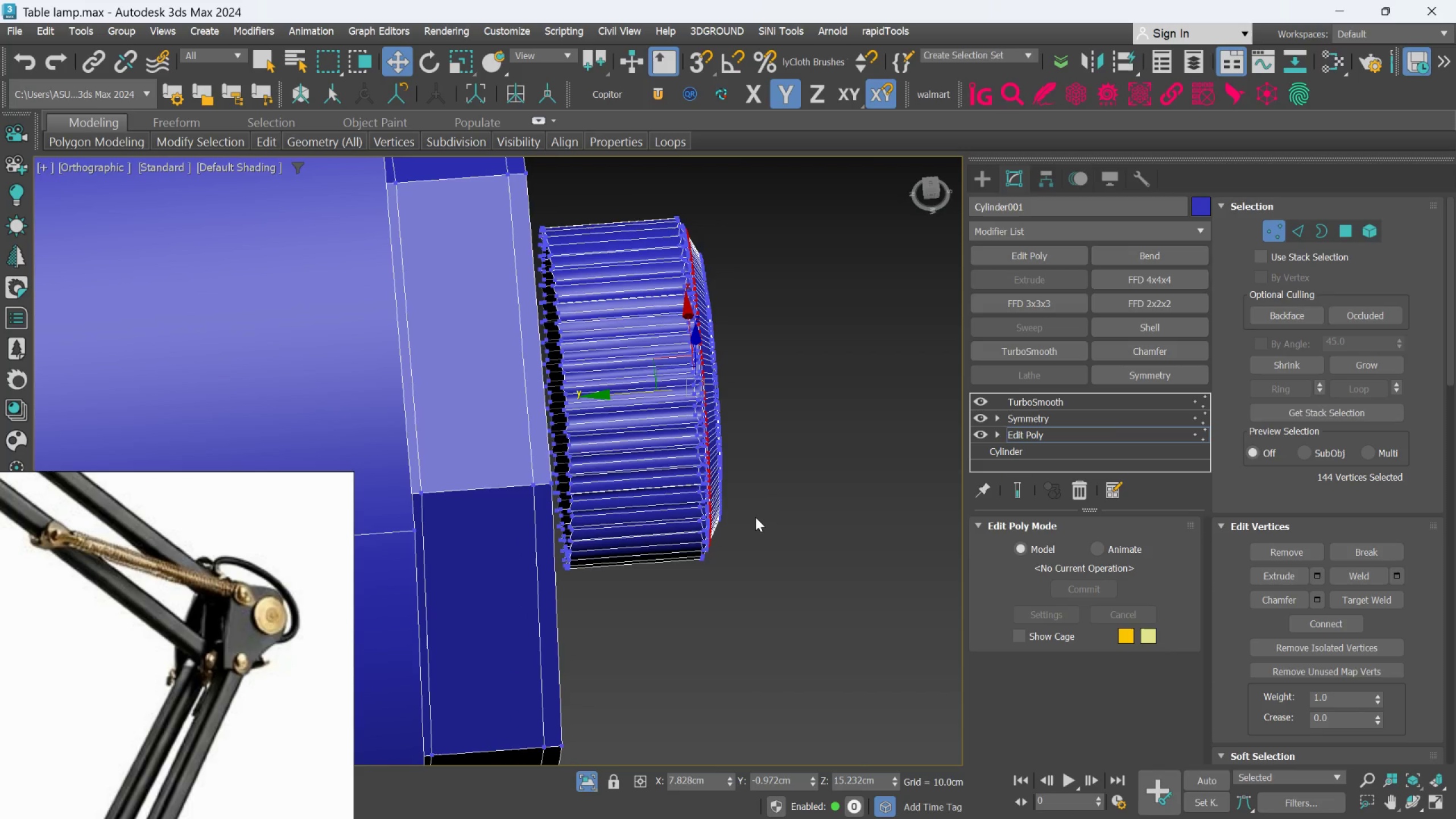 
hold_key(key=AltLeft, duration=0.72)
 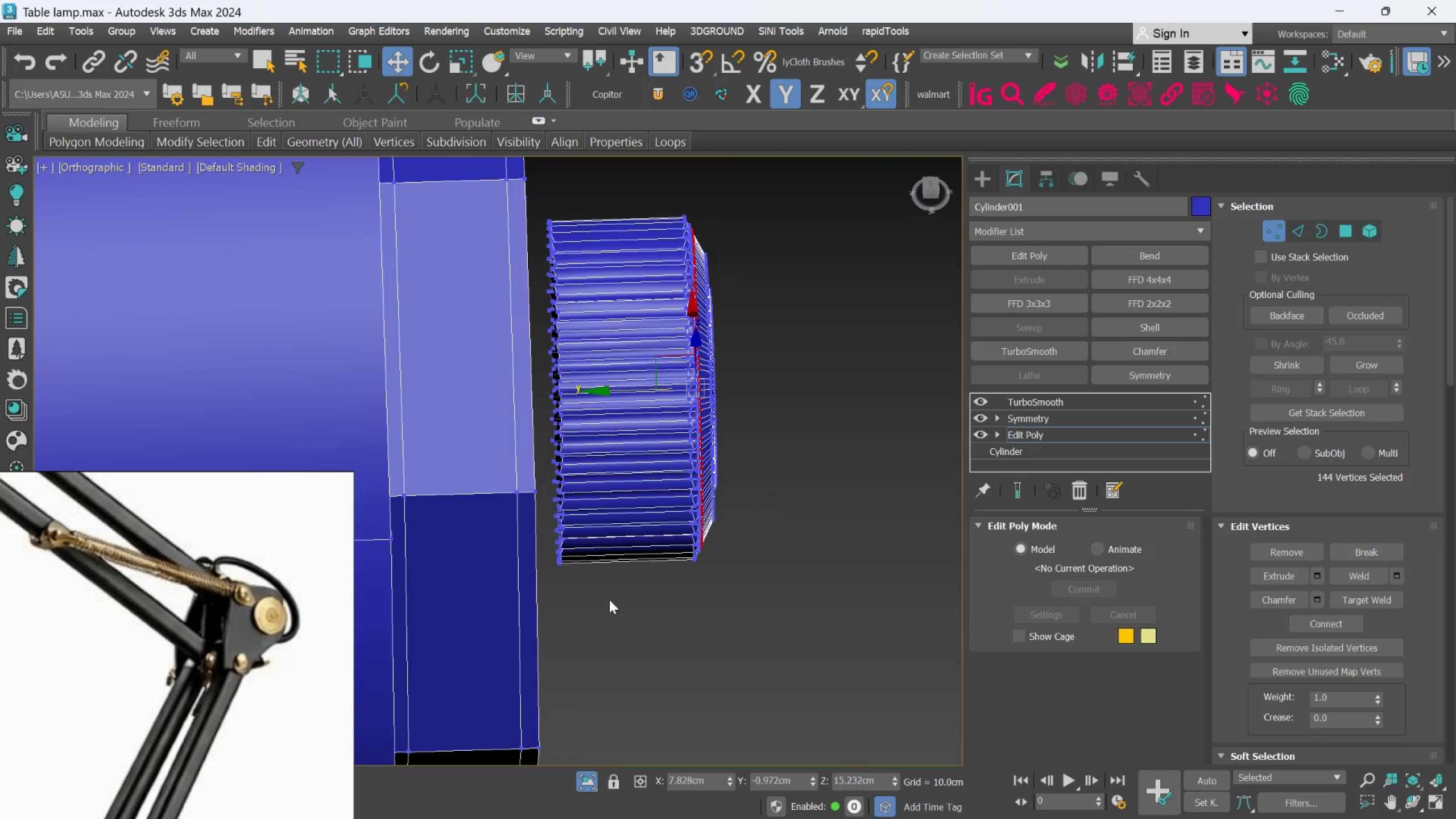 
hold_key(key=AltLeft, duration=0.42)
 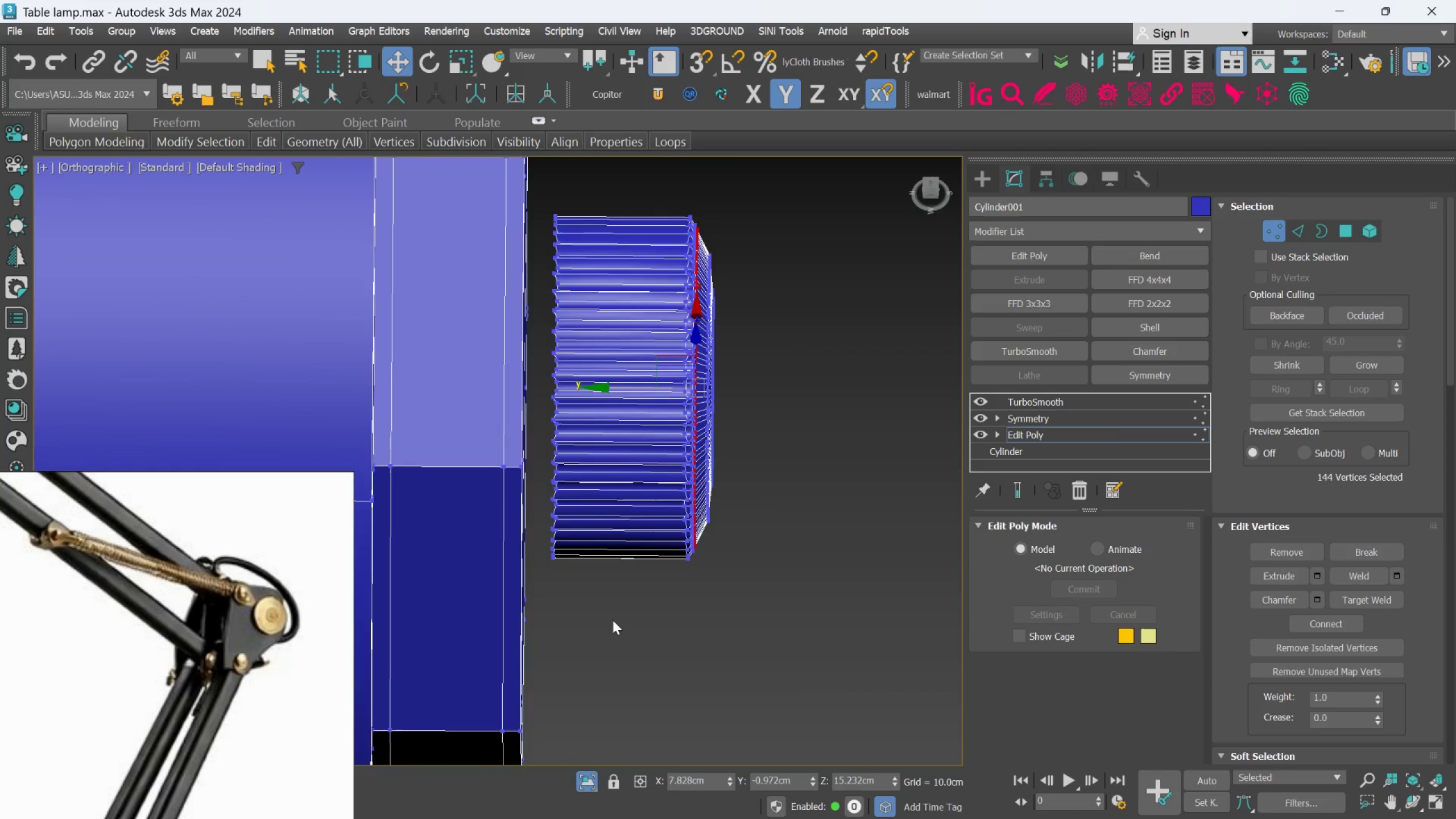 
left_click_drag(start_coordinate=[620, 630], to_coordinate=[548, 174])
 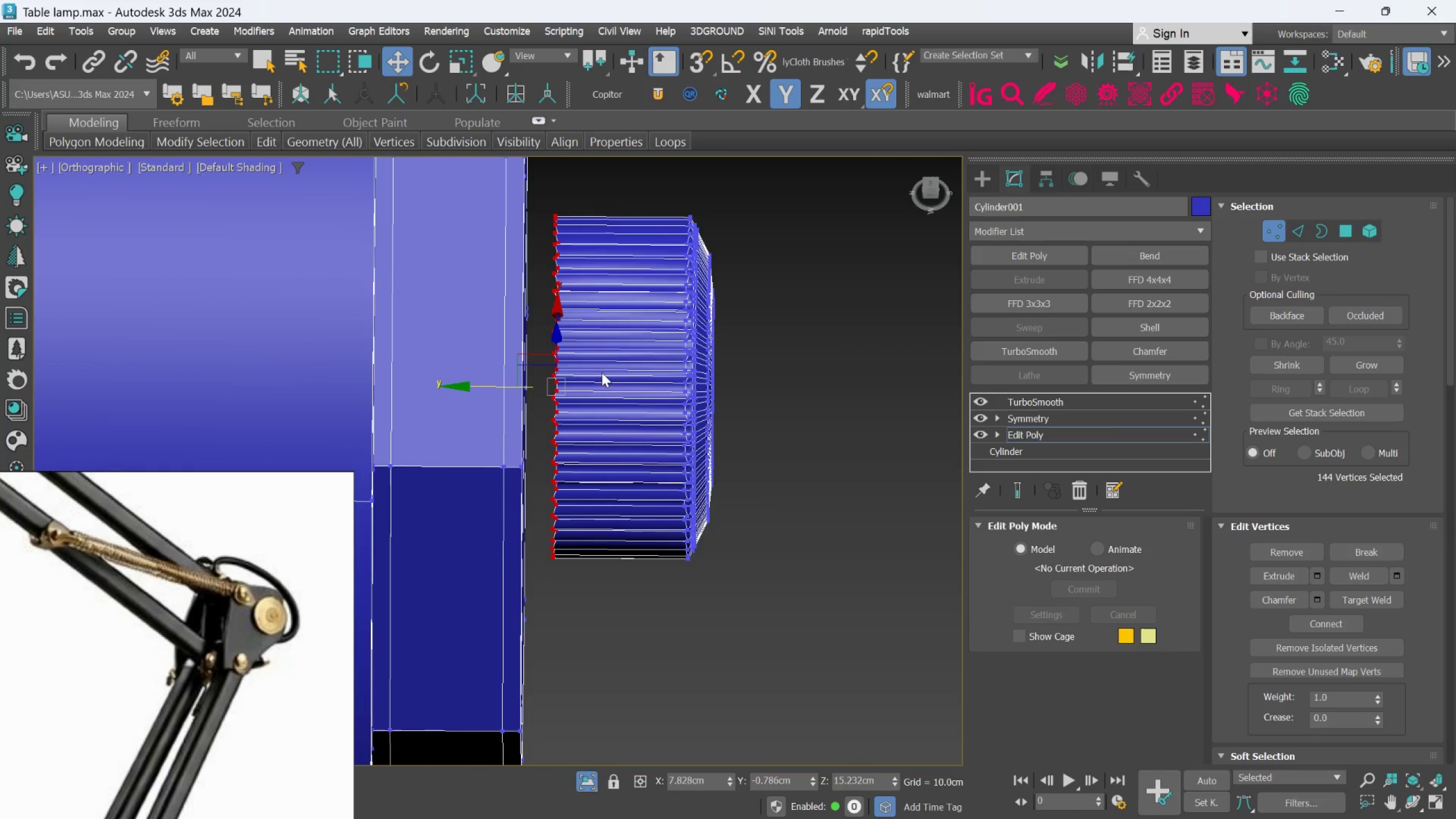 
hold_key(key=AltLeft, duration=1.5)
scroll: coordinate [548, 402], scroll_direction: down, amount: 1.0
 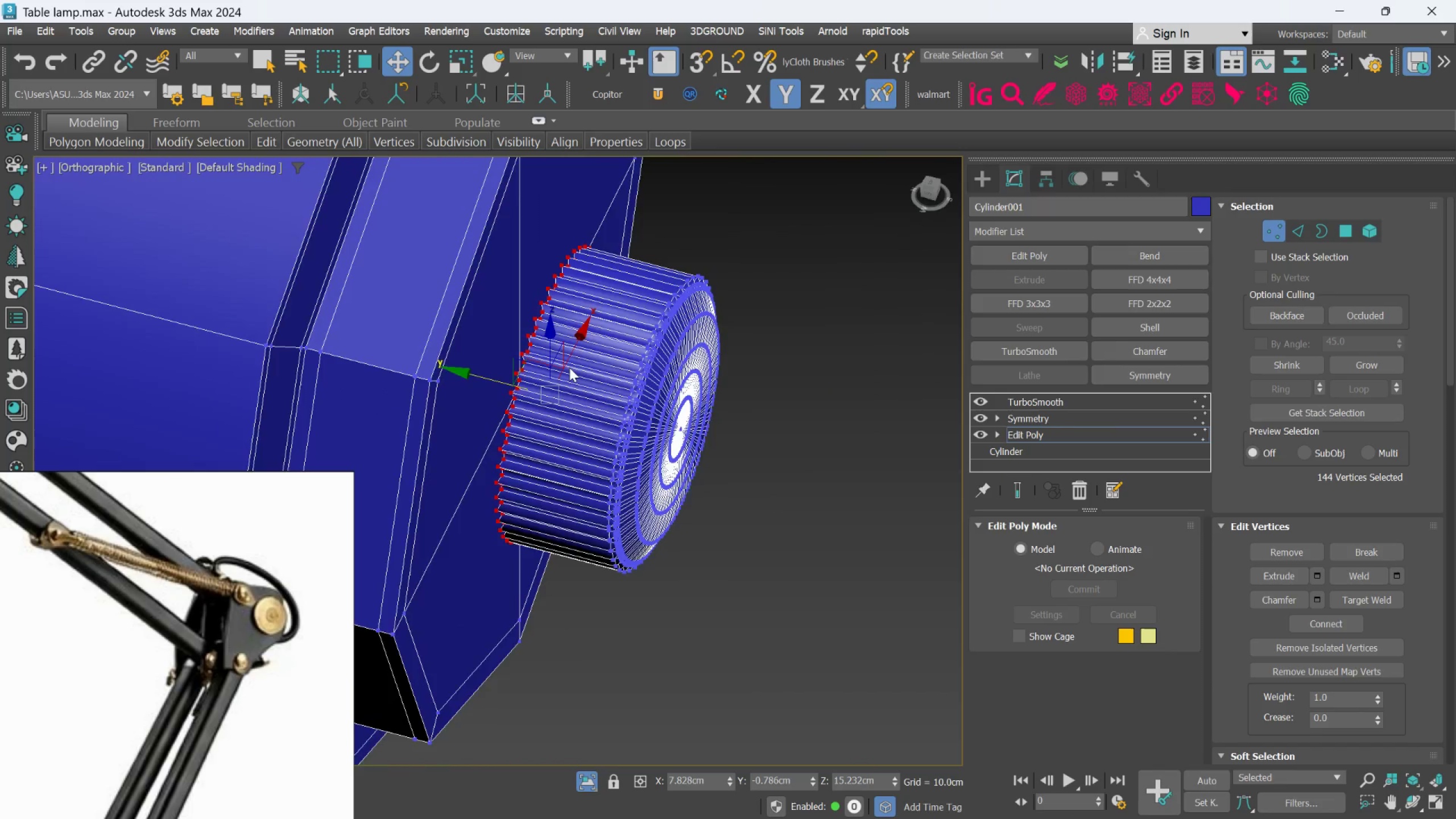 
key(Alt+AltLeft)
 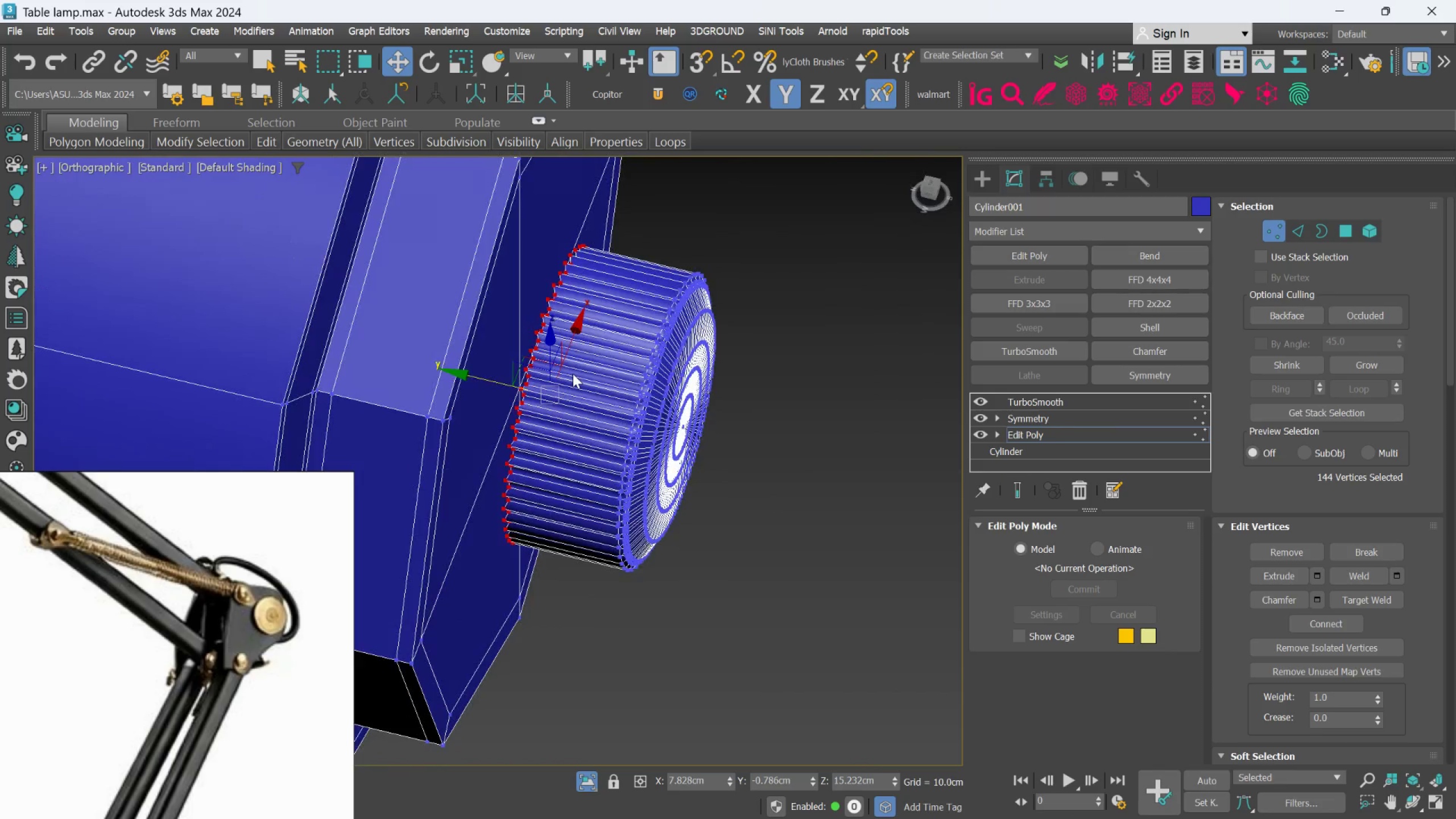 
key(Alt+AltLeft)
 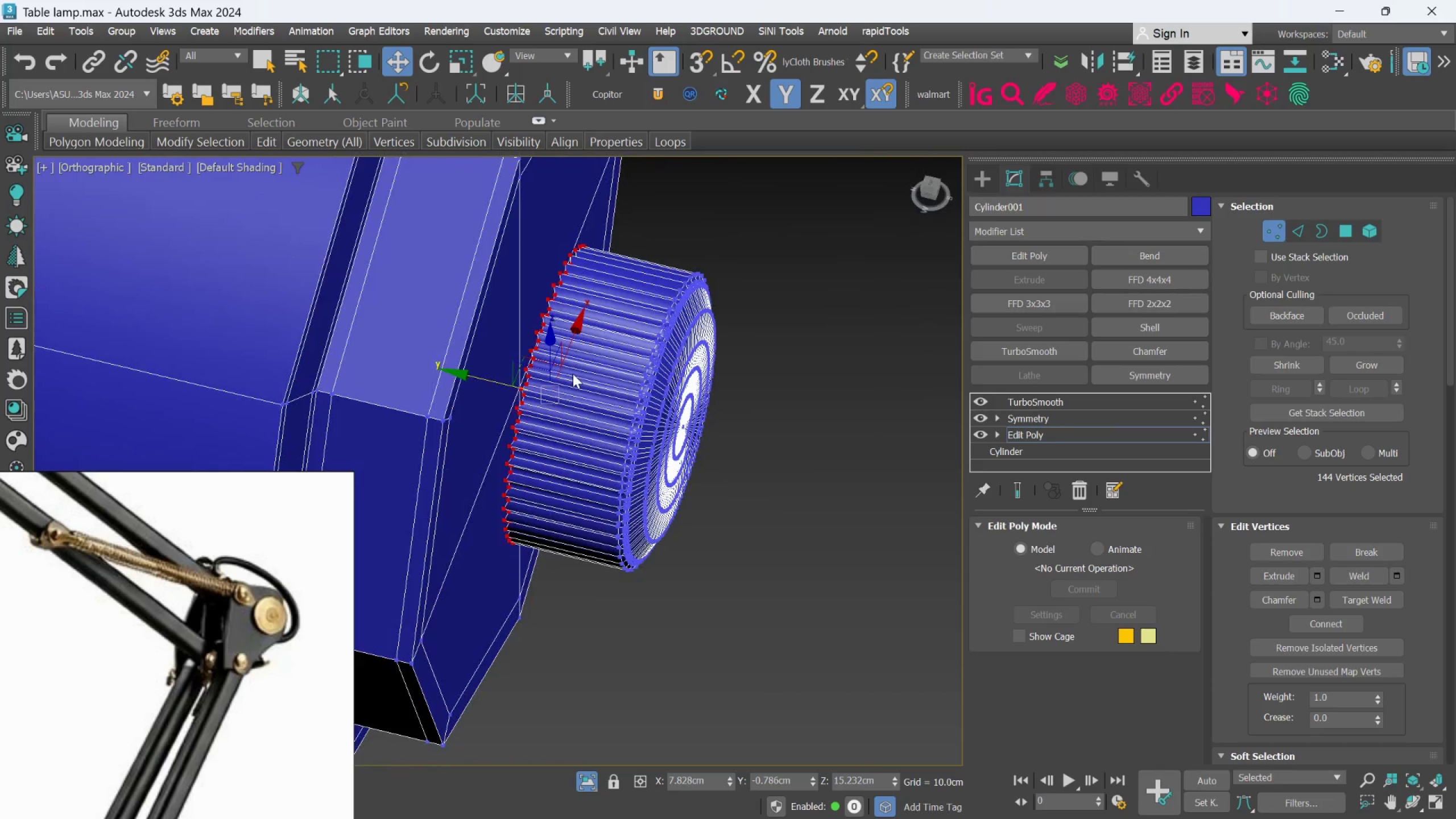 
key(Alt+AltLeft)
 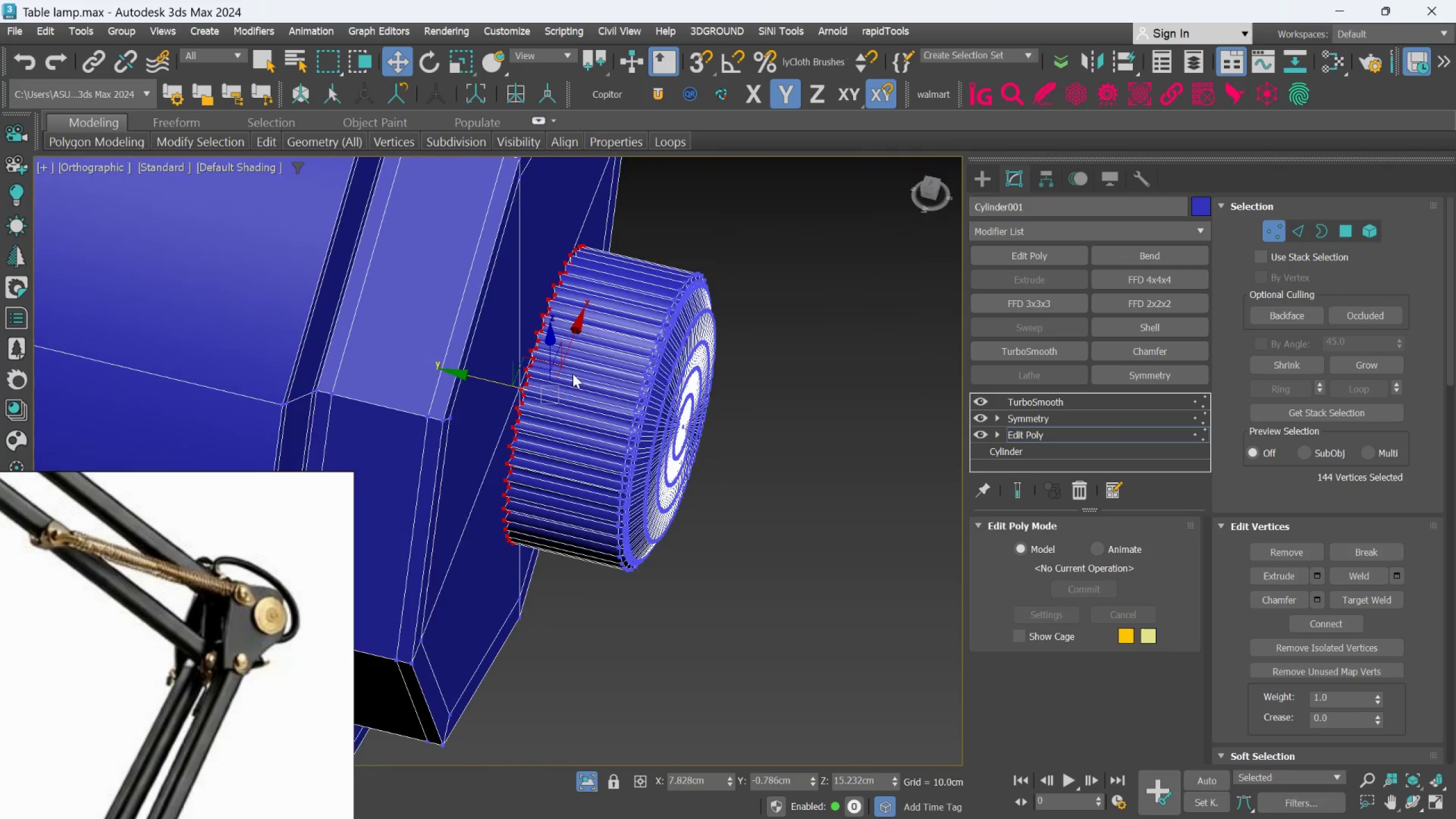 
key(Alt+AltLeft)
 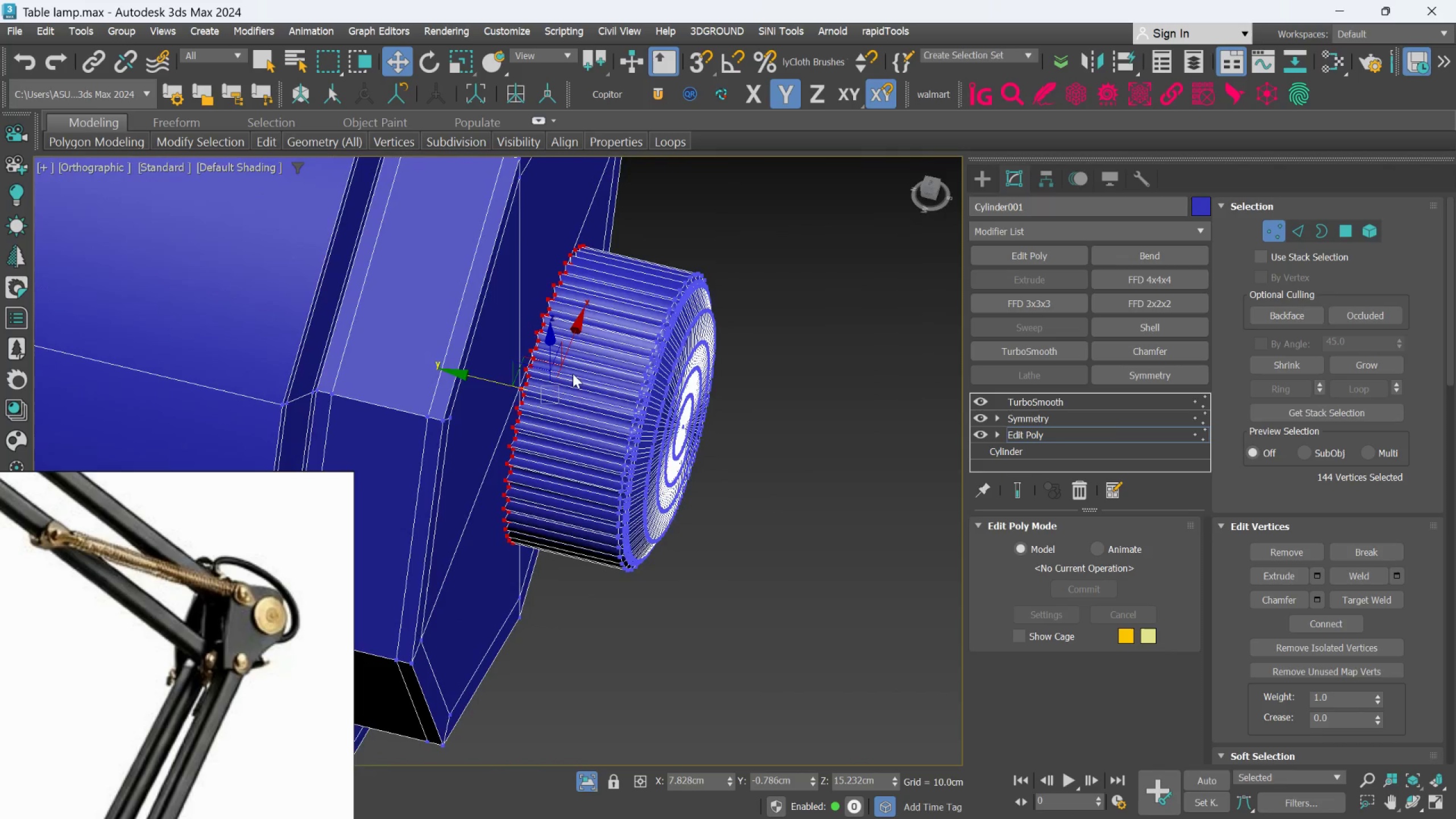 
key(Alt+AltLeft)
 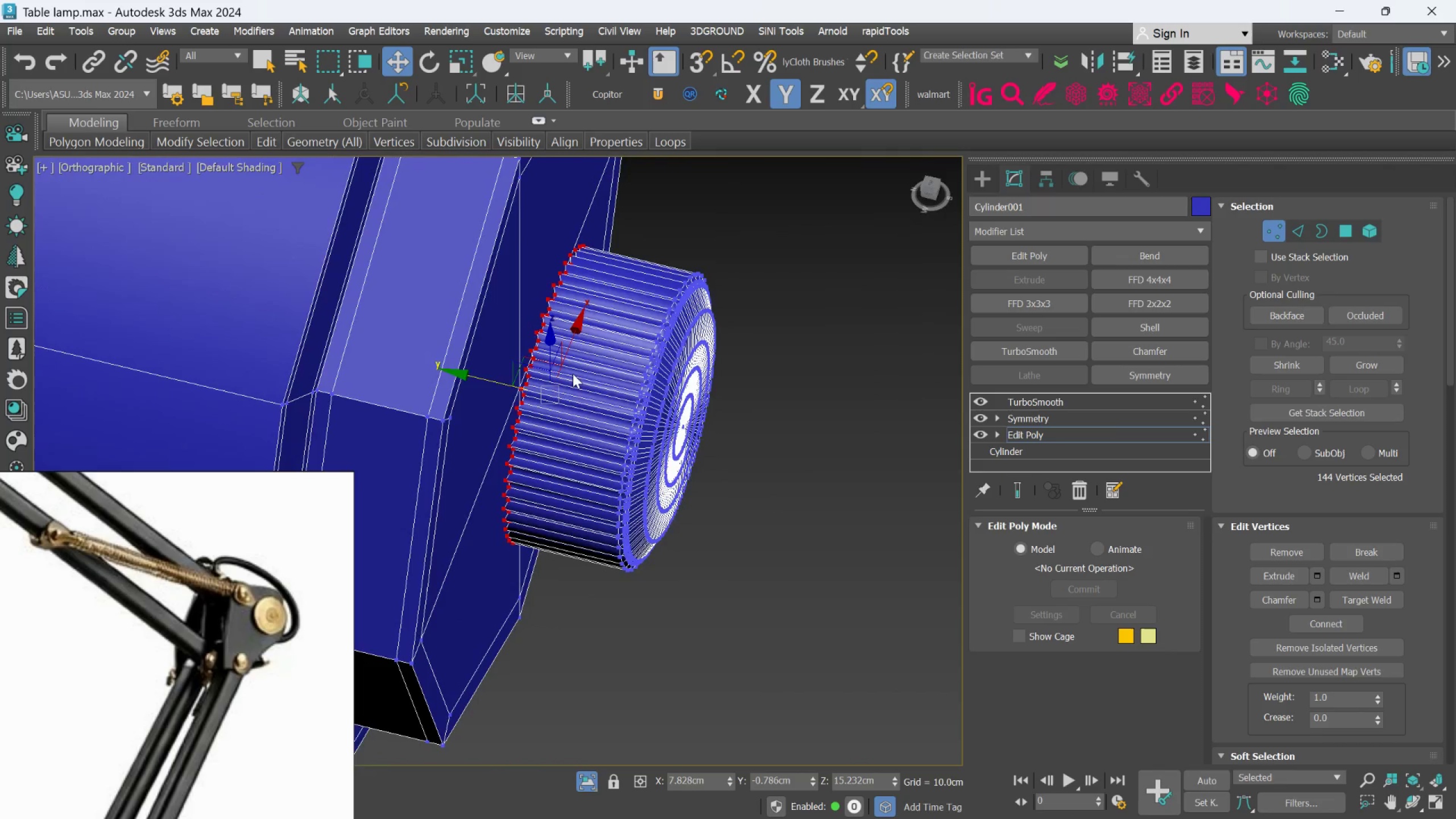 
key(Alt+AltLeft)
 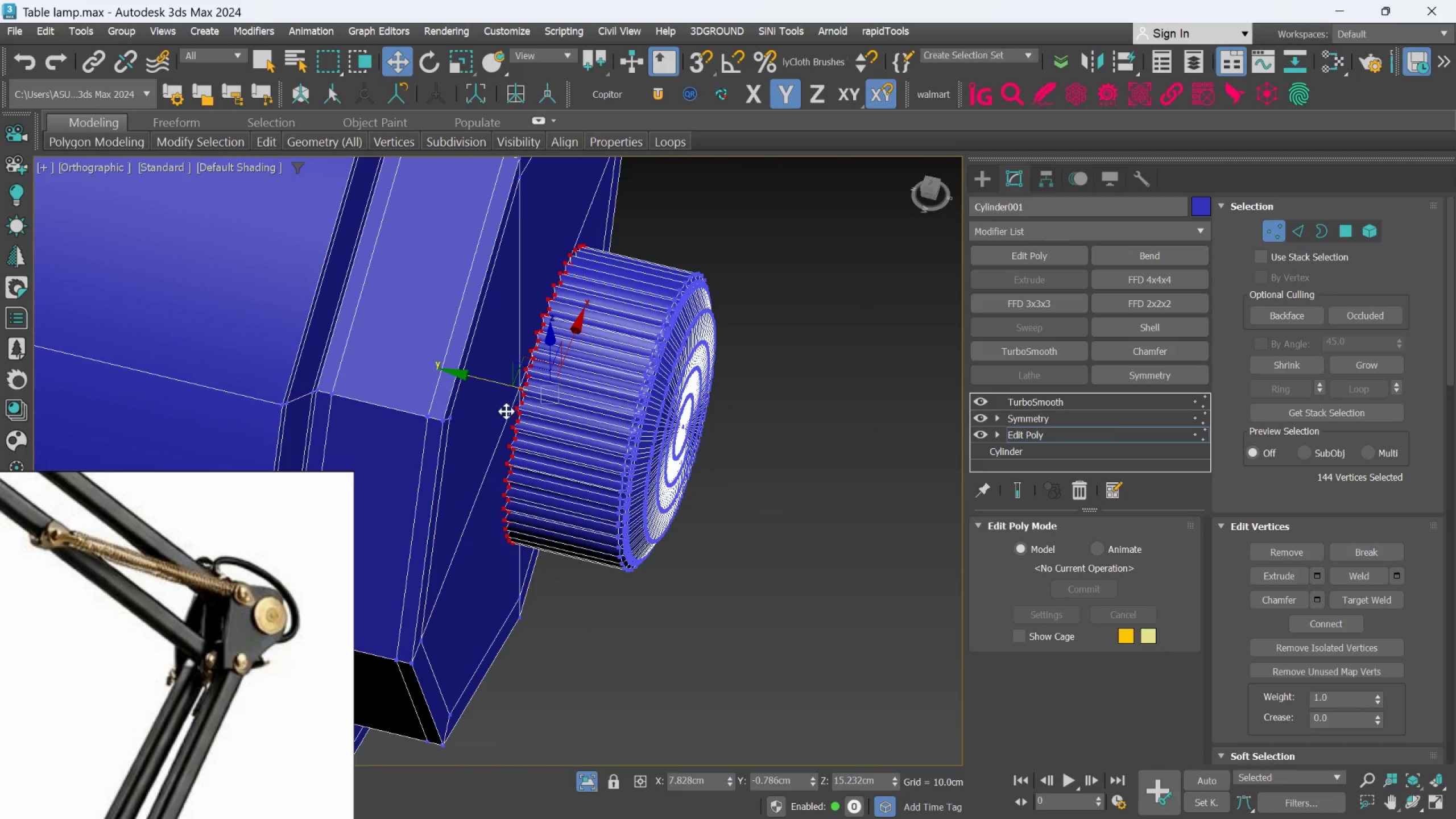 
hold_key(key=AltLeft, duration=0.45)
 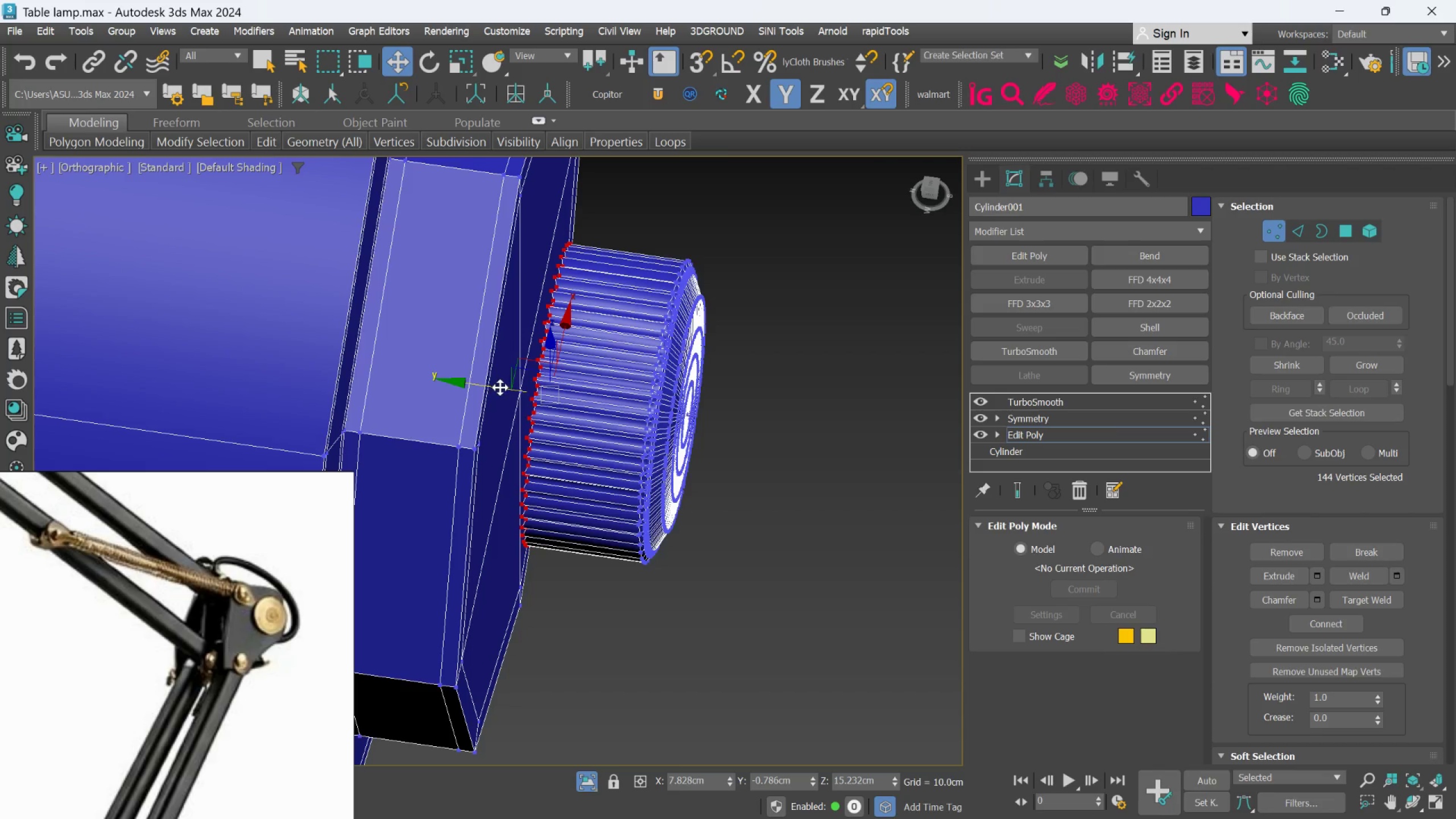 
left_click_drag(start_coordinate=[499, 387], to_coordinate=[470, 375])
 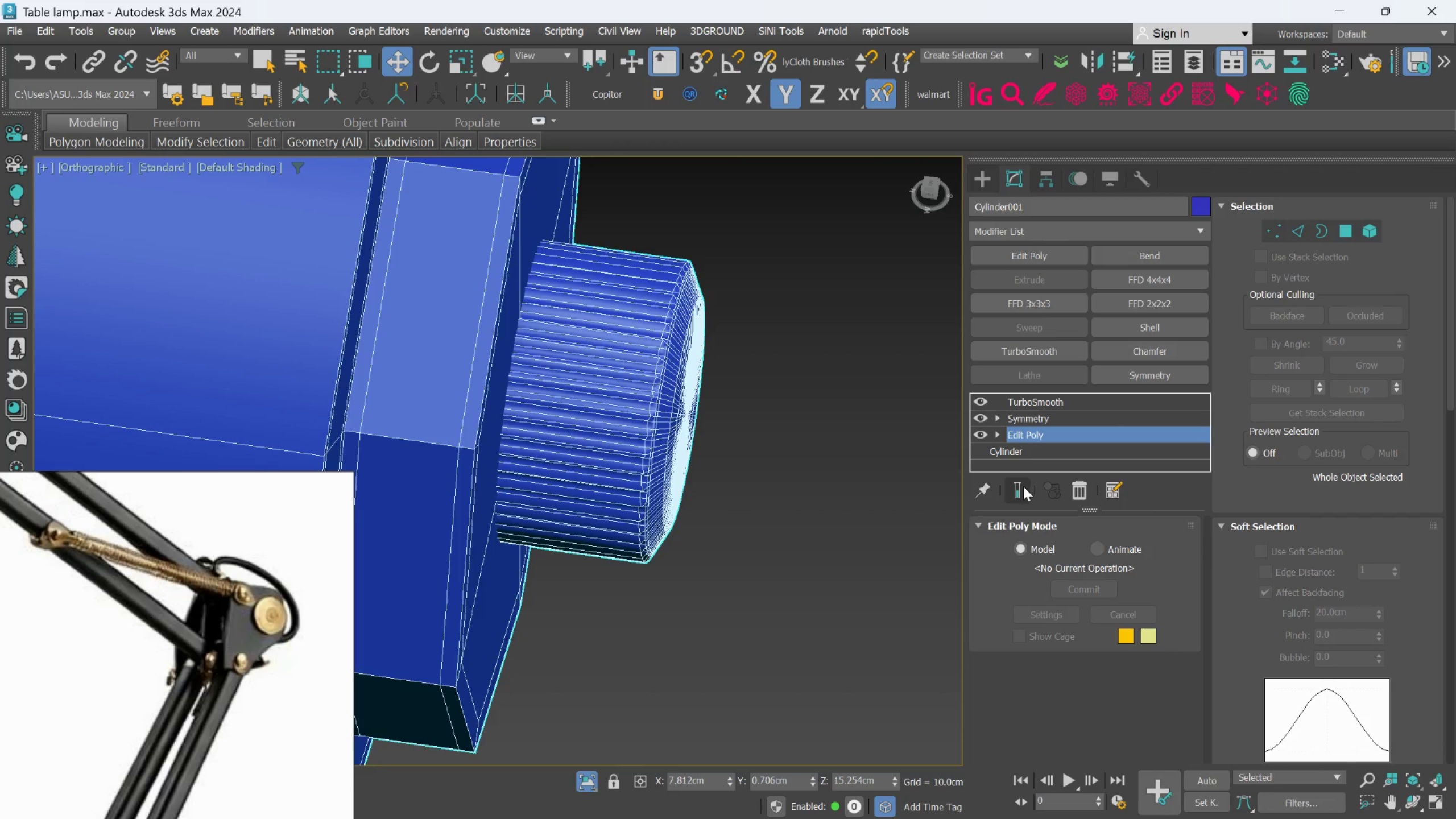 
double_click([905, 482])
 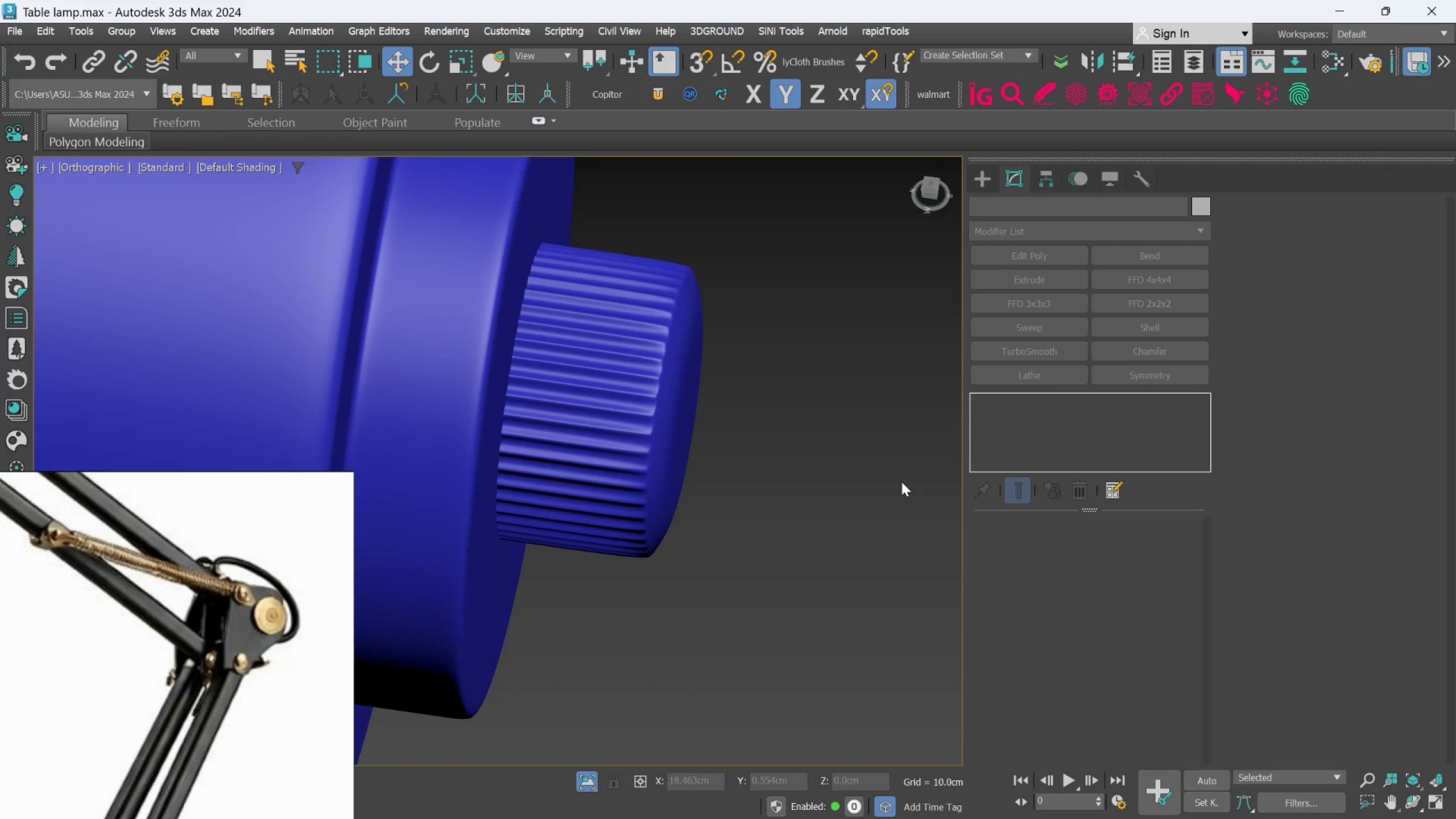 
scroll: coordinate [901, 481], scroll_direction: down, amount: 5.0
 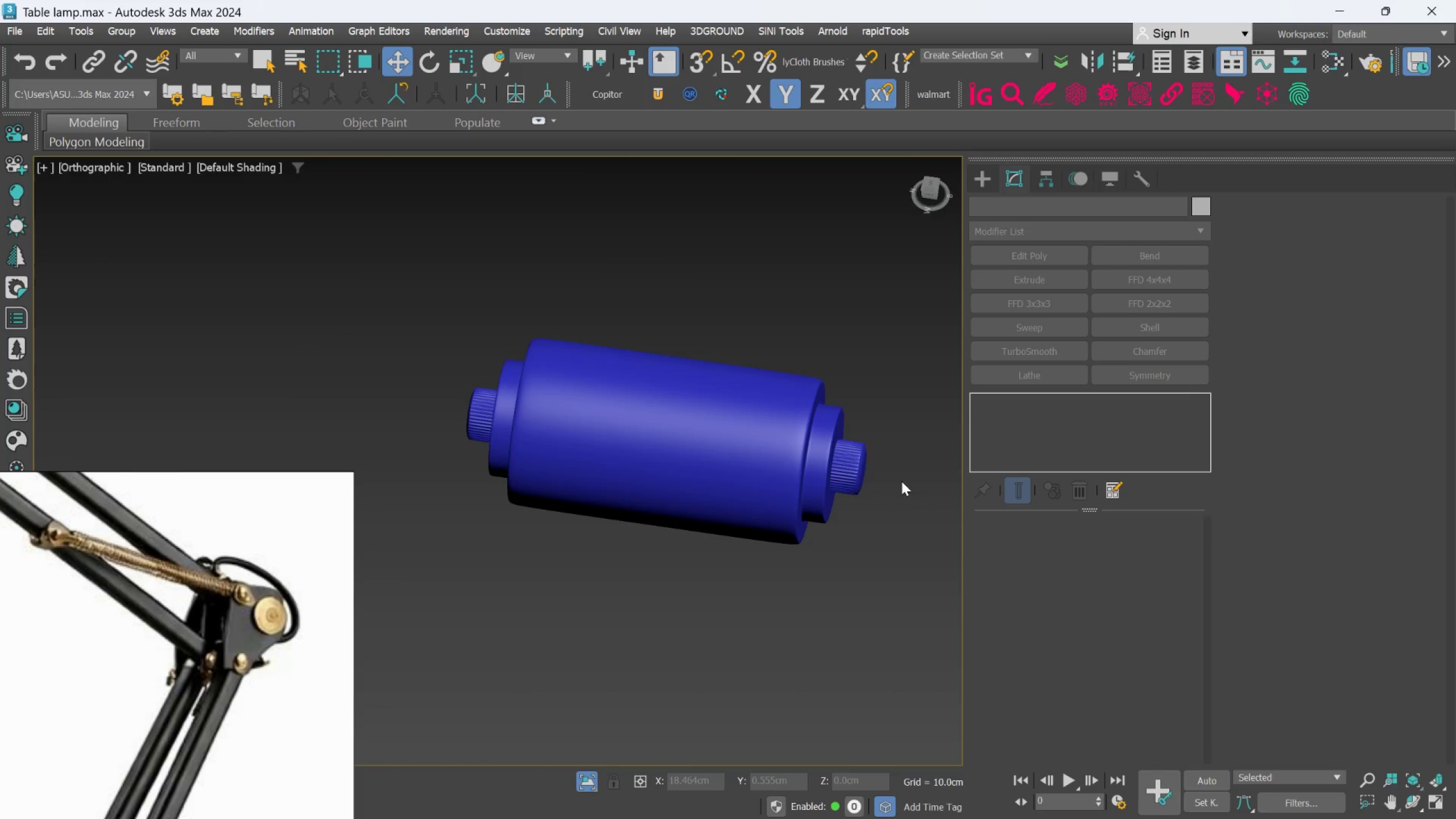 
hold_key(key=AltLeft, duration=0.75)
 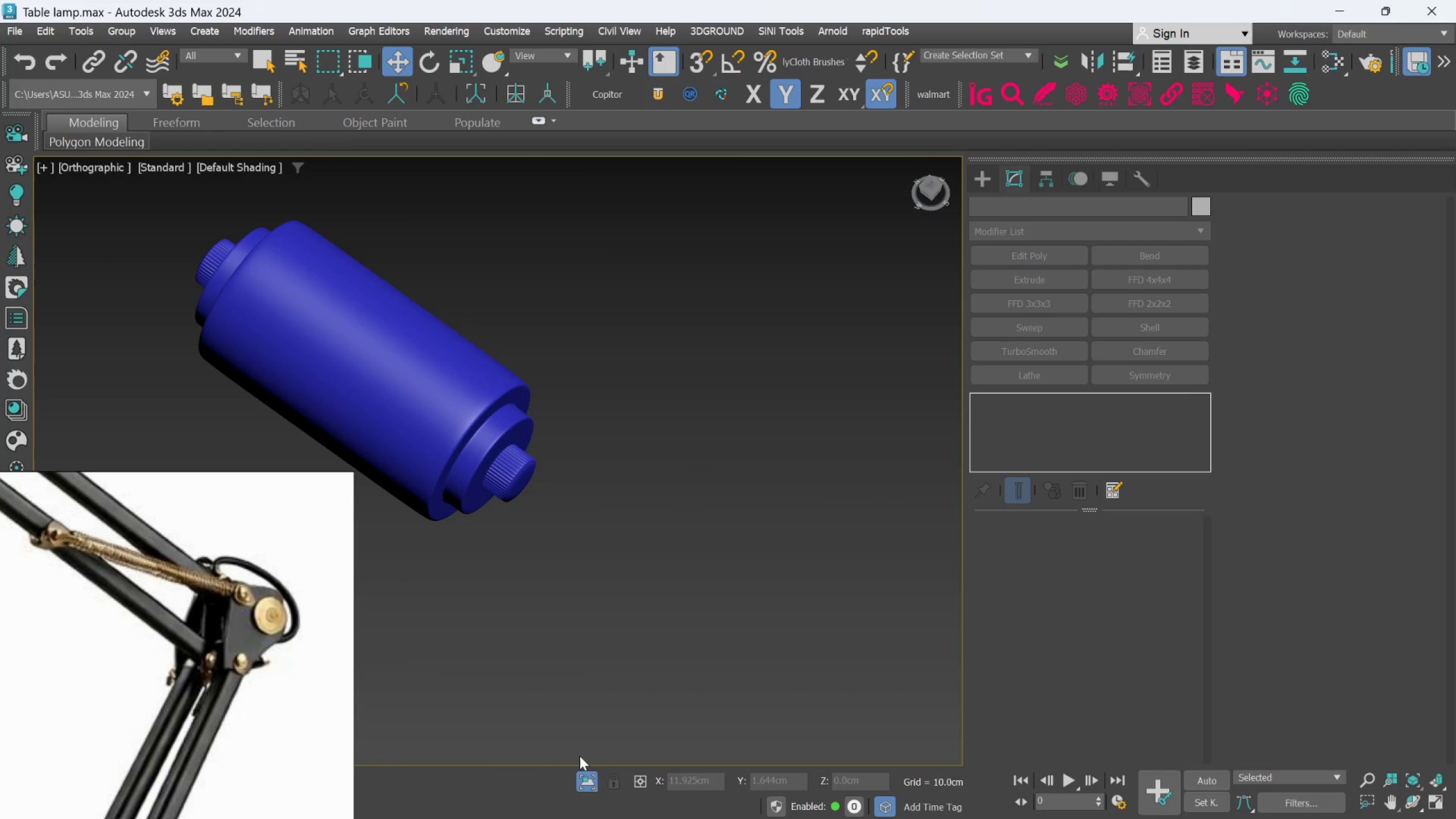 
left_click([586, 779])
 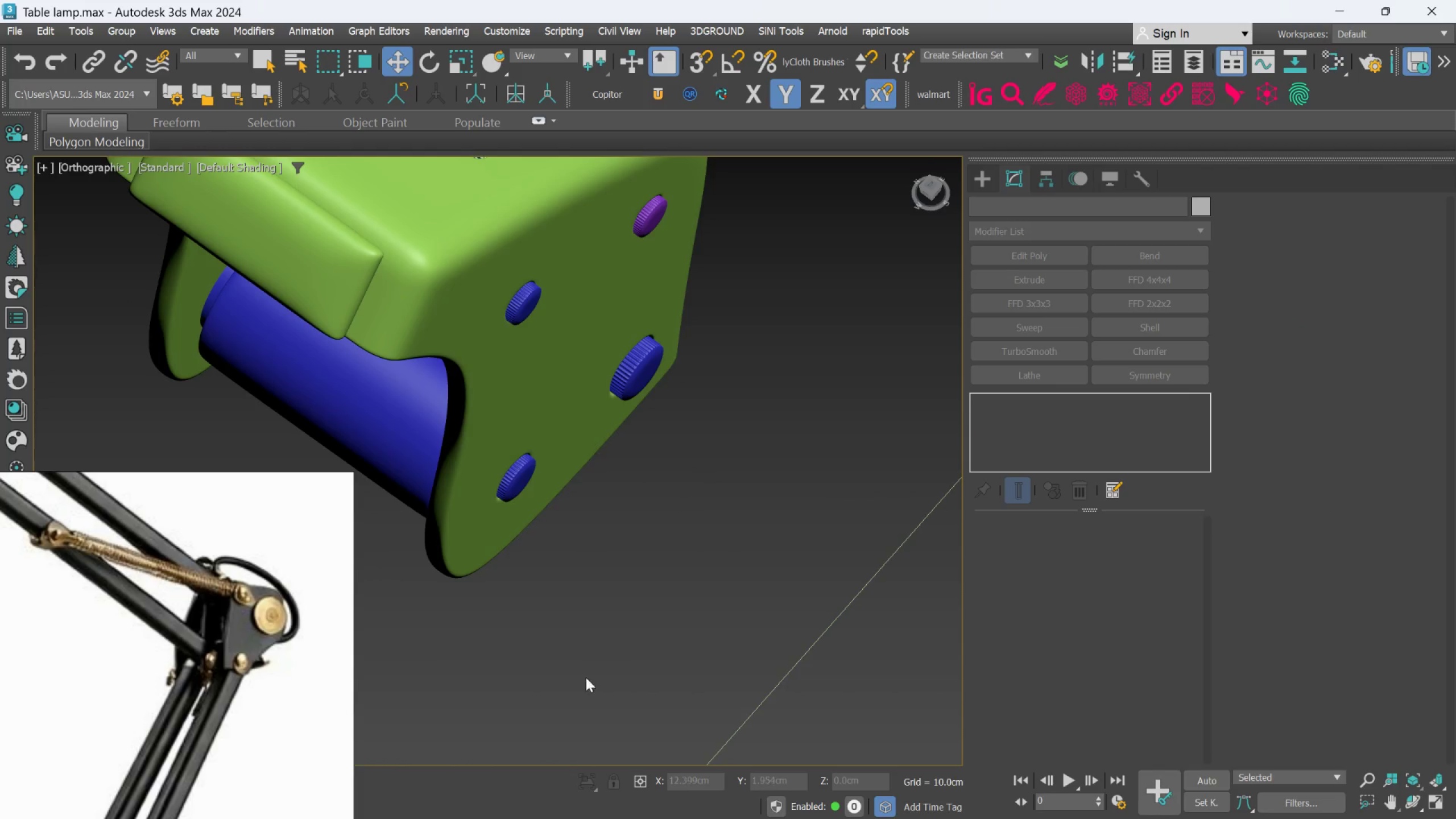 
scroll: coordinate [586, 640], scroll_direction: down, amount: 2.0
 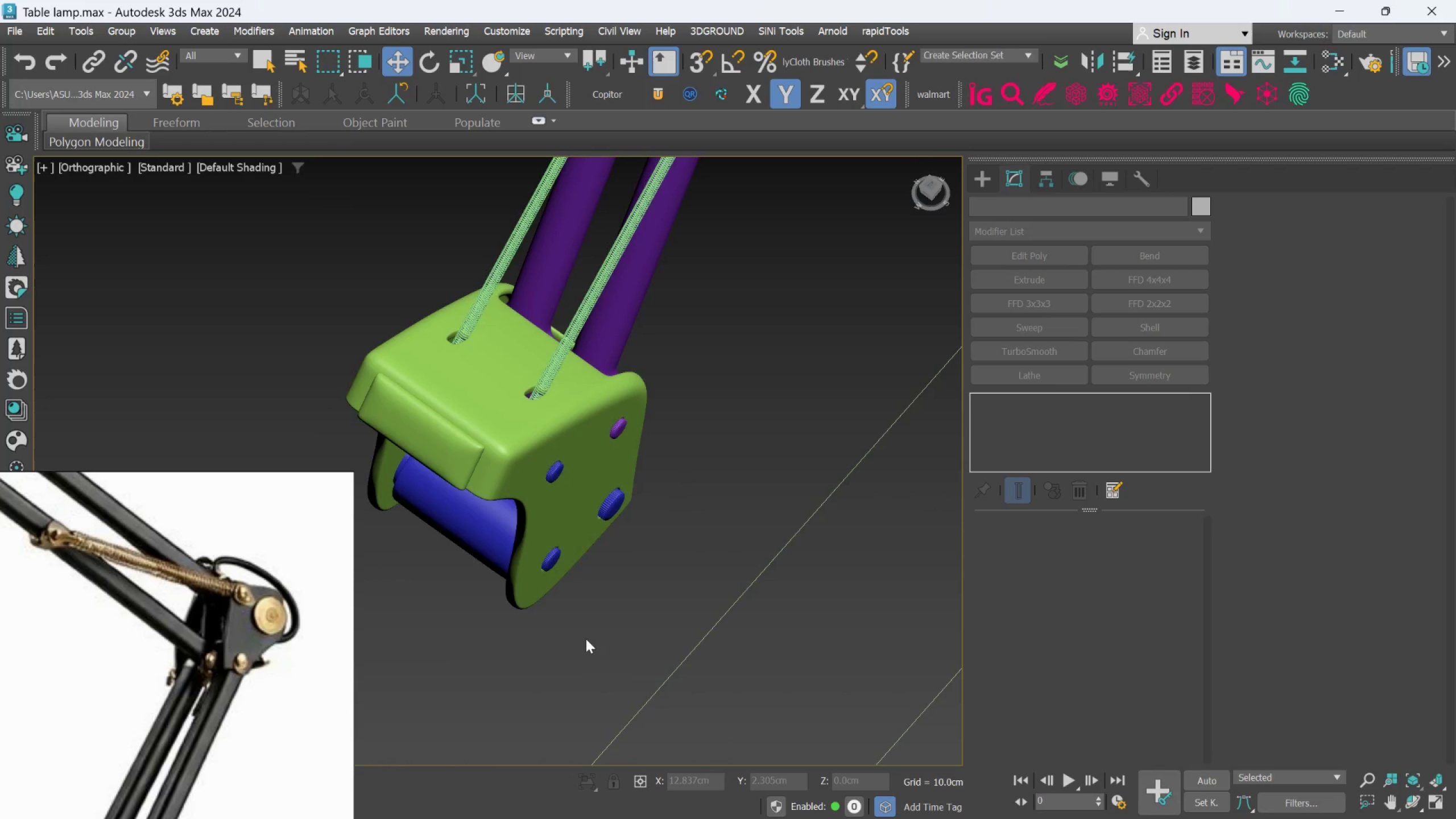 
key(Alt+AltLeft)
 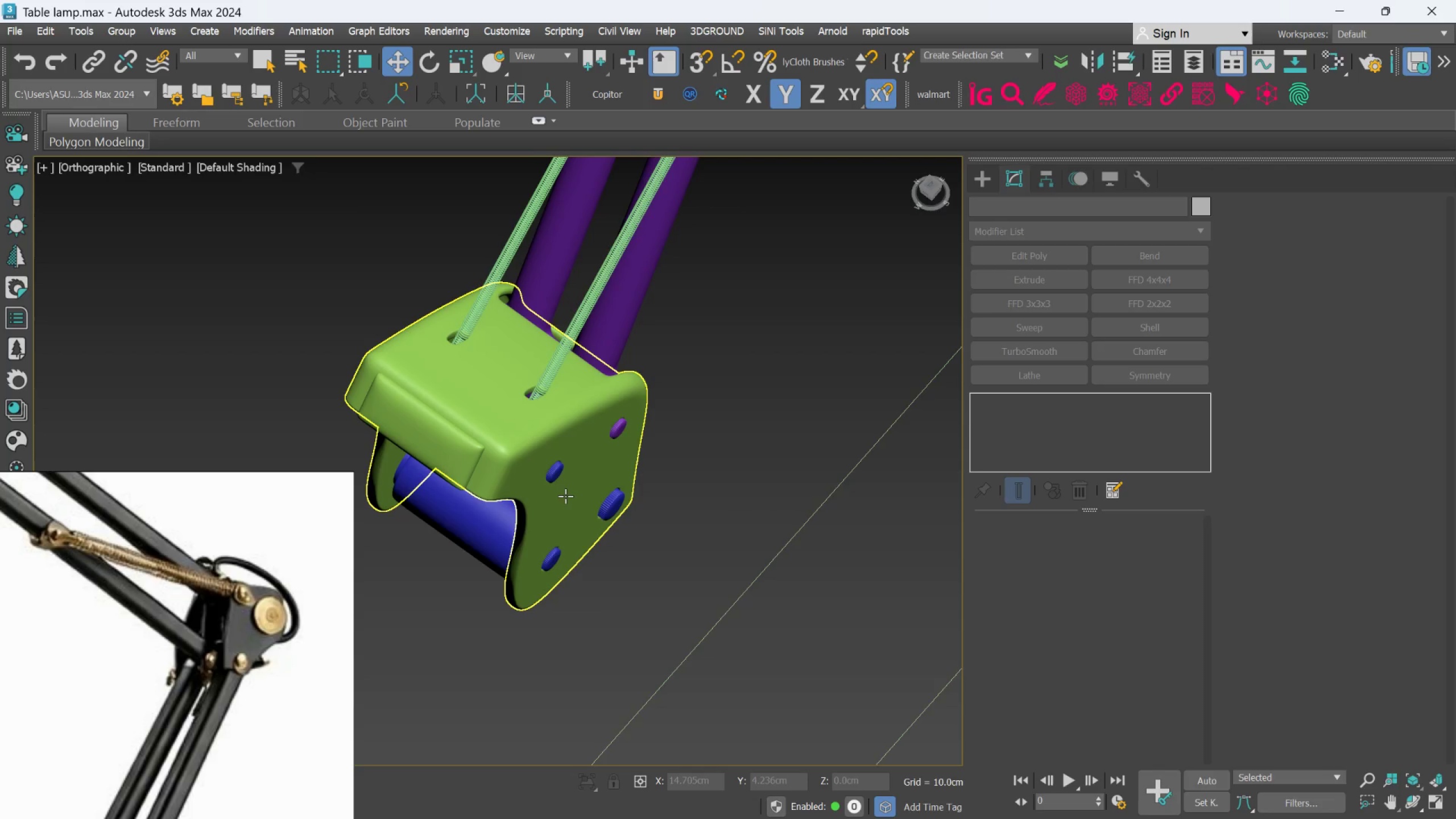 
left_click([565, 493])
 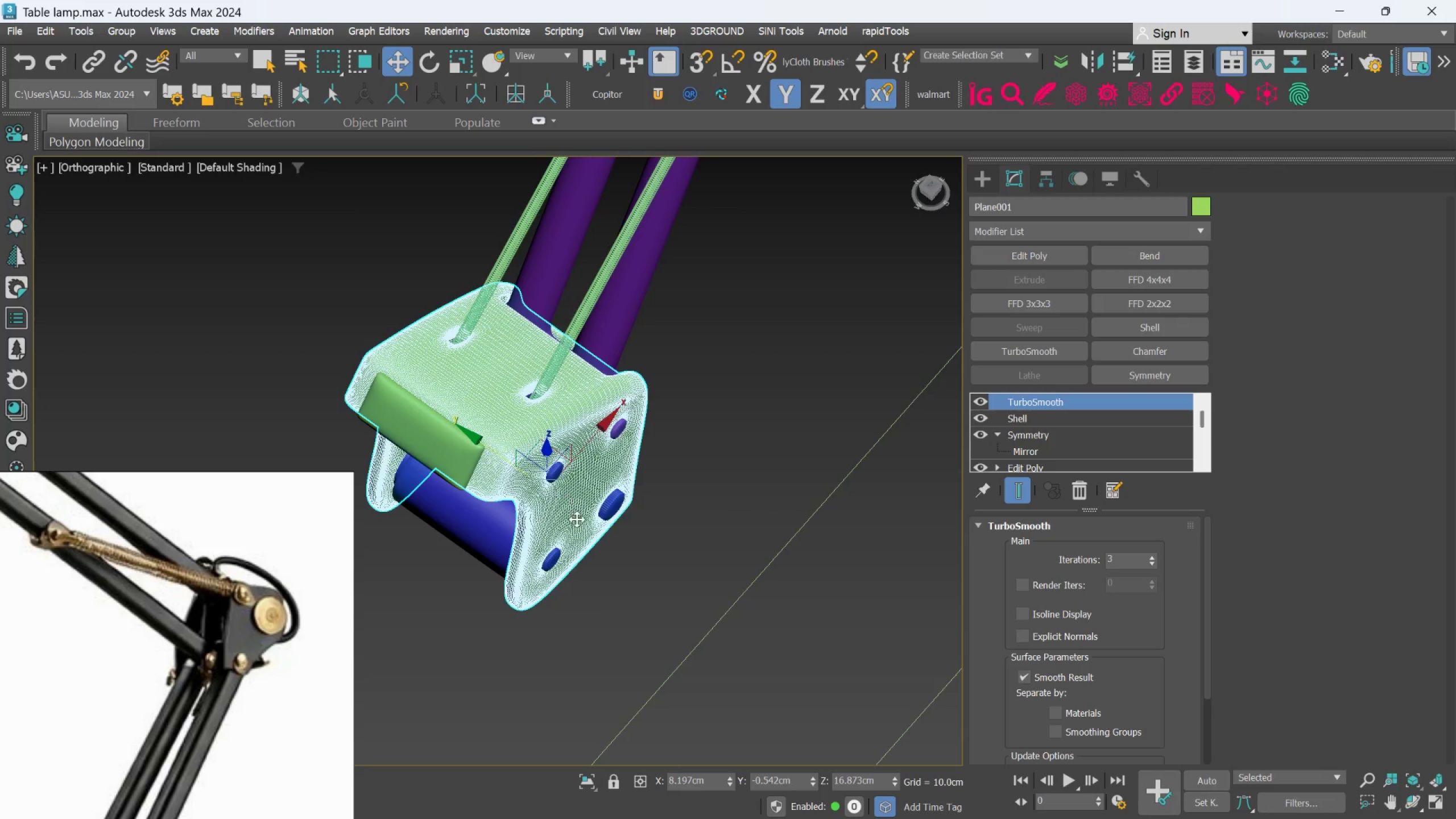 
hold_key(key=AltLeft, duration=0.72)
 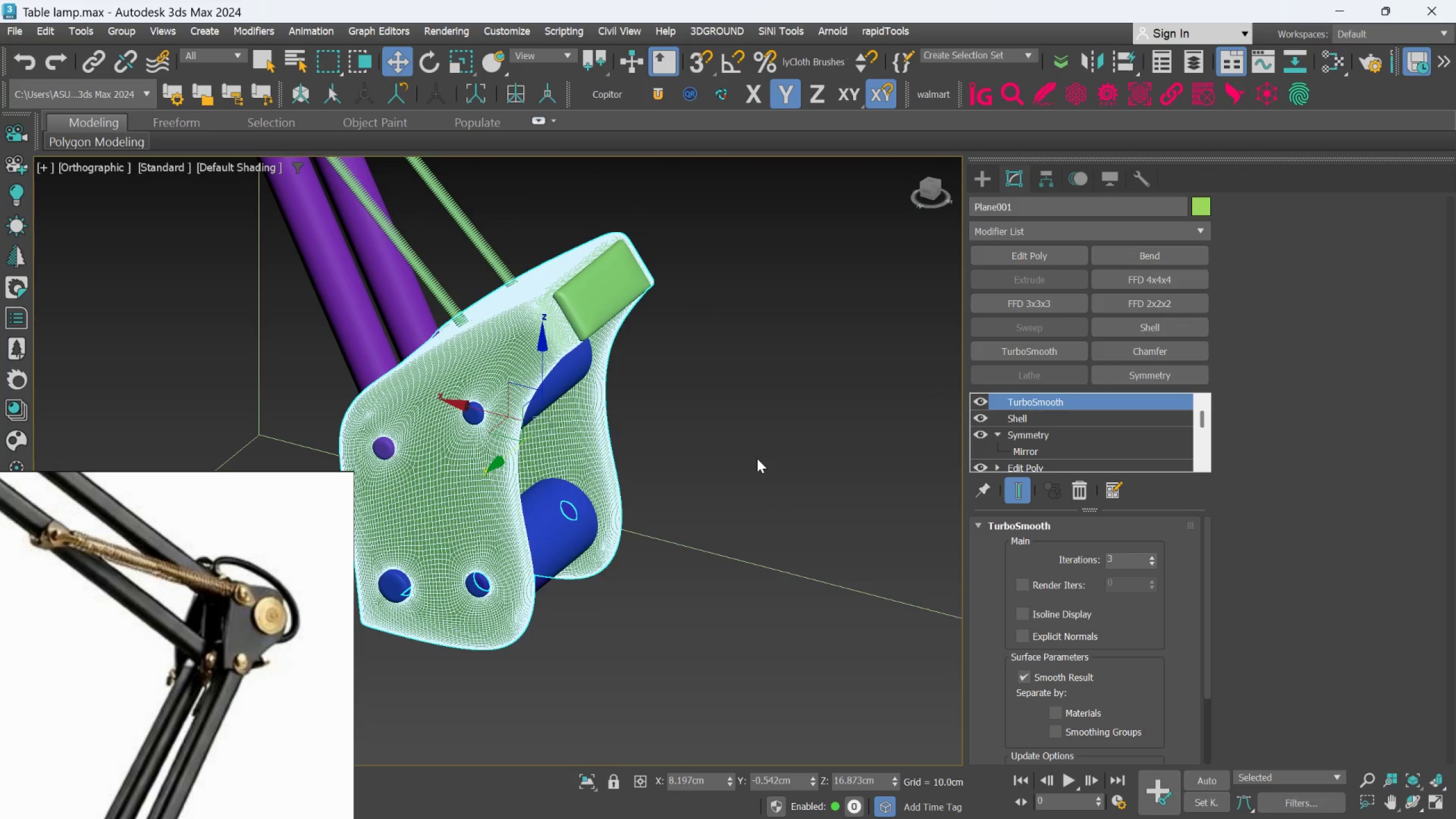 
left_click([757, 458])
 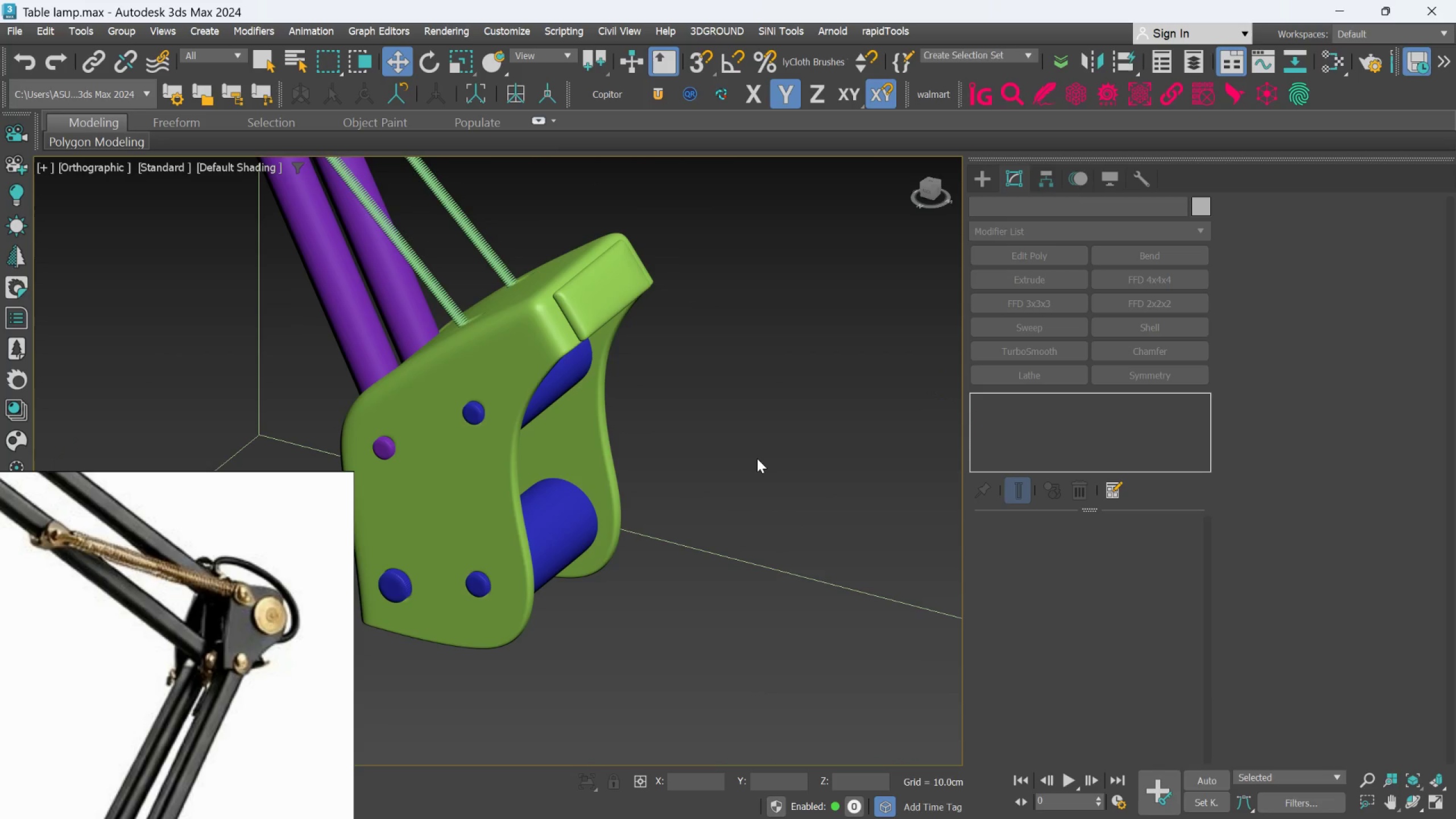 
key(Alt+AltLeft)
 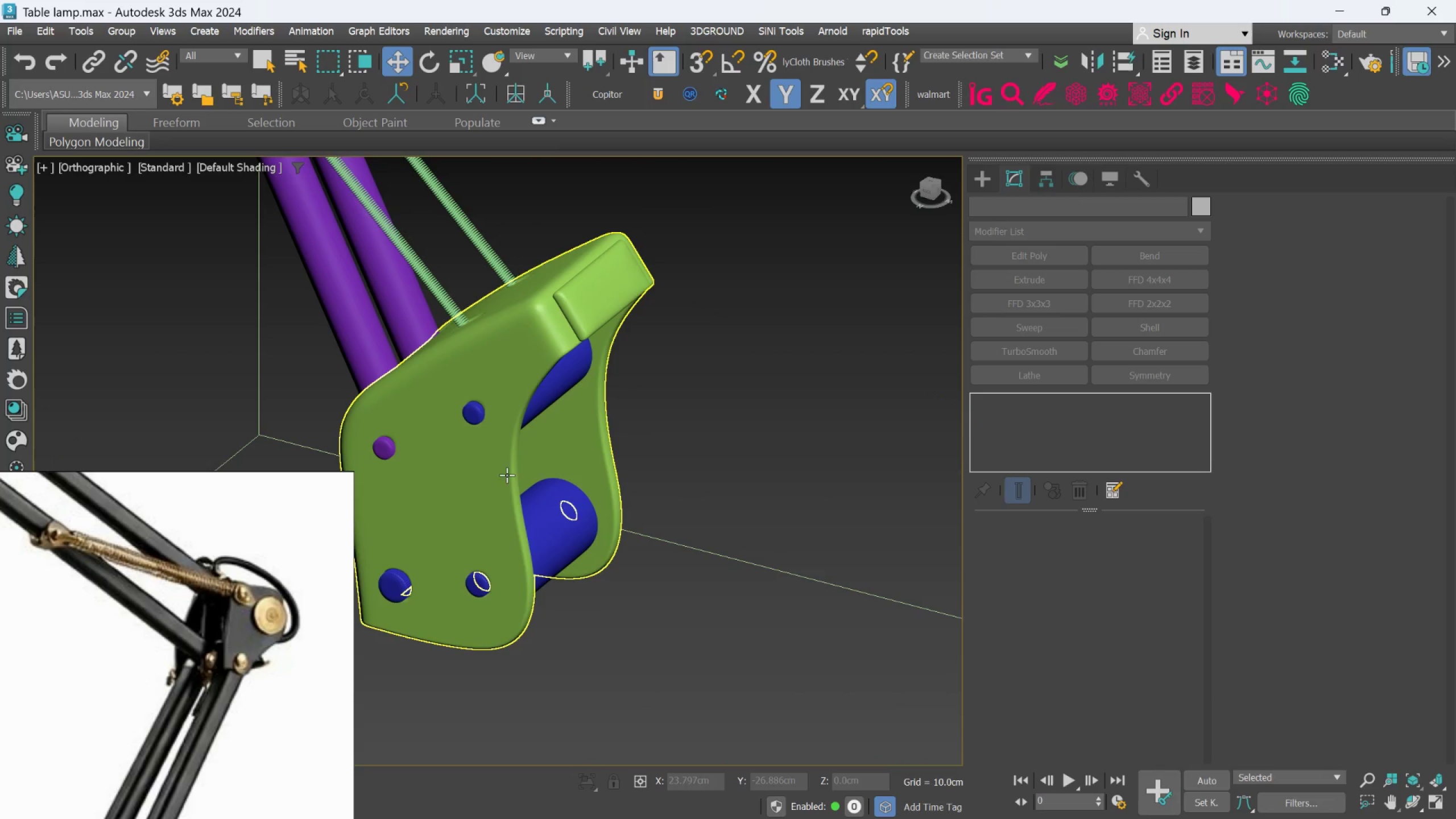 
left_click([503, 473])
 